 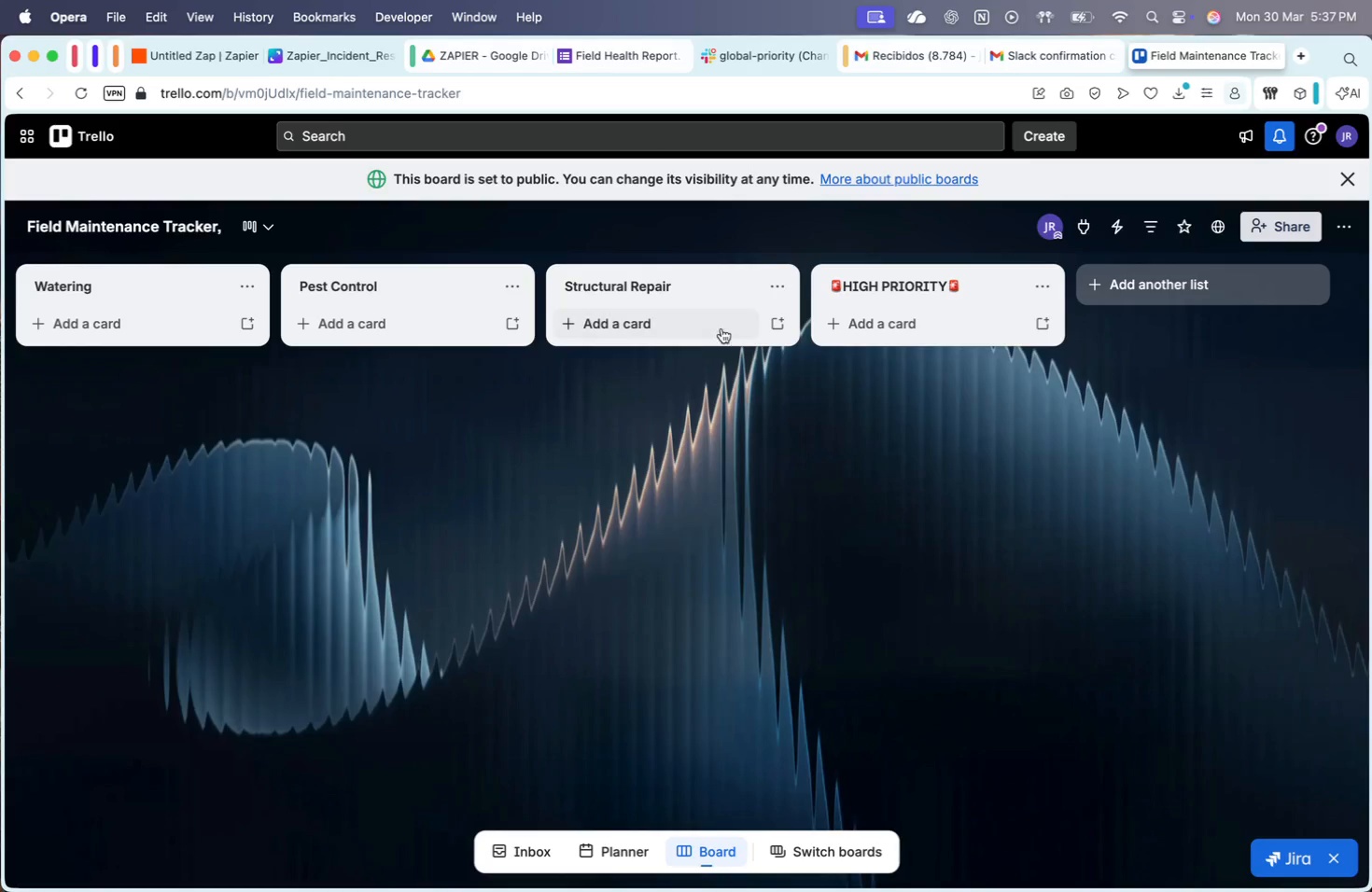 
left_click([698, 323])
 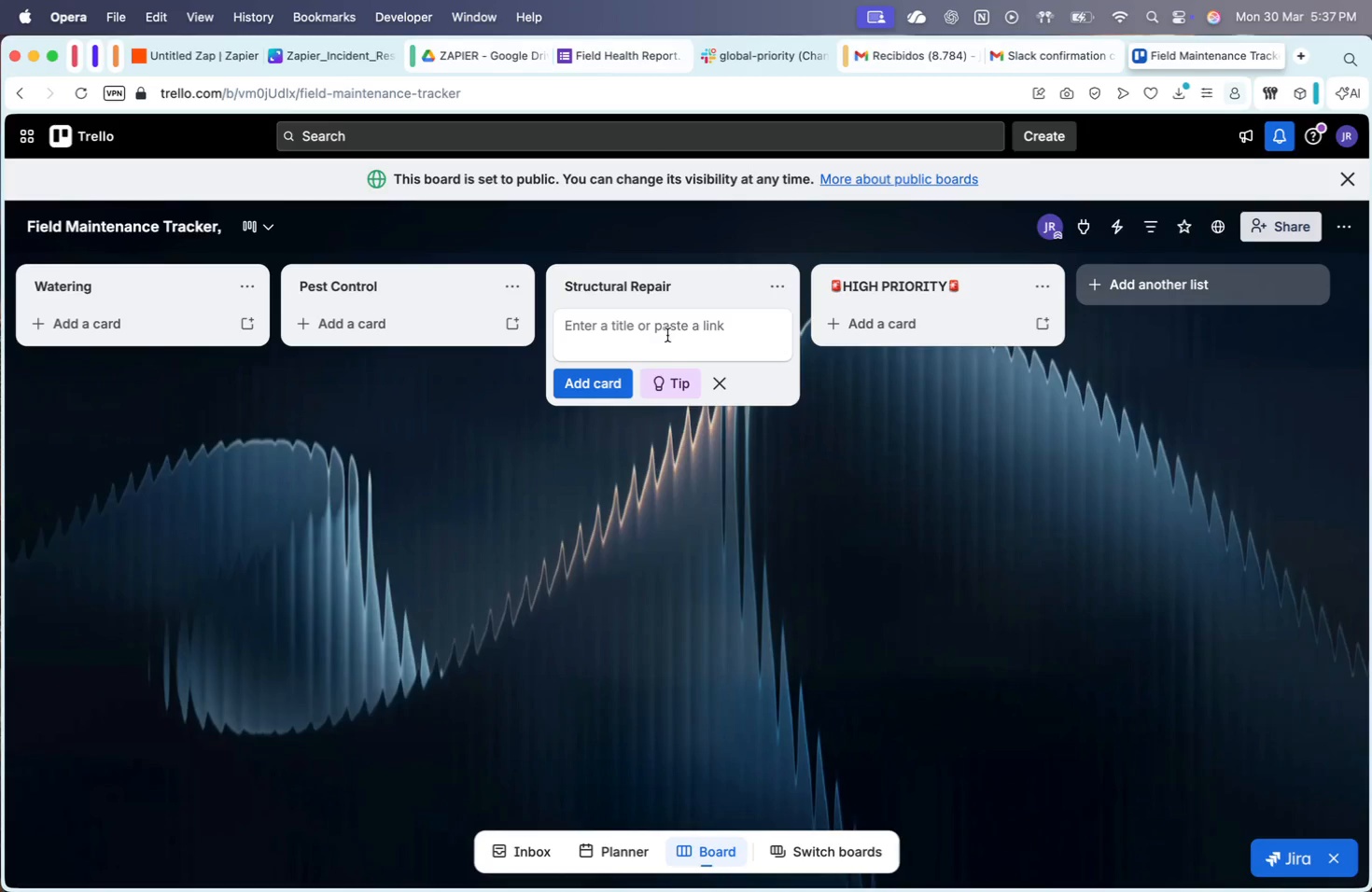 
type(;oshcosdhvx]l)
 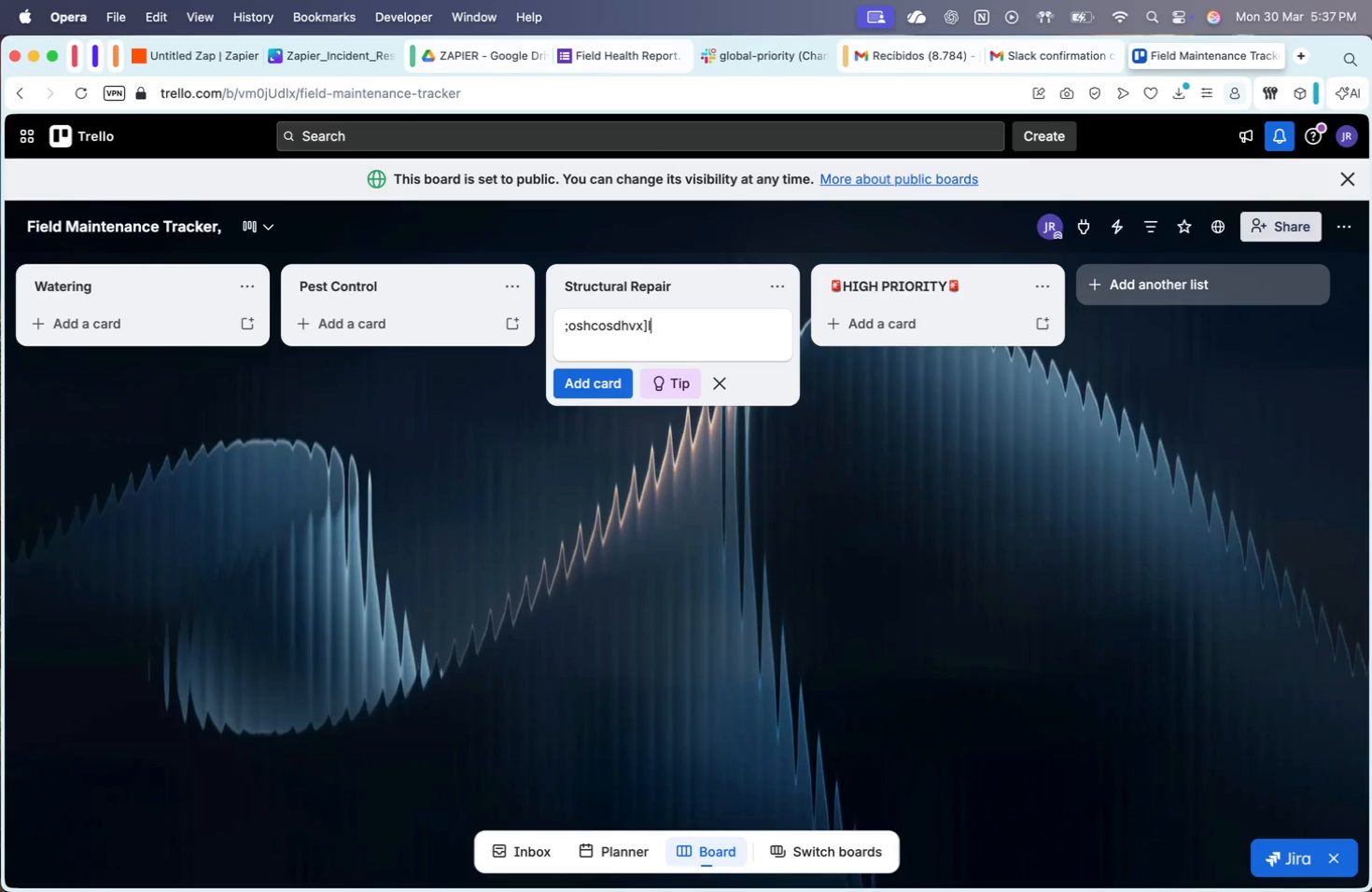 
key(Shift+Enter)
 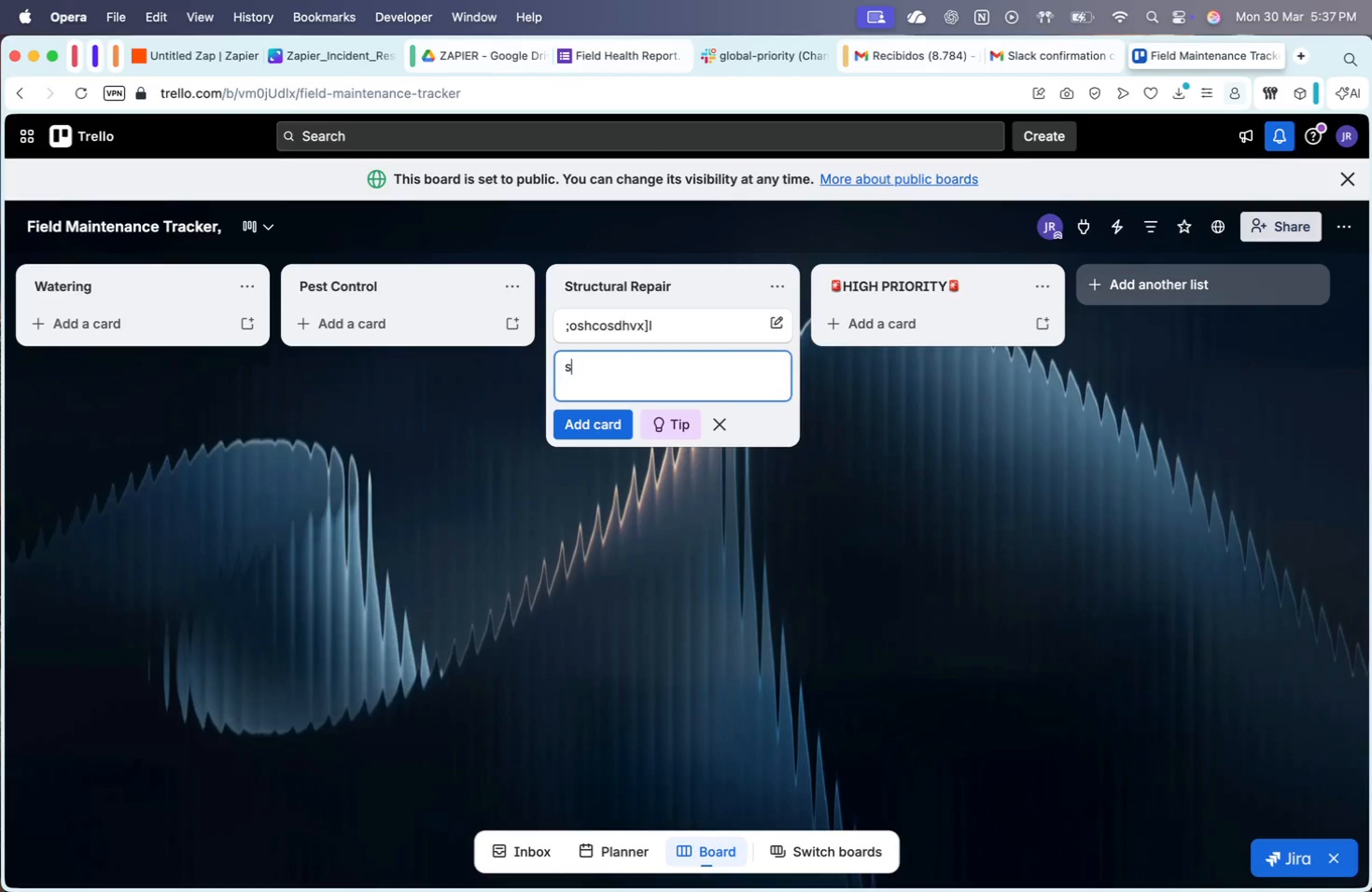 
type(sdv)
 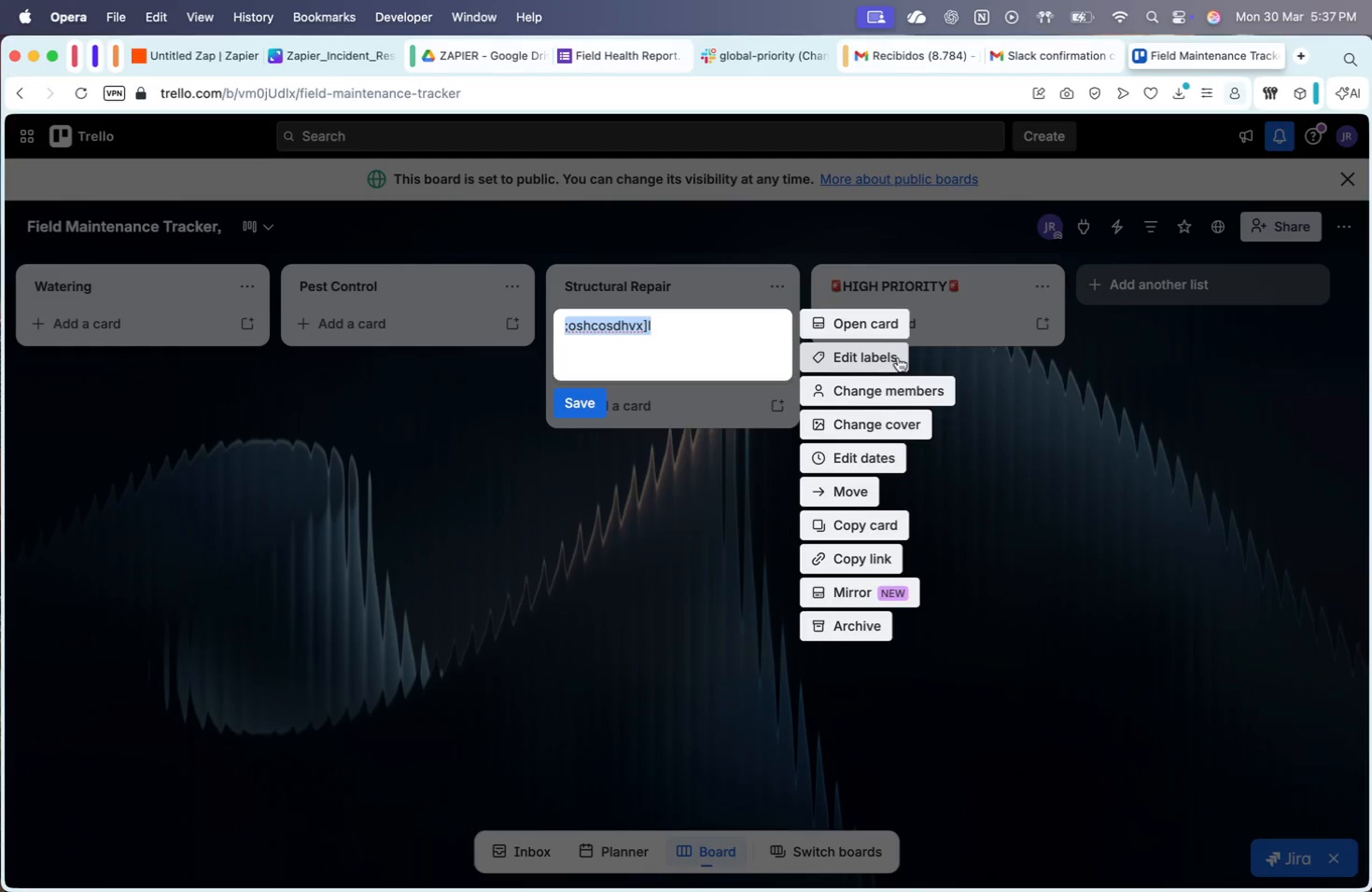 
wait(5.88)
 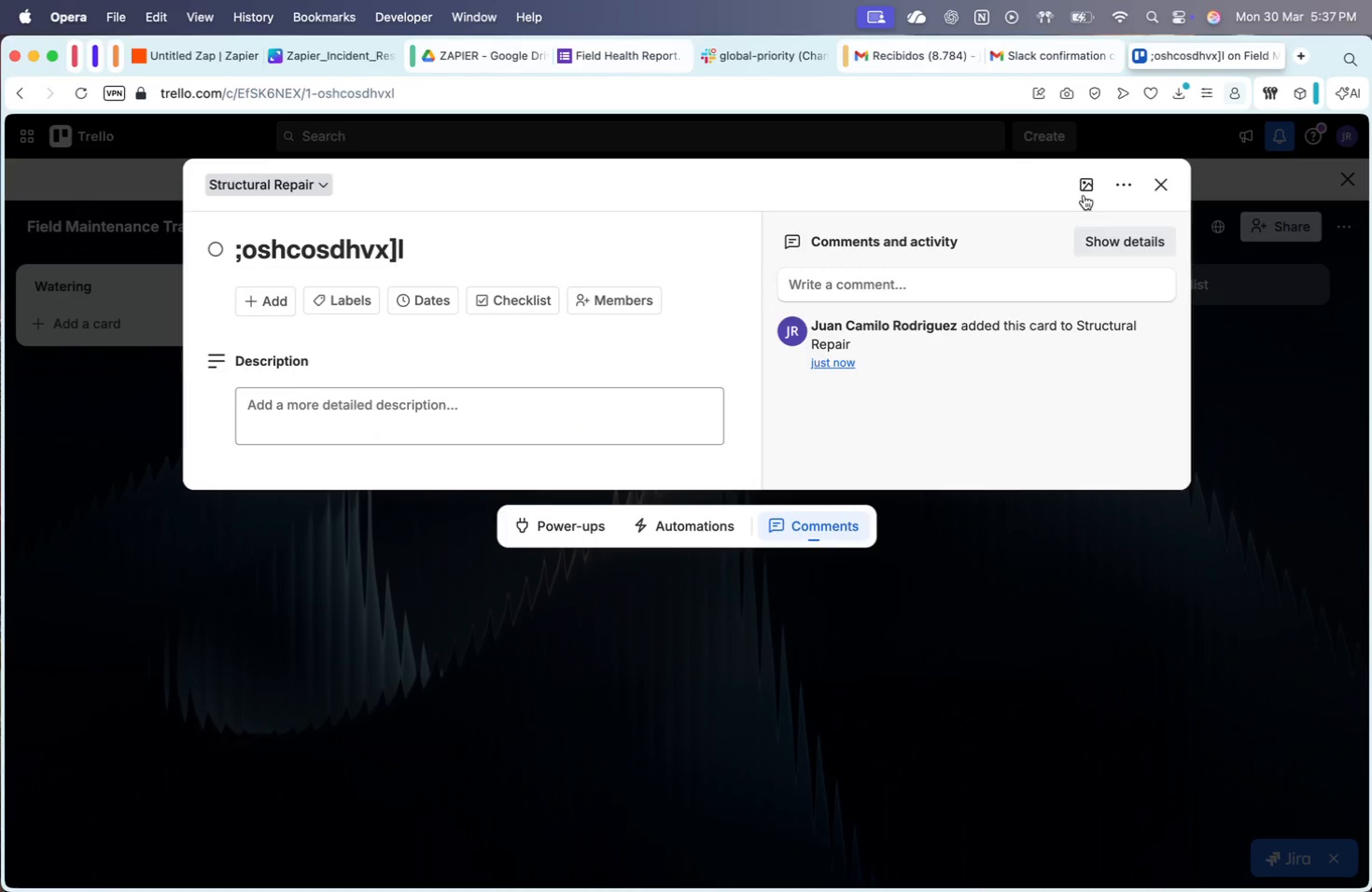 
left_click([817, 502])
 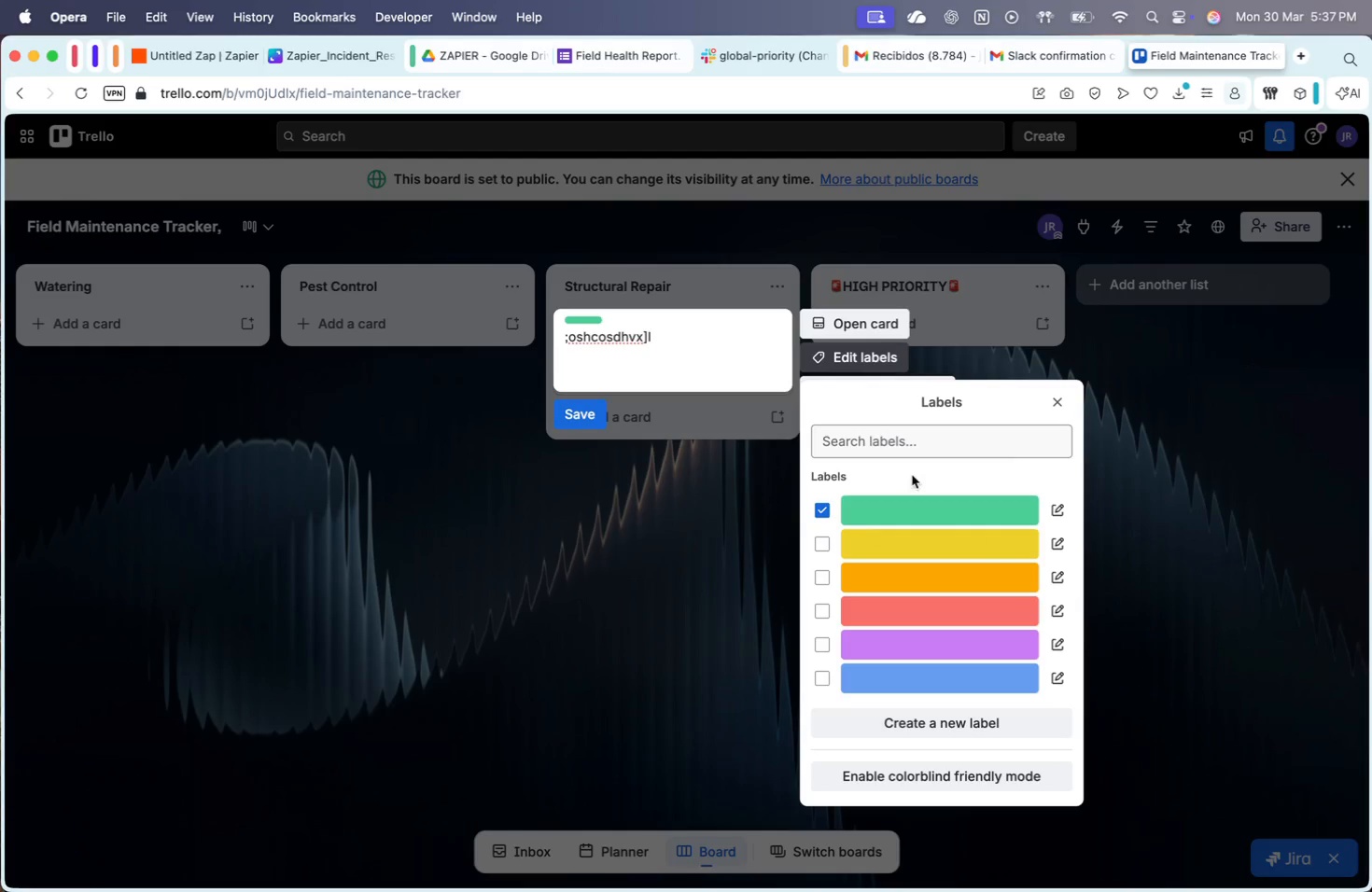 
left_click_drag(start_coordinate=[1057, 391], to_coordinate=[1051, 394])
 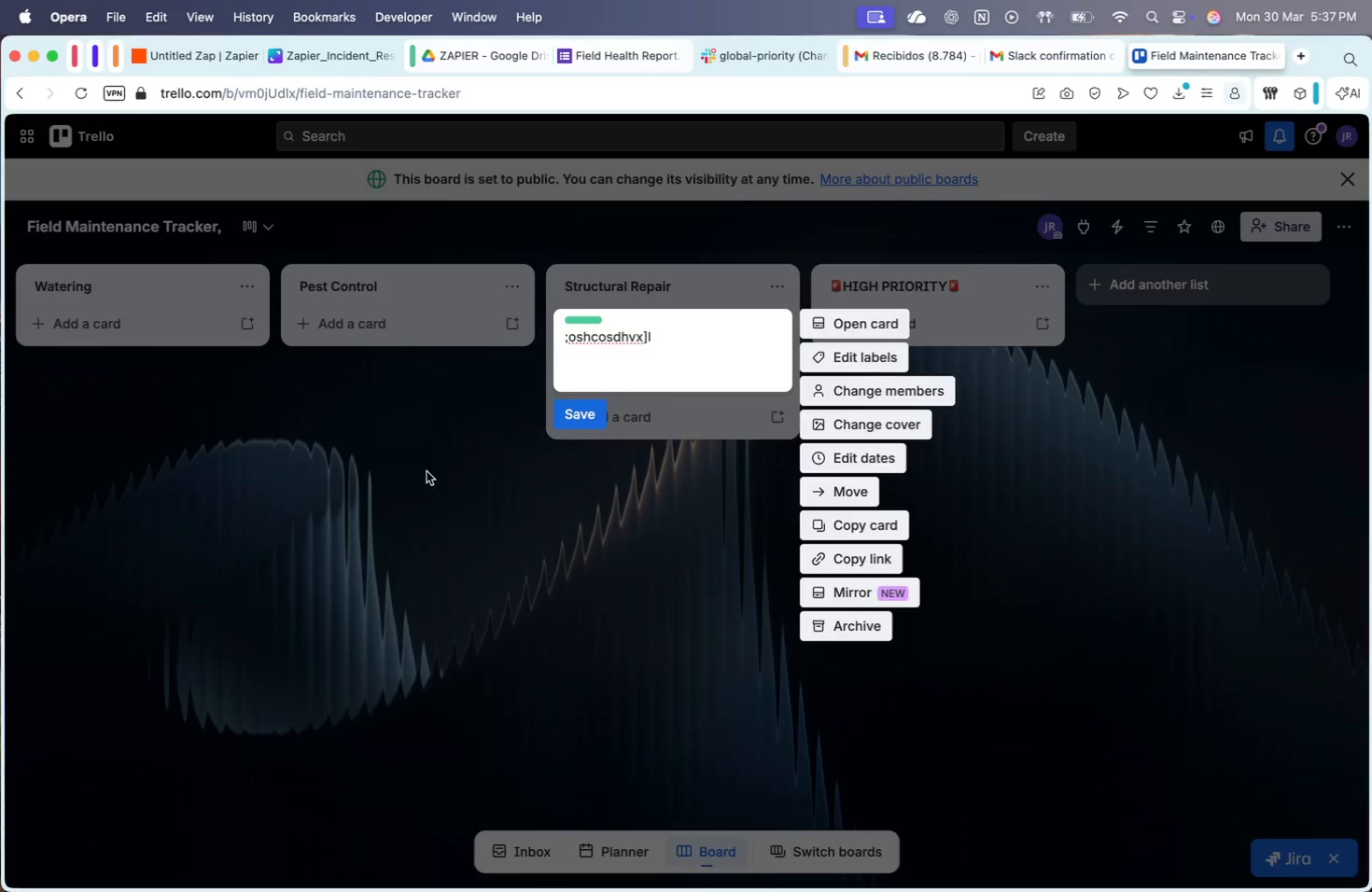 
left_click_drag(start_coordinate=[426, 471], to_coordinate=[460, 475])
 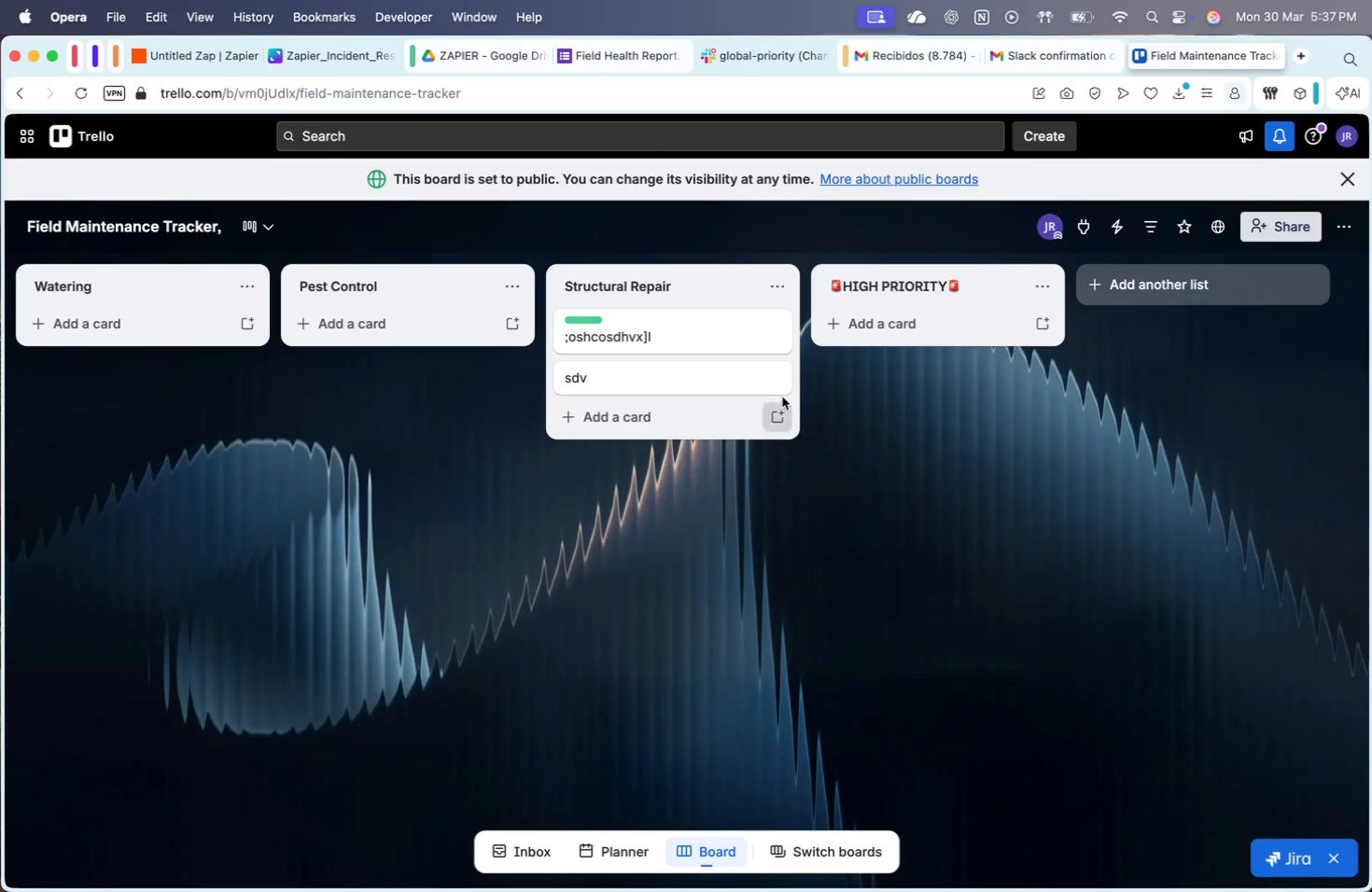 
left_click([777, 369])
 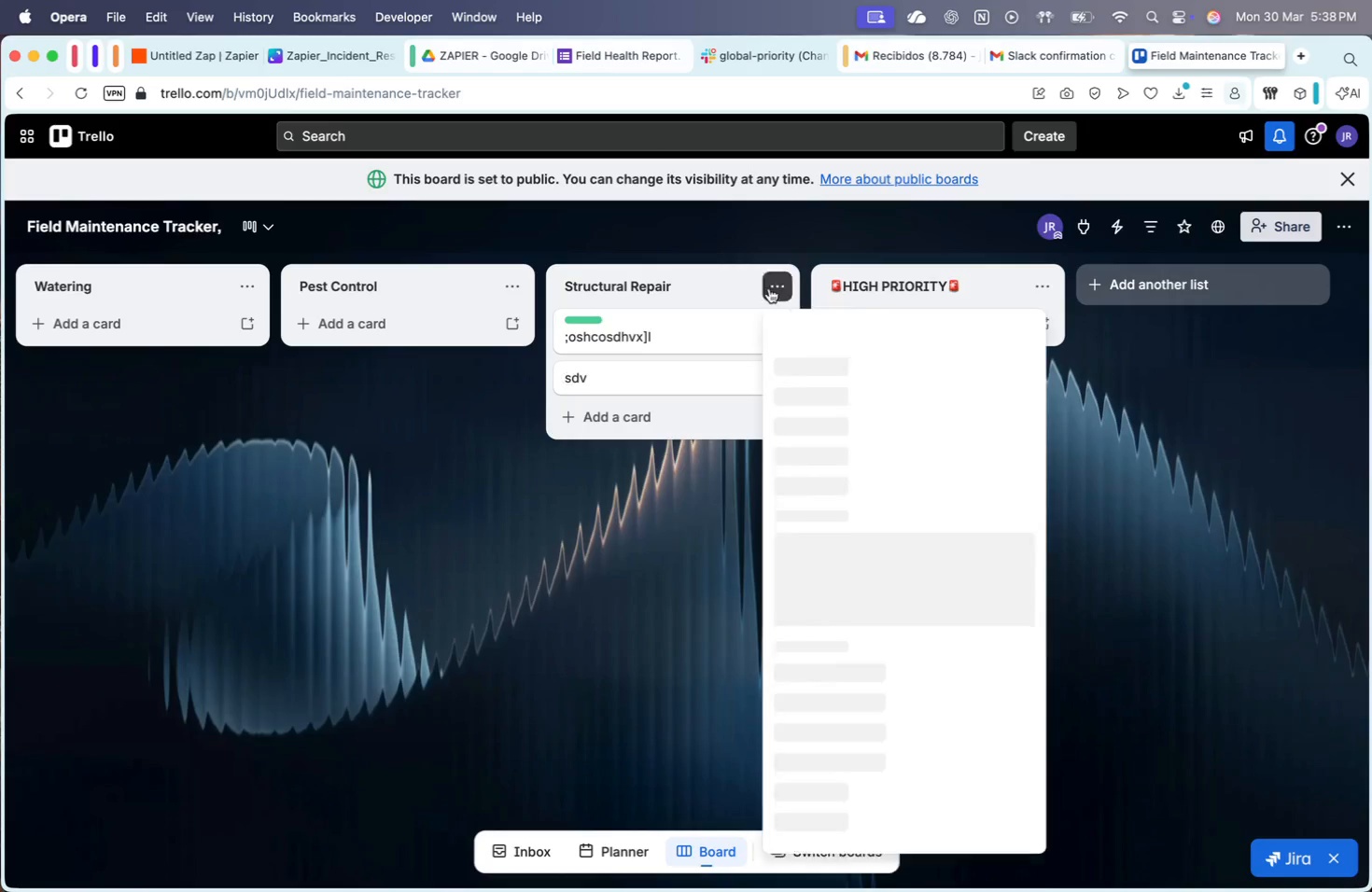 
wait(5.32)
 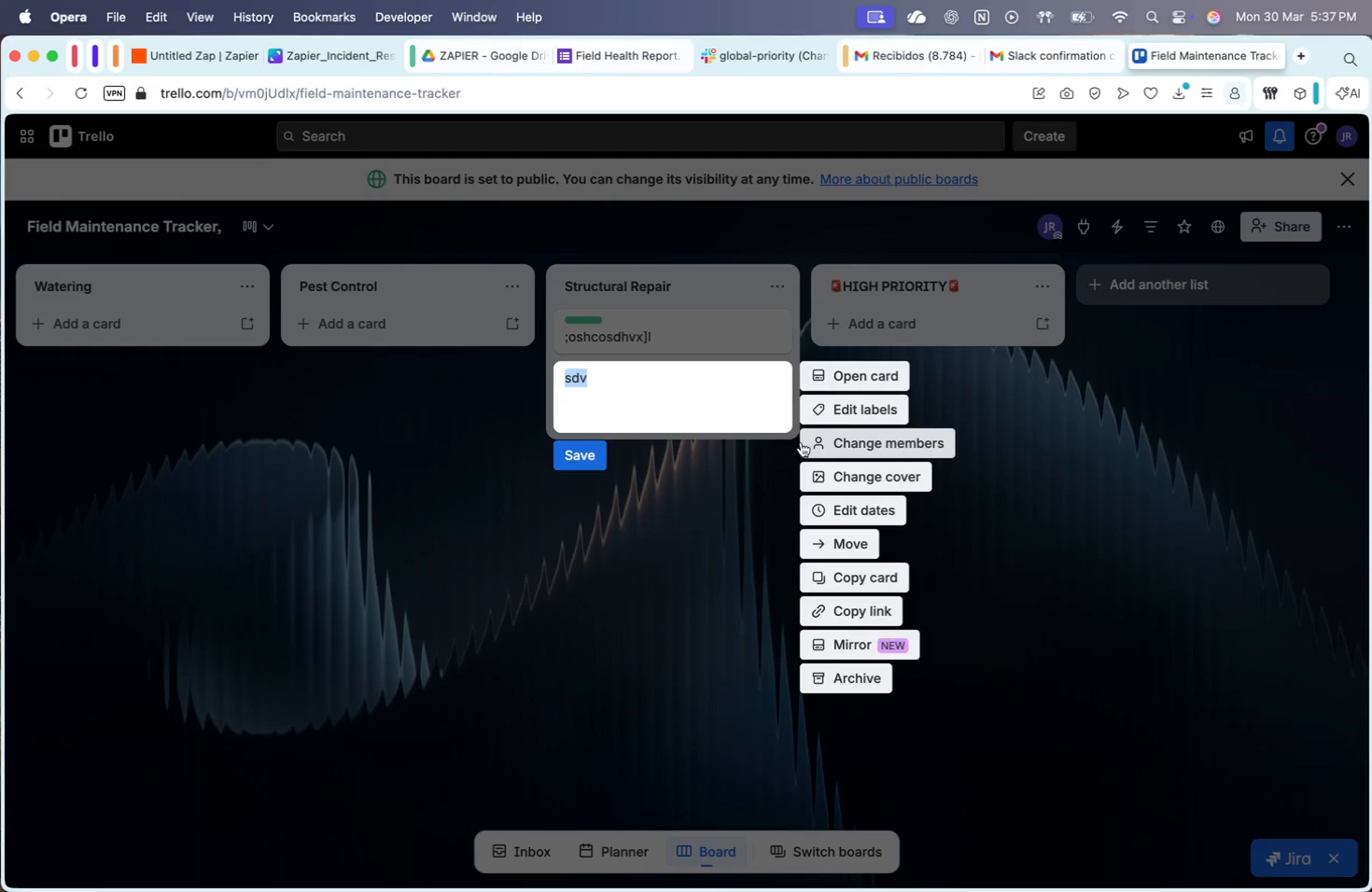 
scroll: coordinate [851, 736], scroll_direction: none, amount: 0.0
 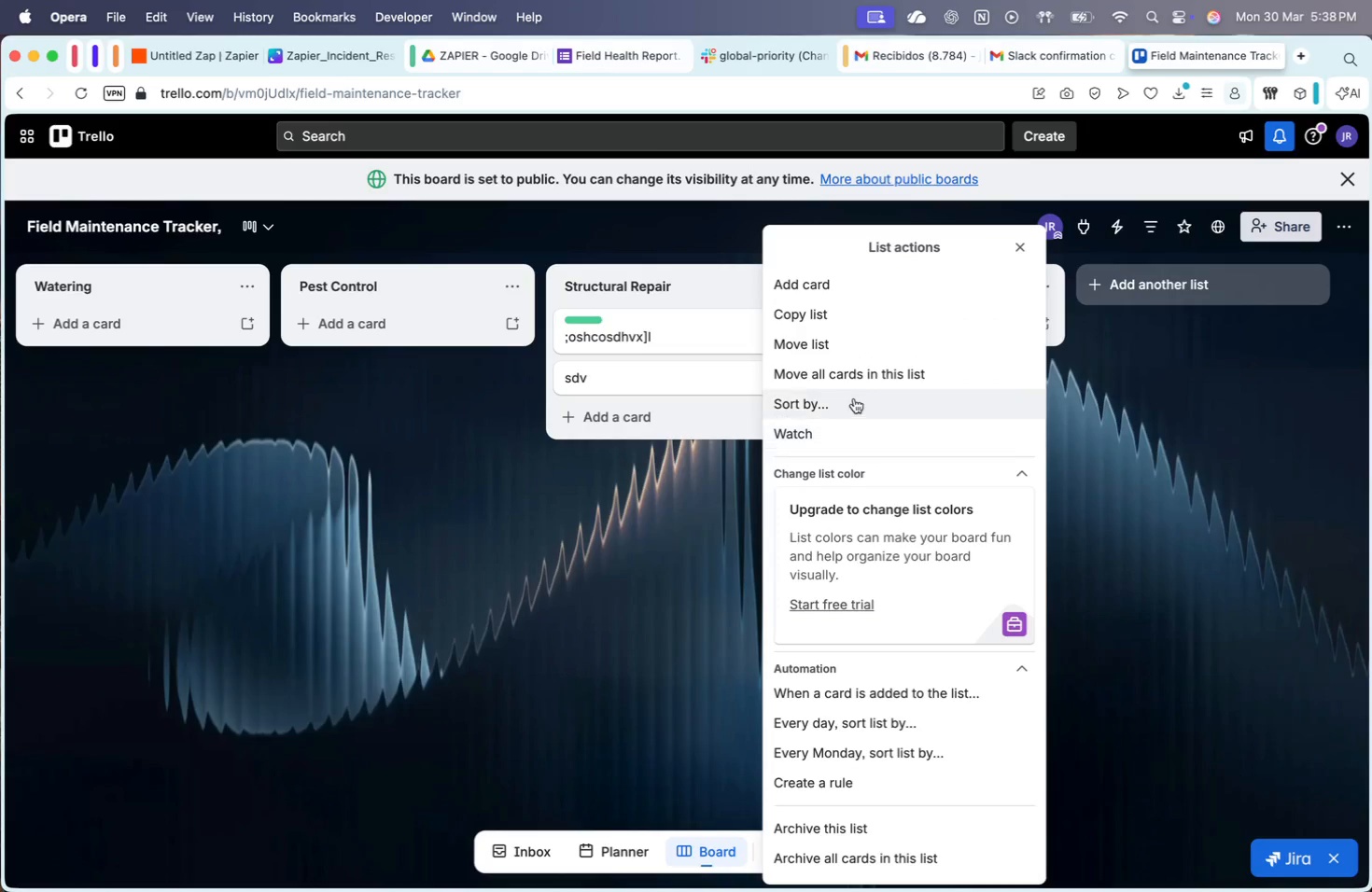 
wait(8.74)
 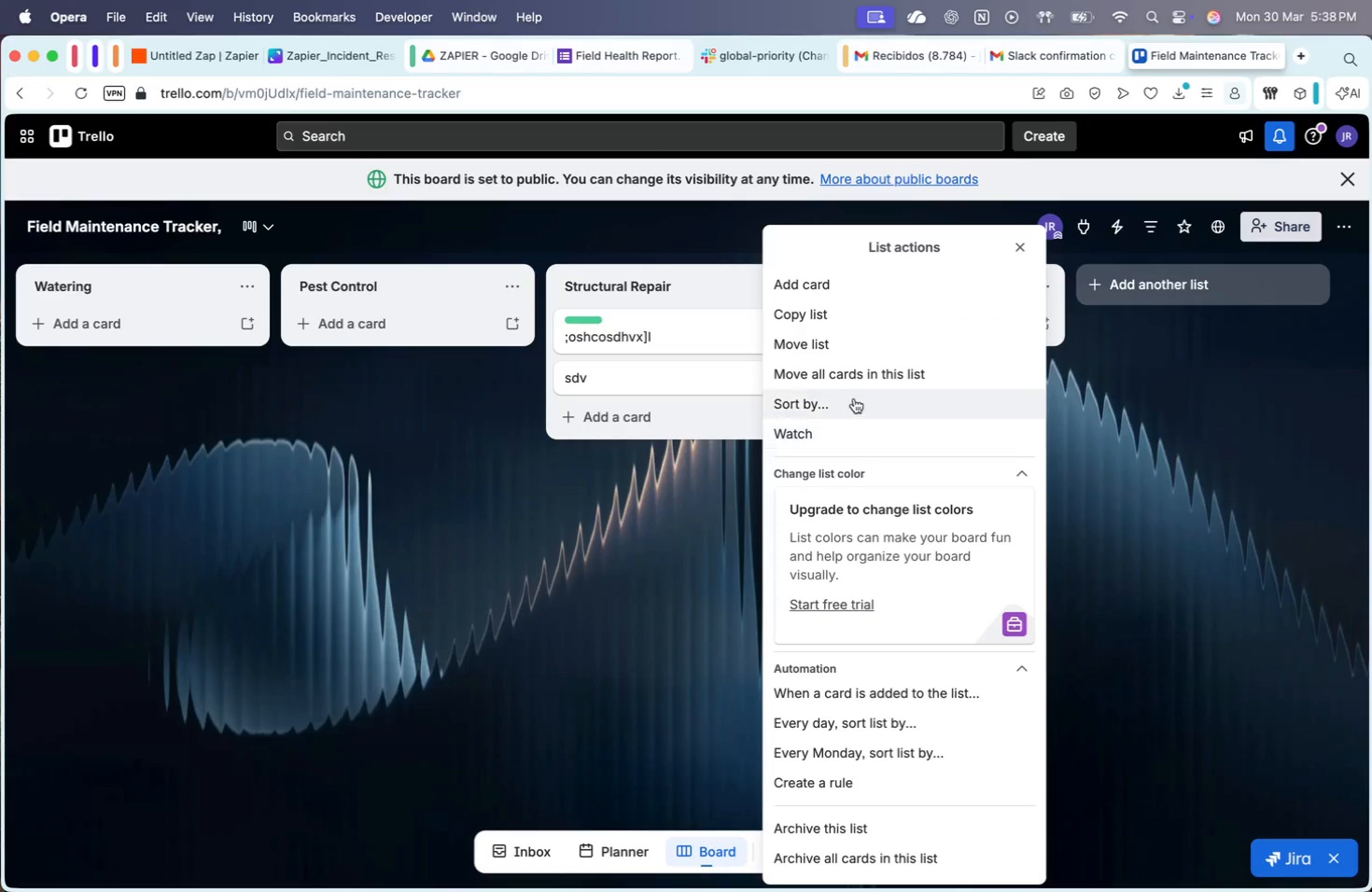 
scroll: coordinate [637, 796], scroll_direction: up, amount: 9.0
 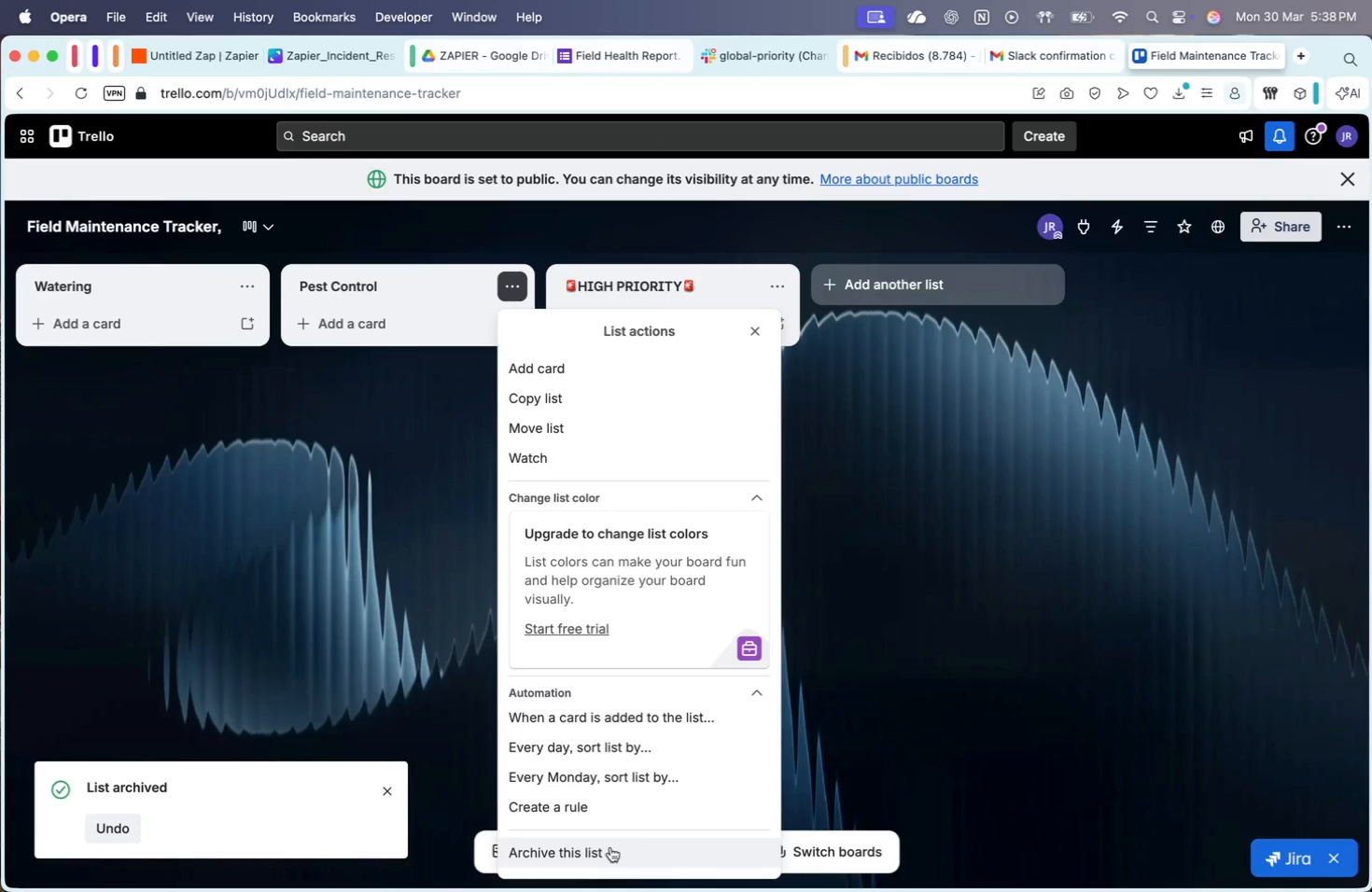 
left_click([610, 847])
 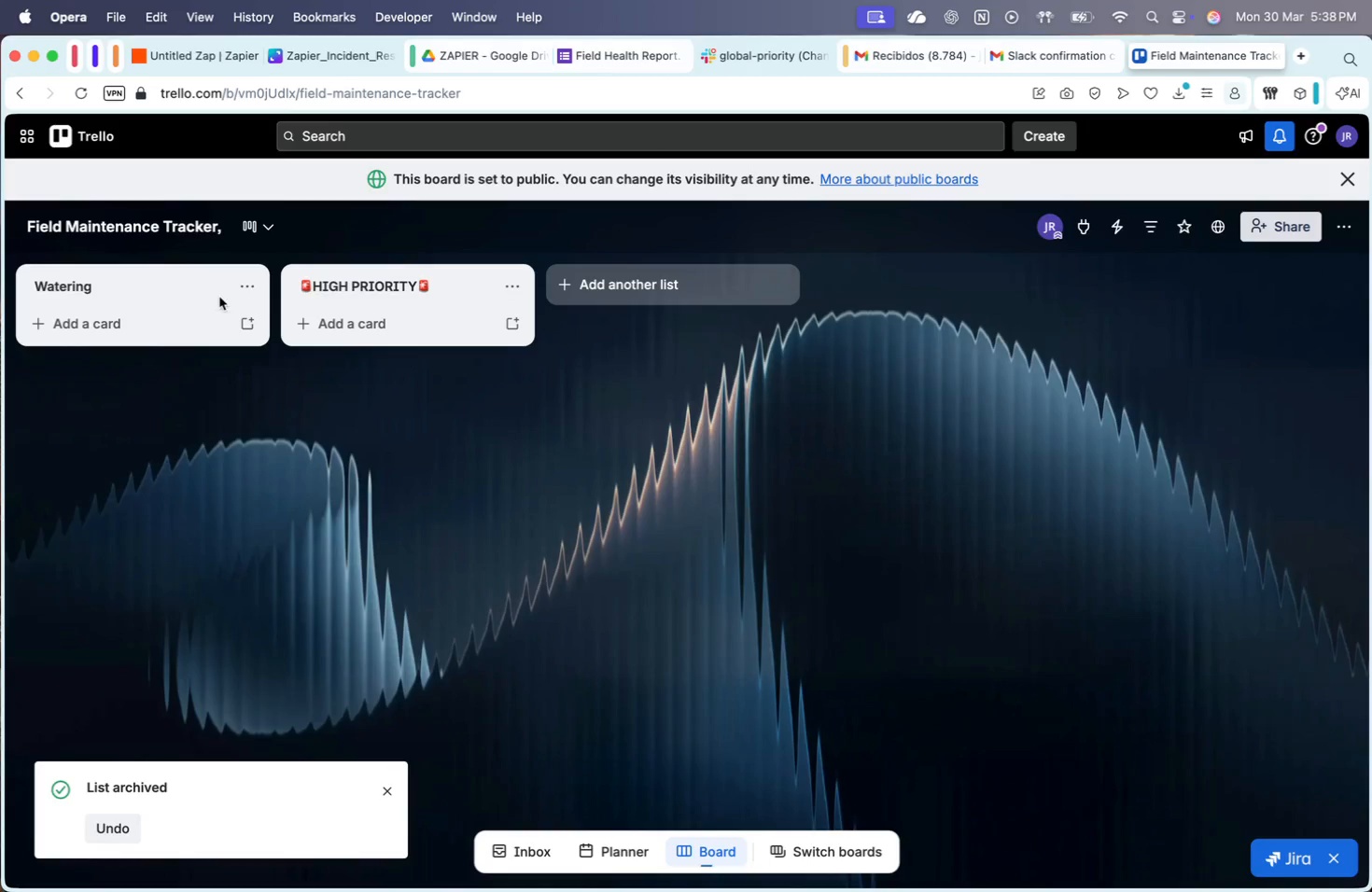 
left_click([190, 274])
 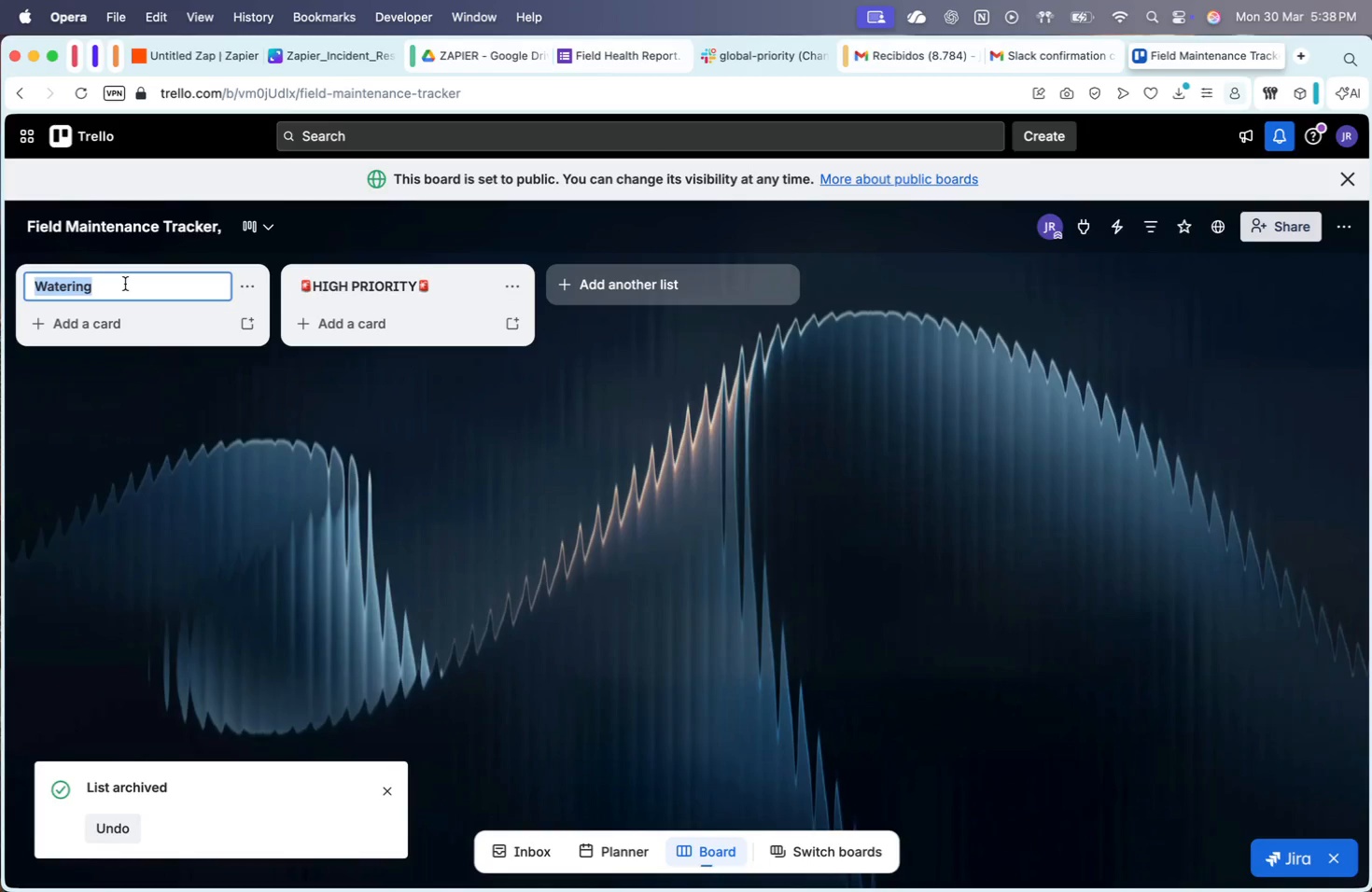 
key(CapsLock)
 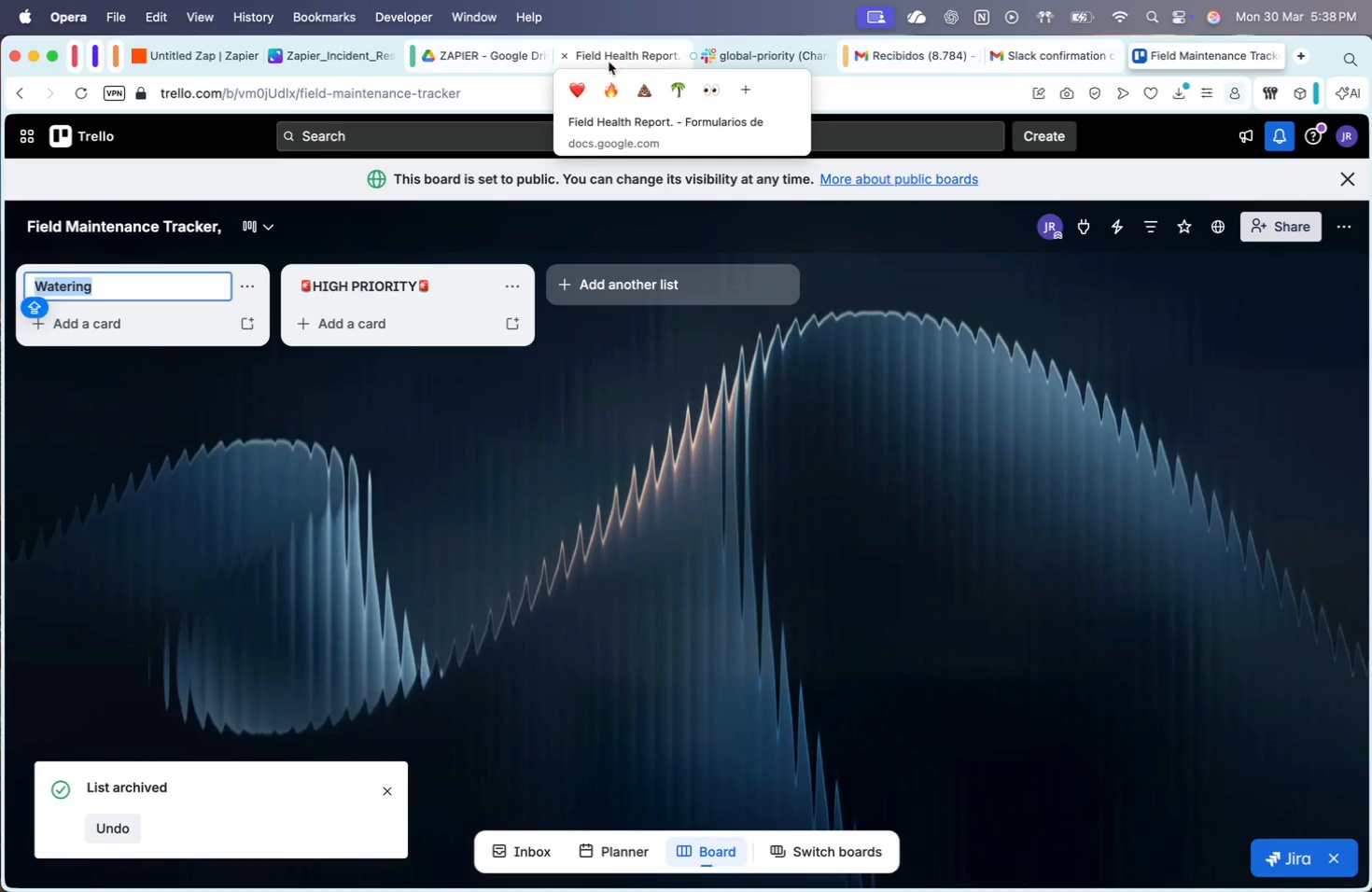 
type(Reports)
key(Backspace)
key(Backspace)
key(Backspace)
key(Backspace)
key(Backspace)
key(Backspace)
key(Backspace)
key(Backspace)
type(Low pRo)
key(Backspace)
key(Backspace)
key(Backspace)
type(Priori)
key(Backspace)
type(ity Reports)
 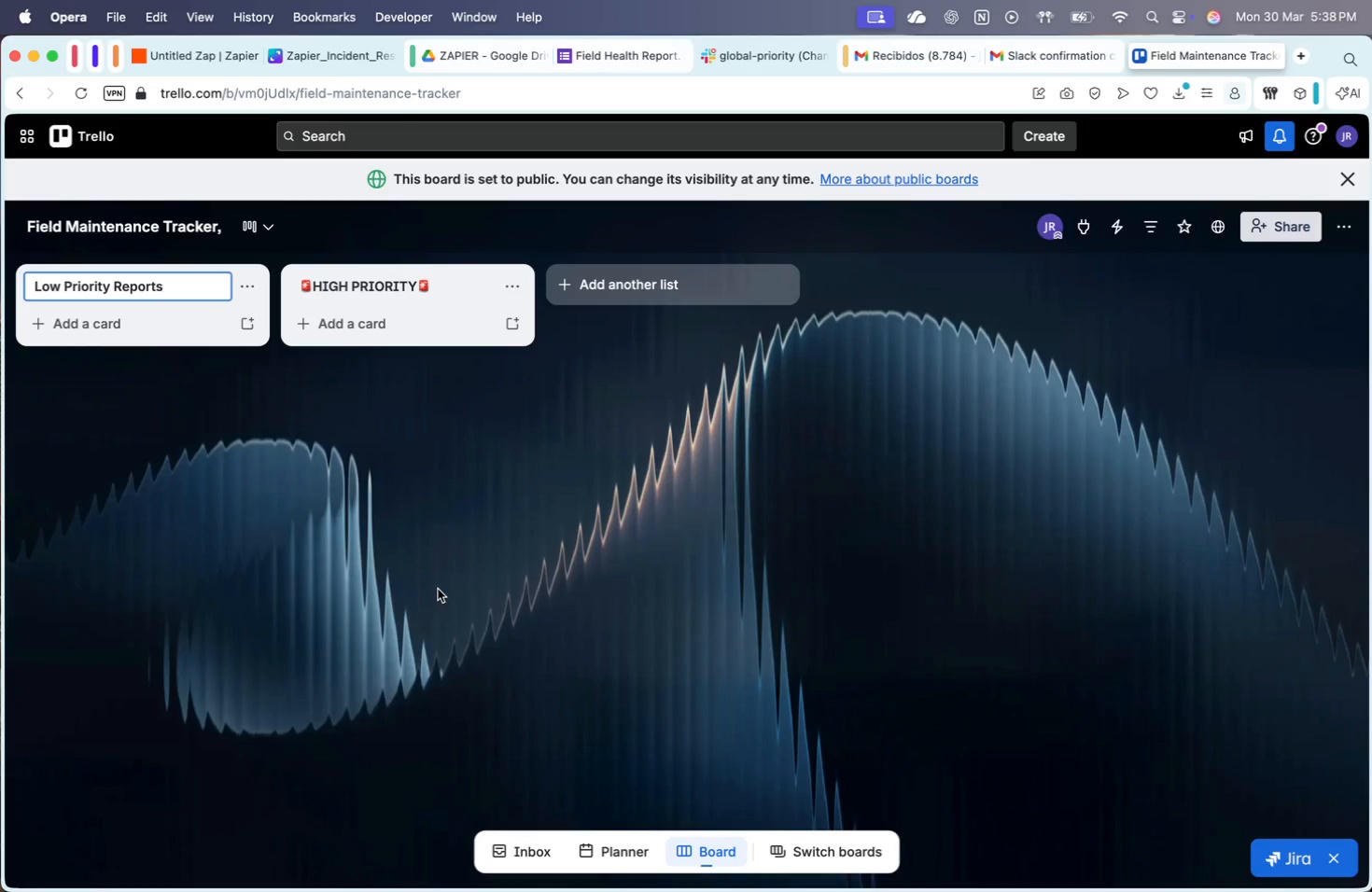 
key(Enter)
 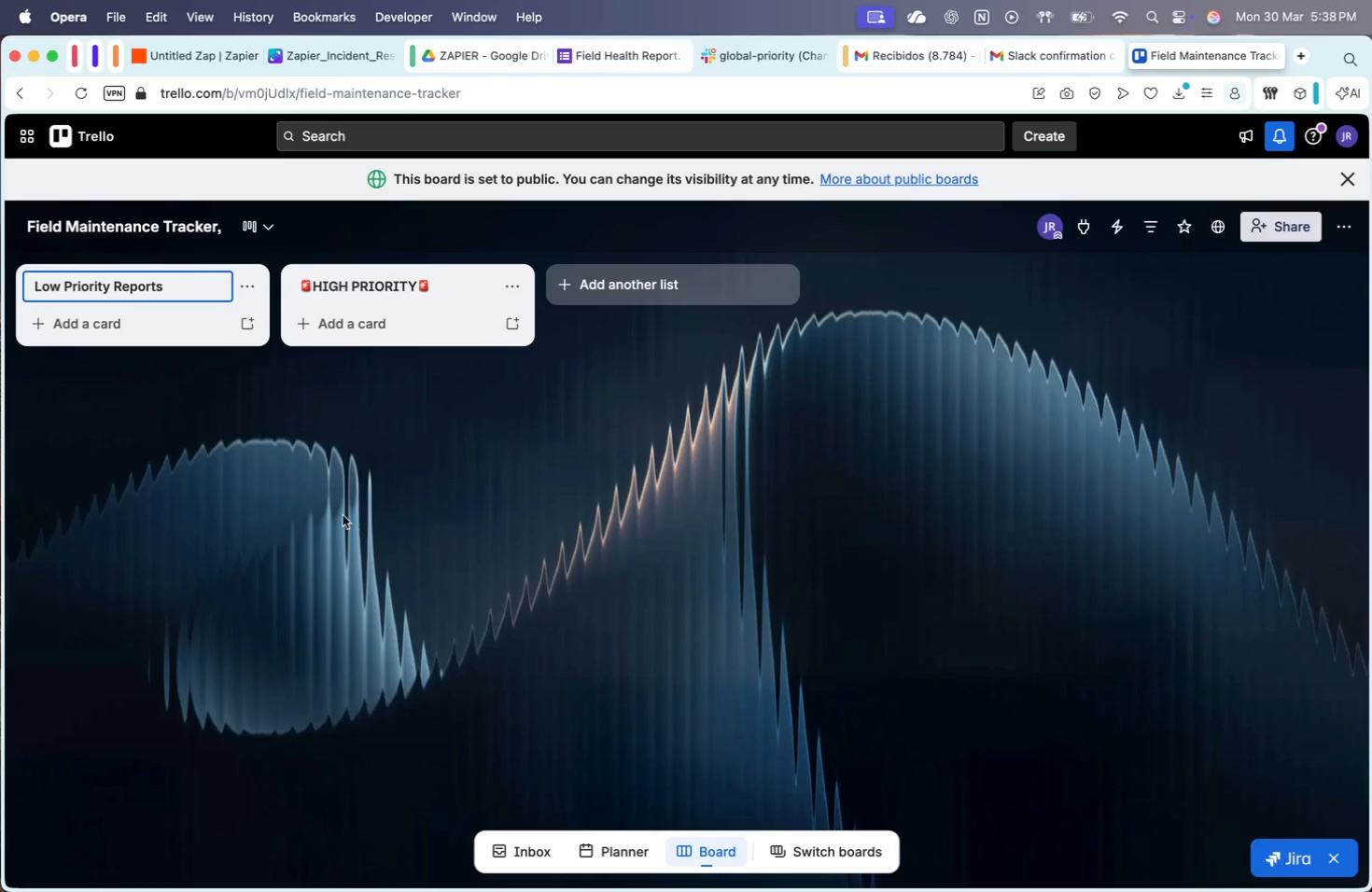 
left_click_drag(start_coordinate=[317, 500], to_coordinate=[308, 492])
 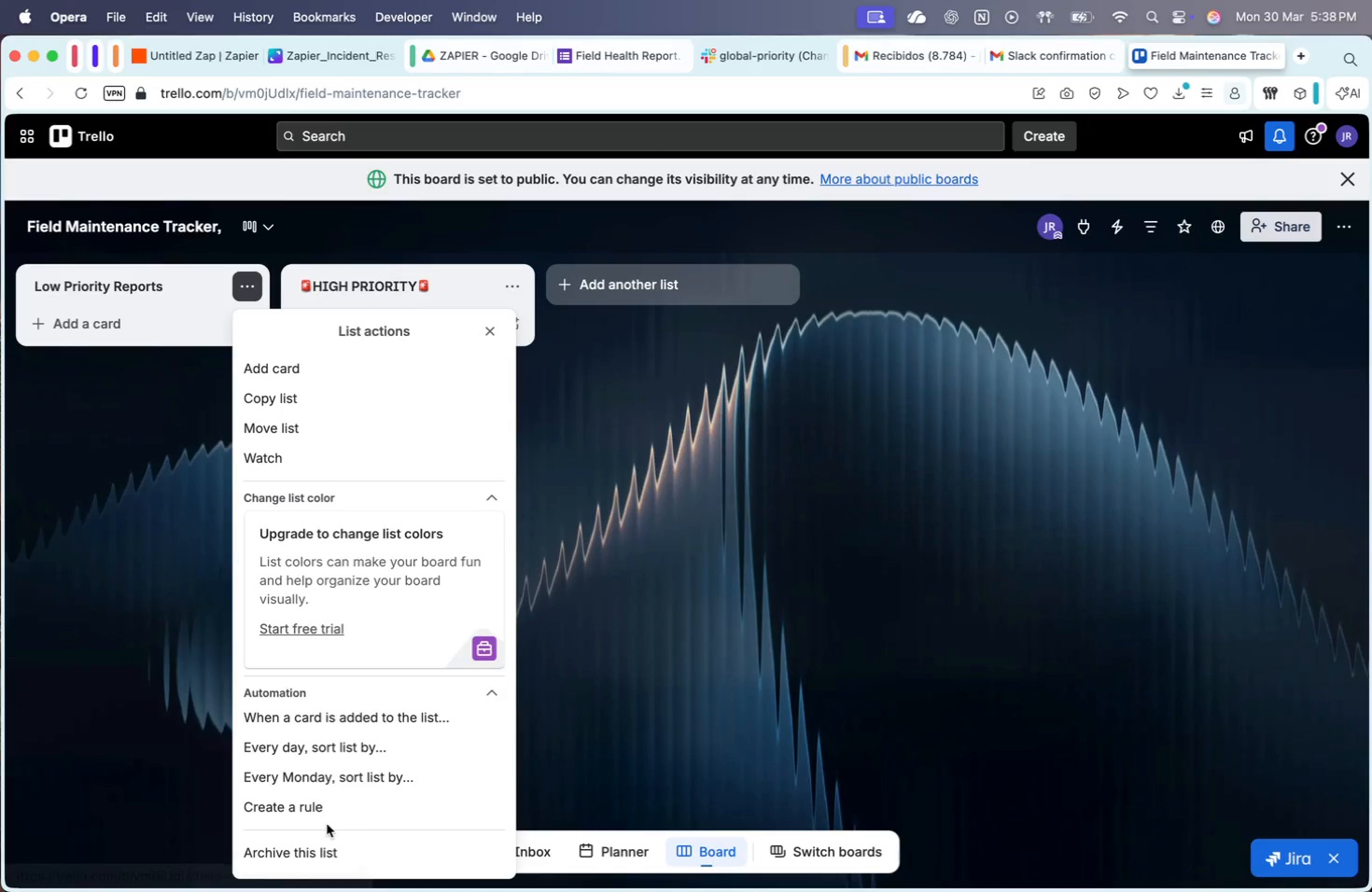 
left_click([114, 535])
 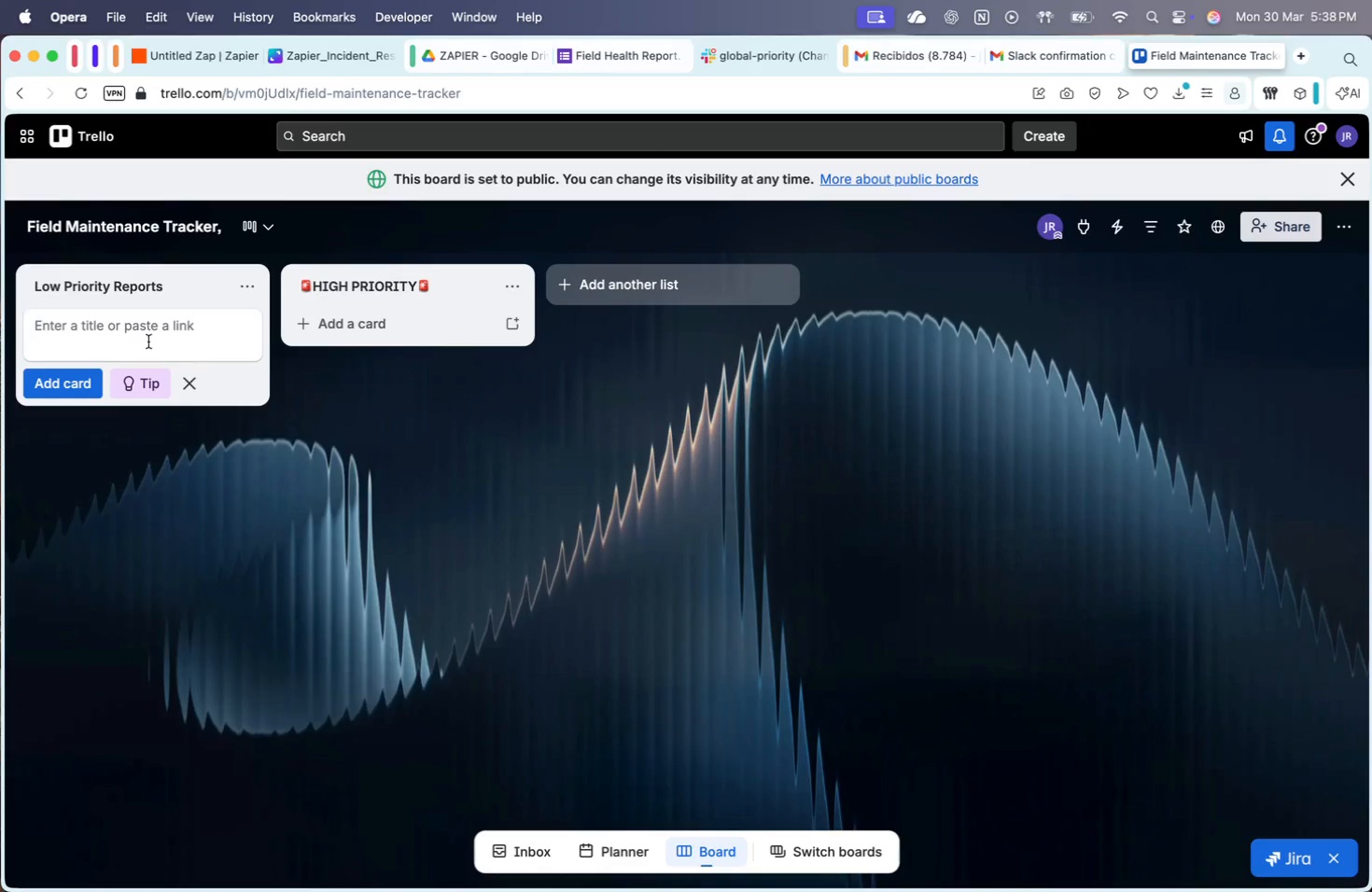 
type(aaaa)
 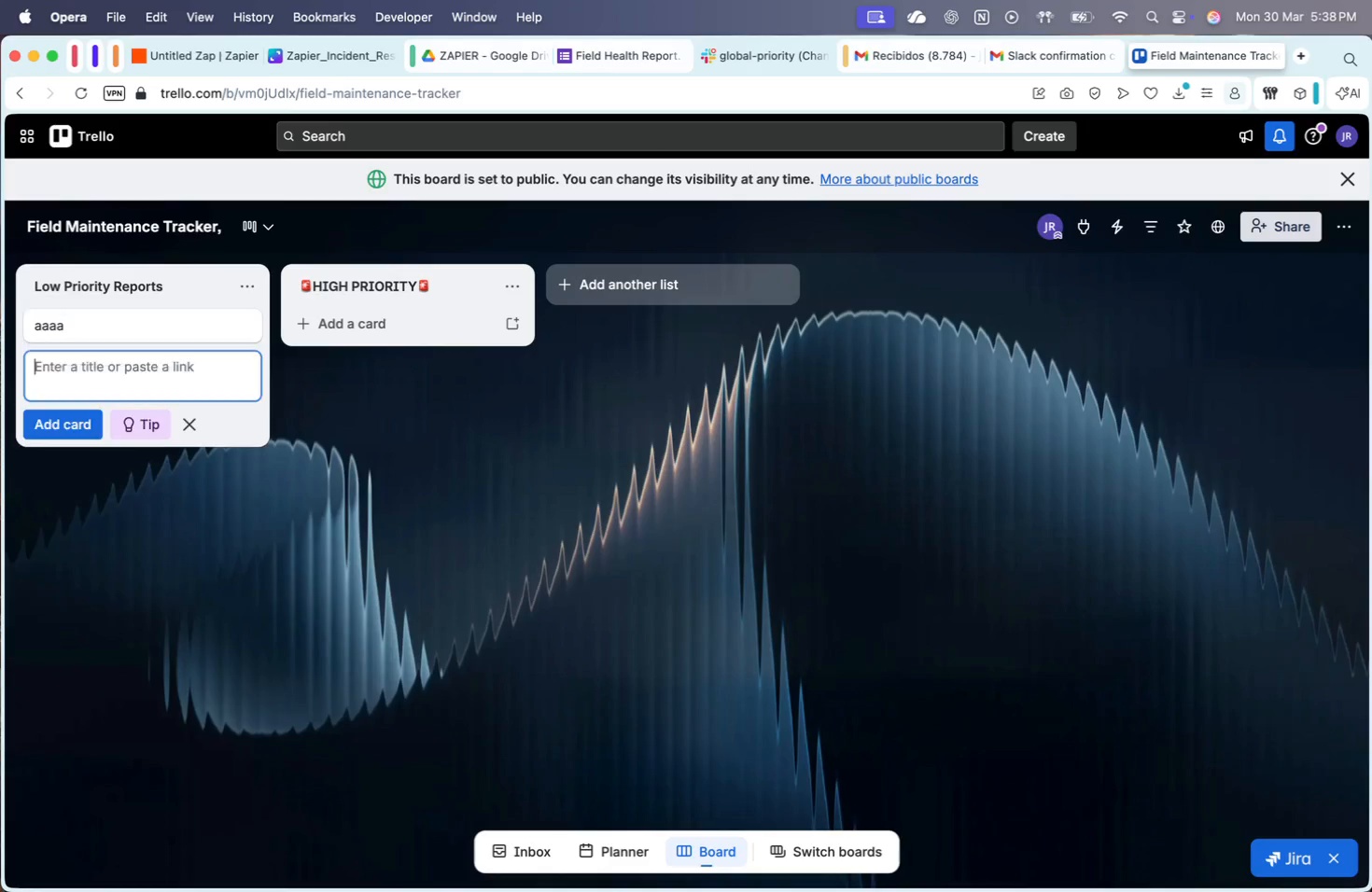 
key(Shift+Enter)
 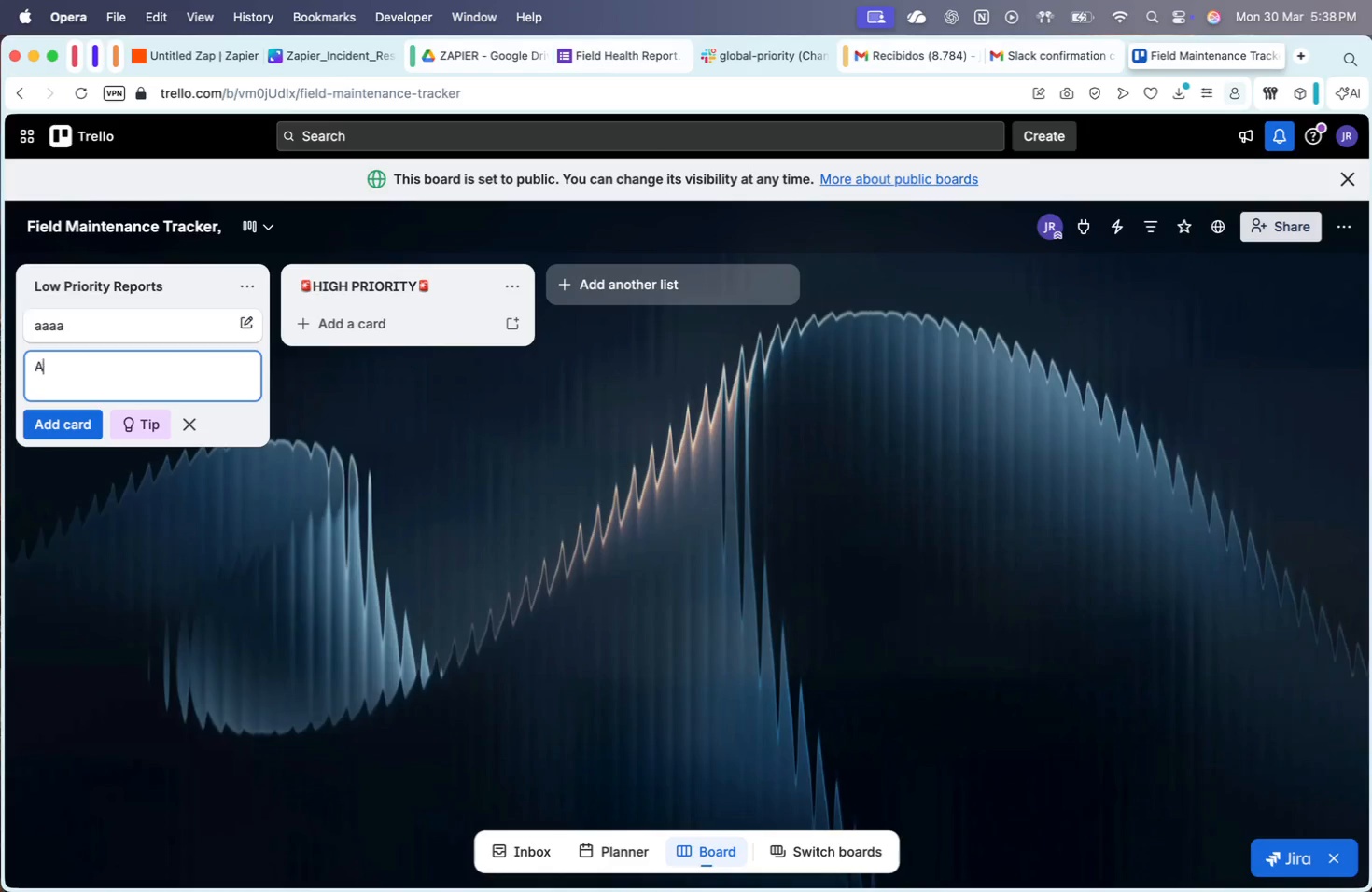 
type(Aa)
 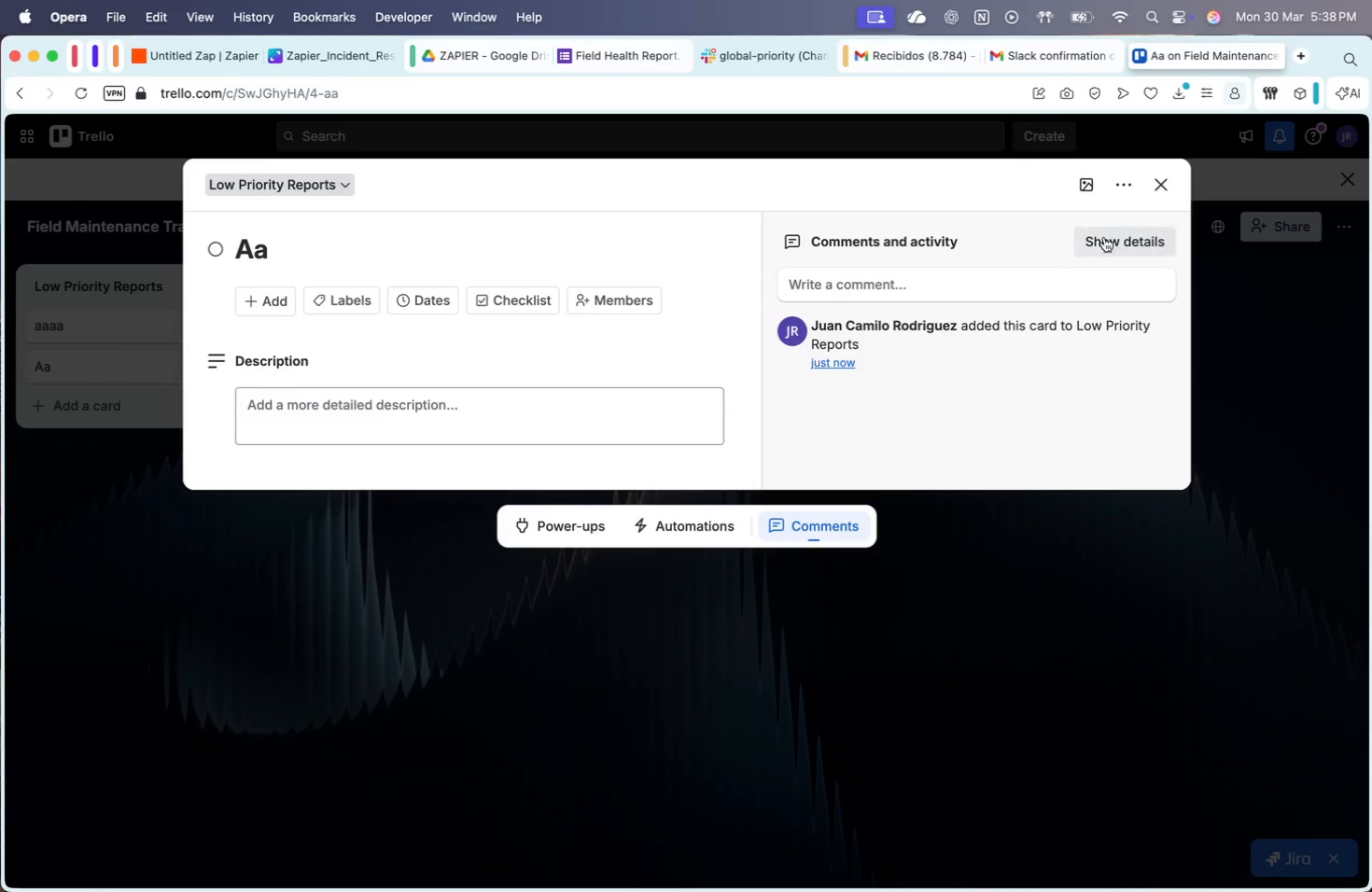 
left_click([328, 298])
 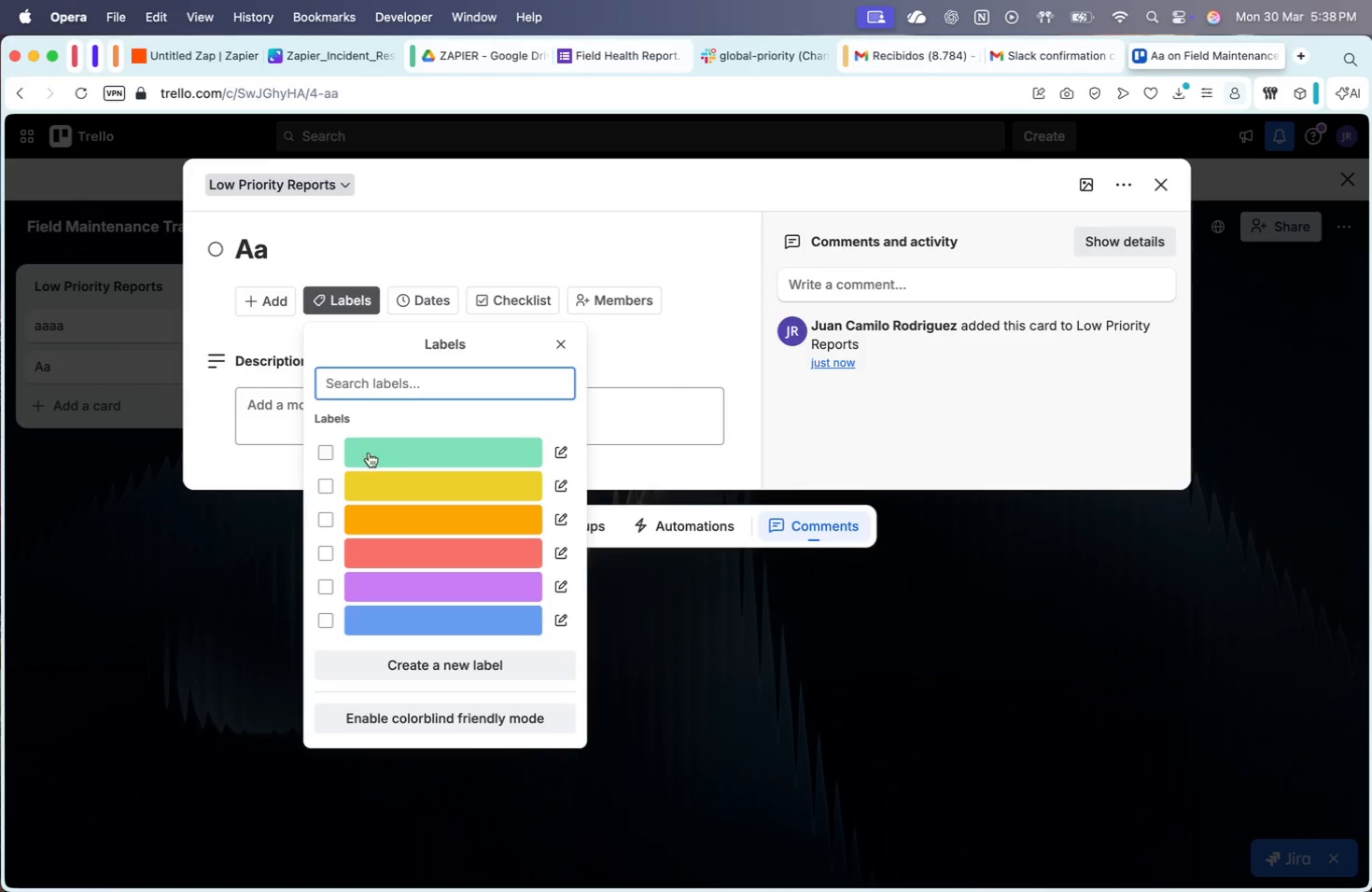 
left_click([321, 450])
 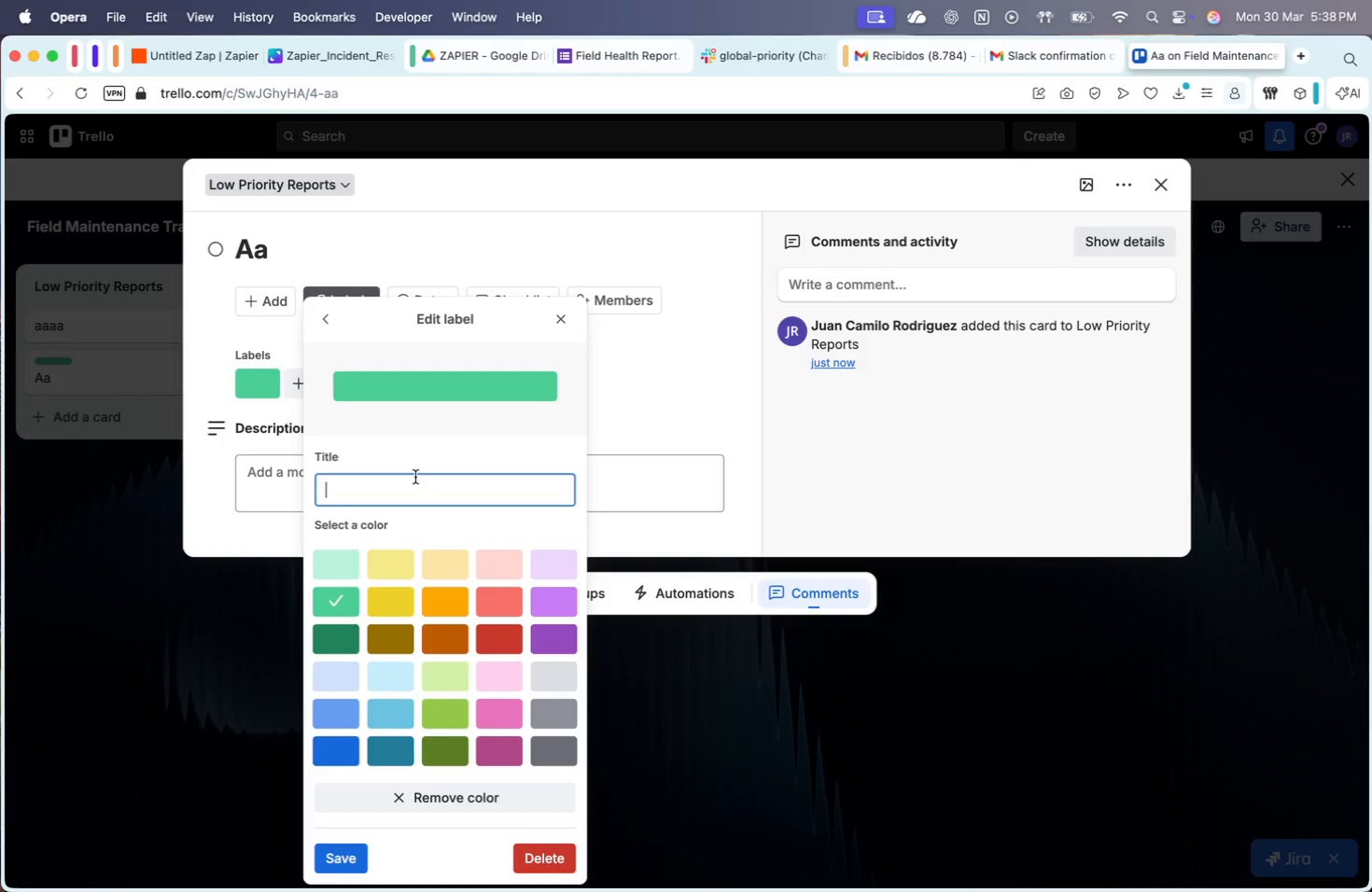 
wait(6.32)
 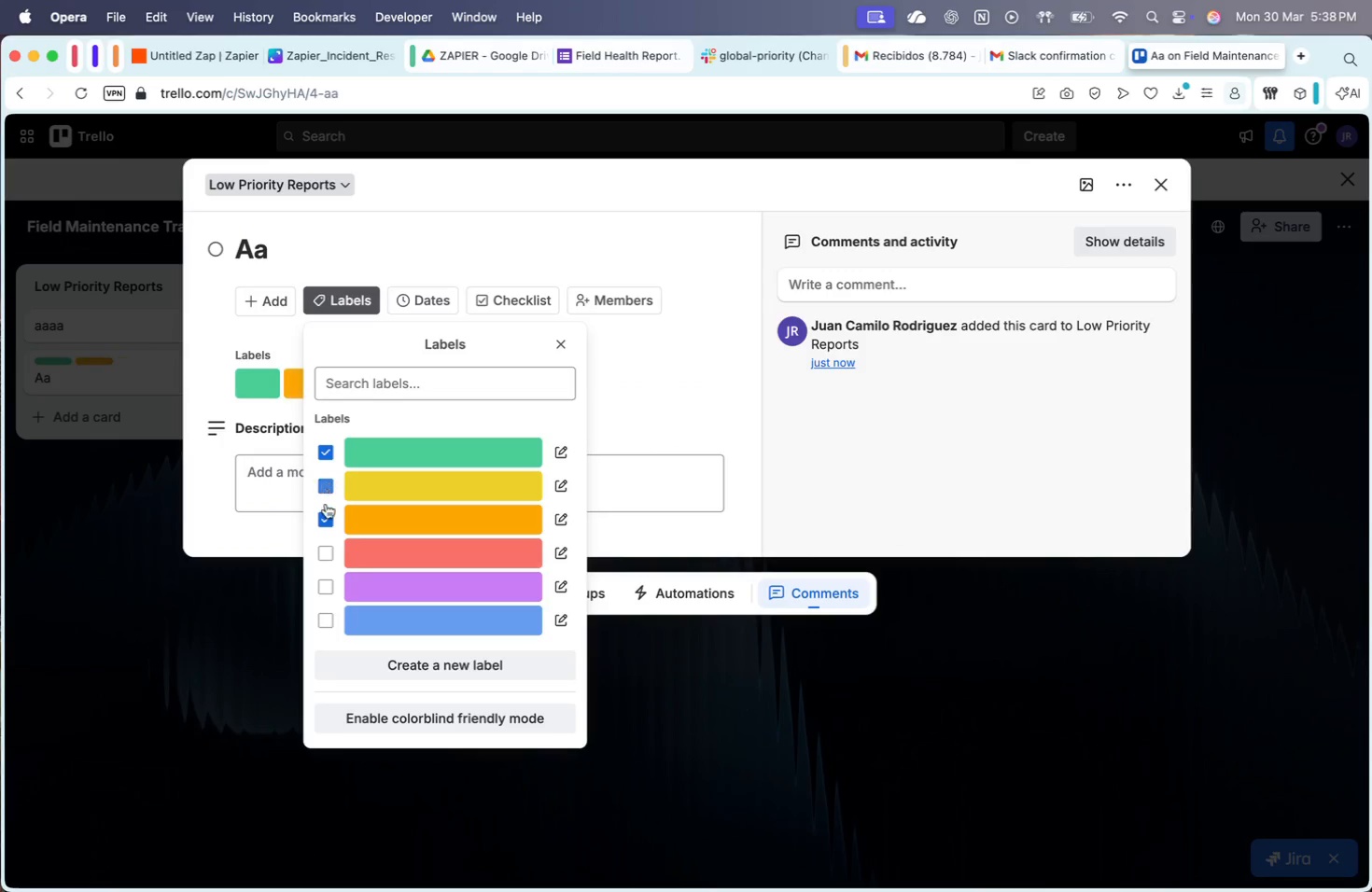 
type(Watering)
 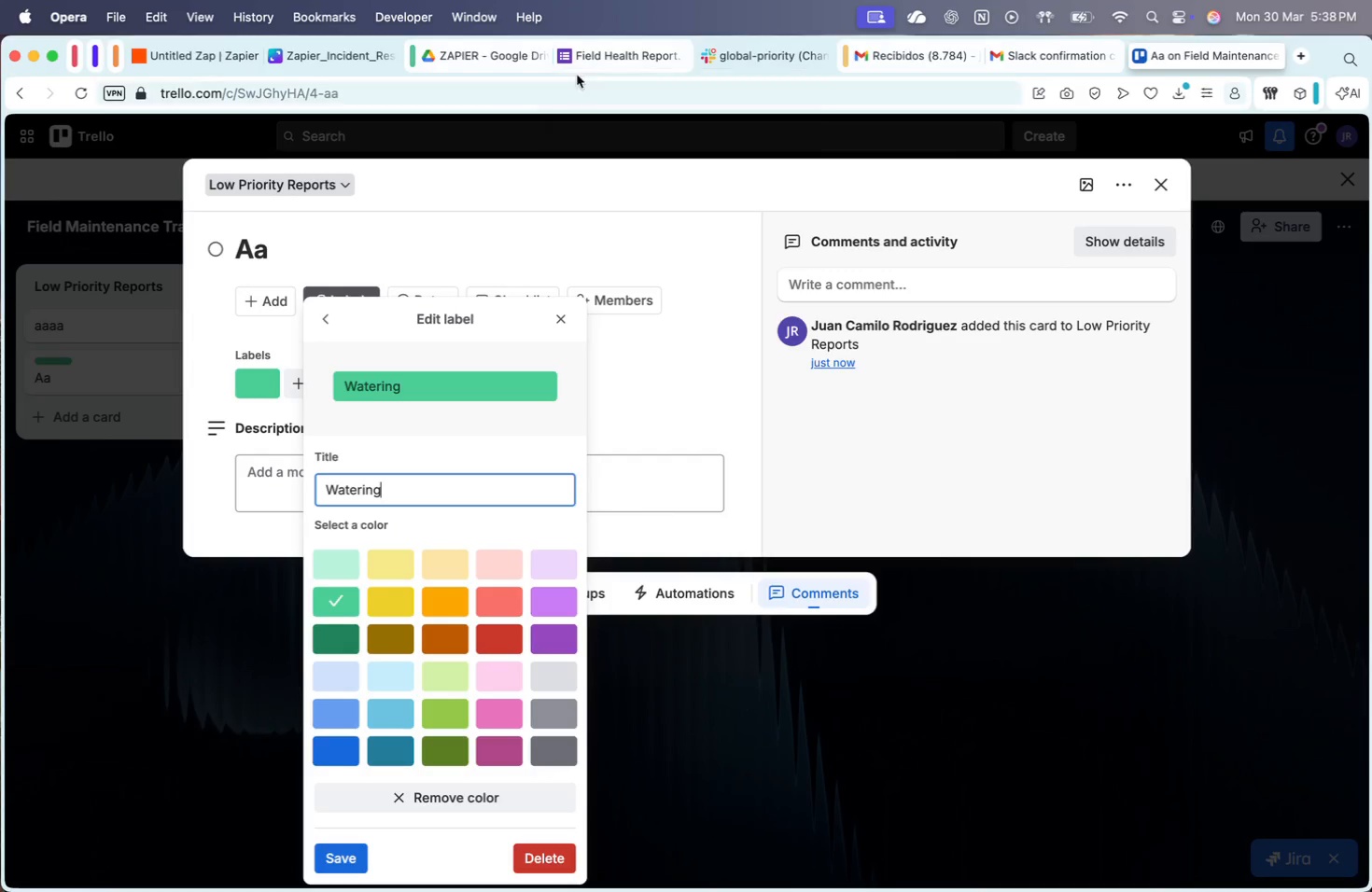 
left_click([628, 51])
 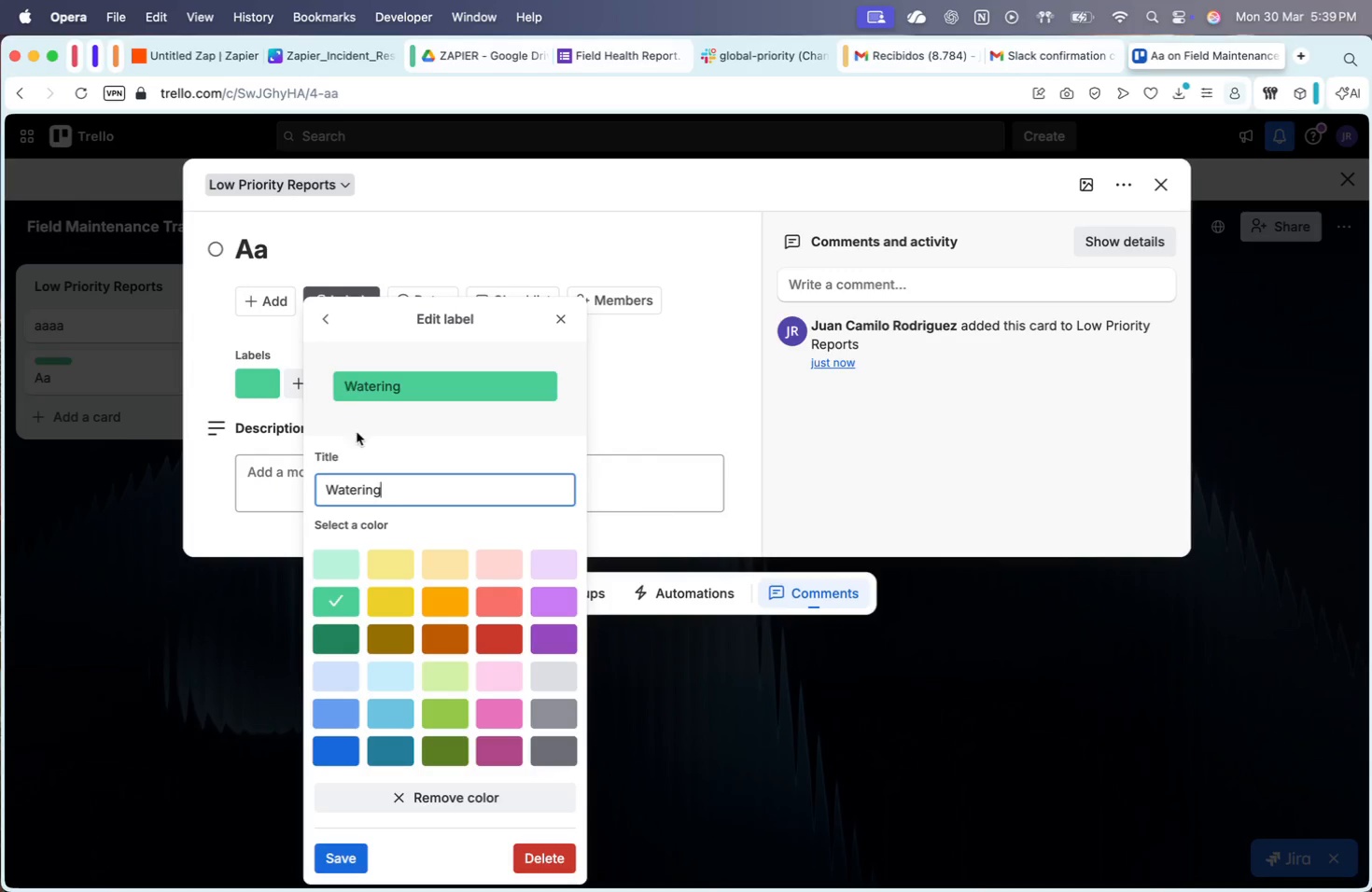 
left_click([708, 416])
 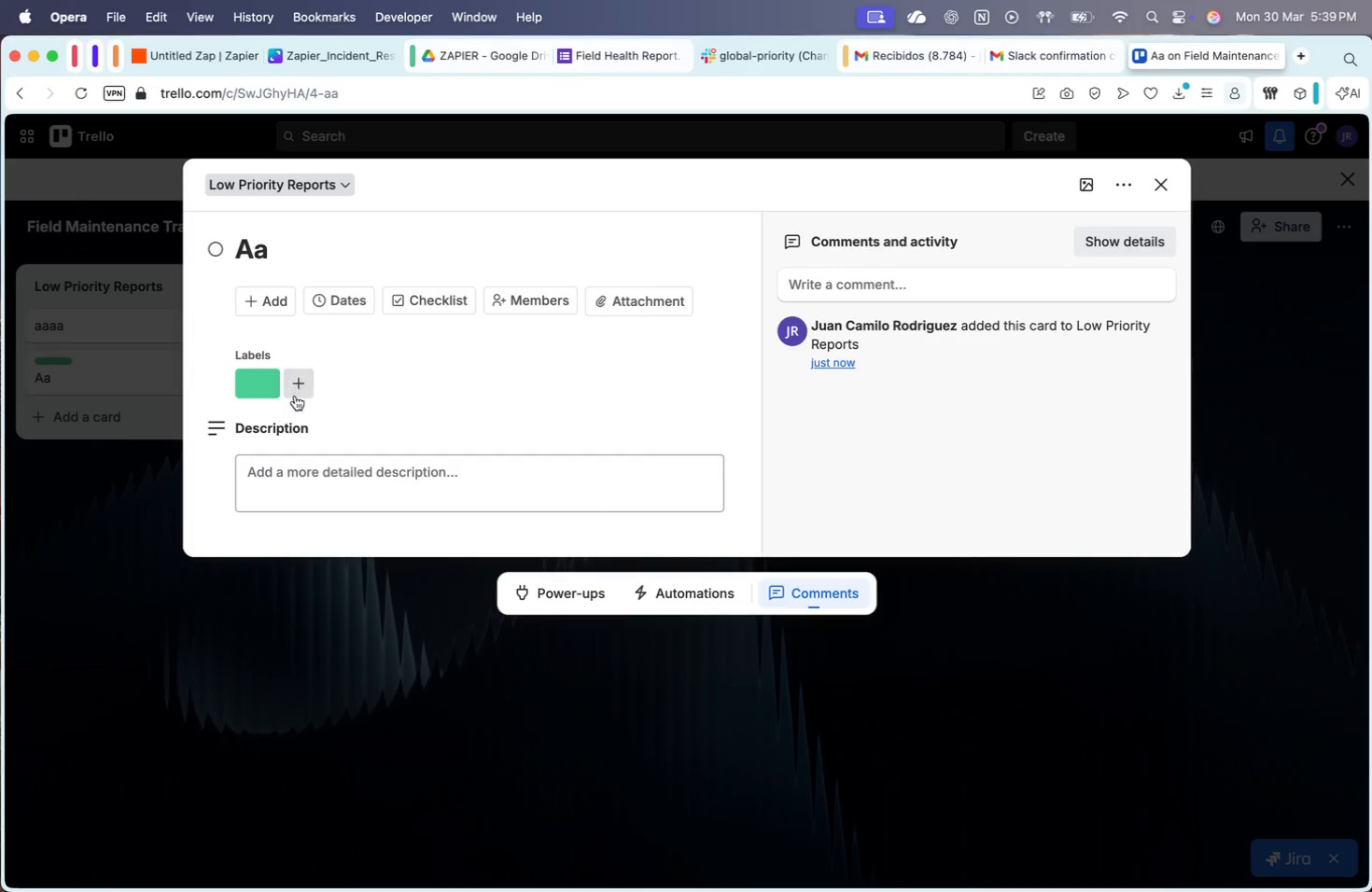 
left_click([302, 388])
 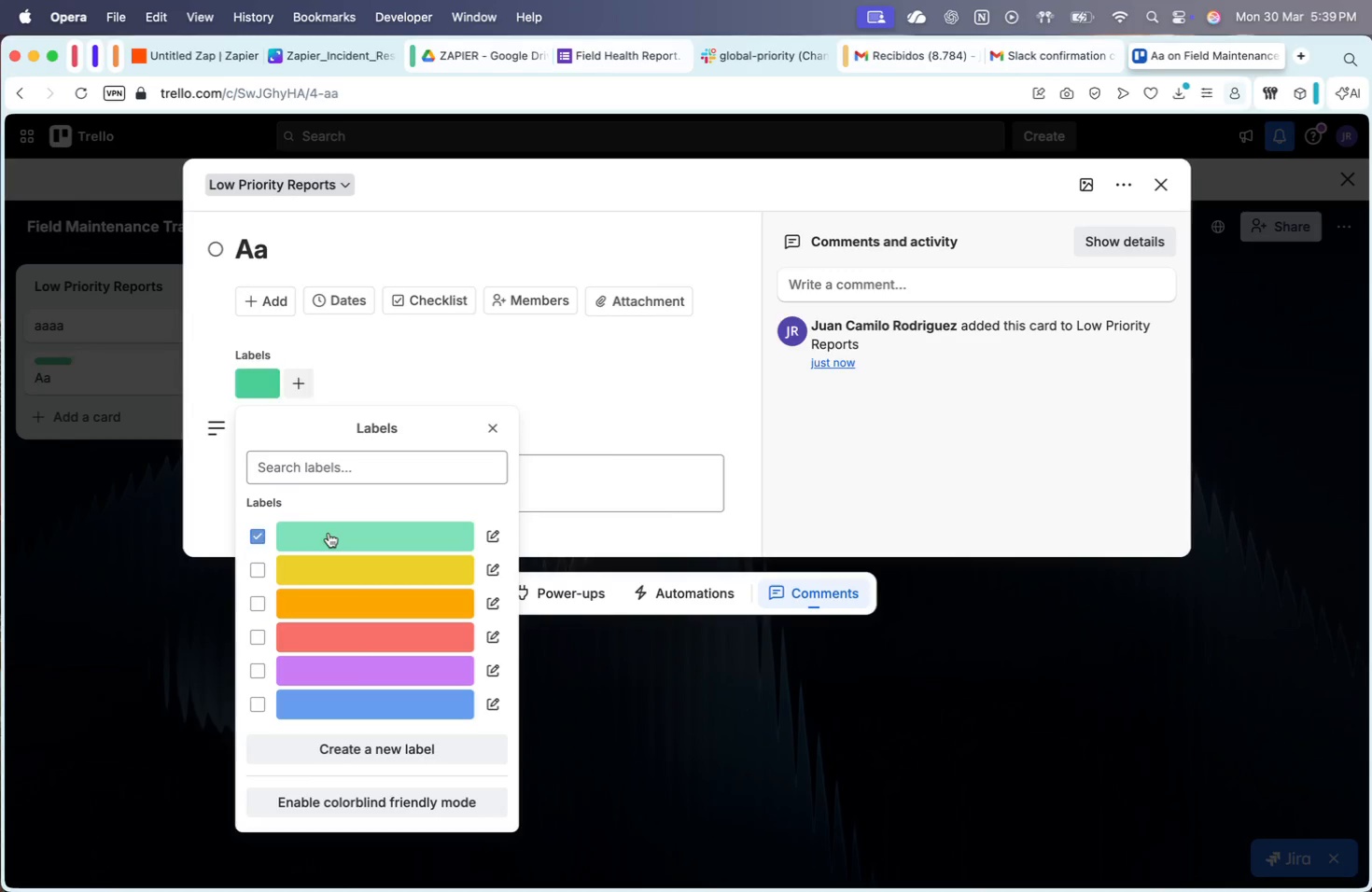 
left_click([371, 541])
 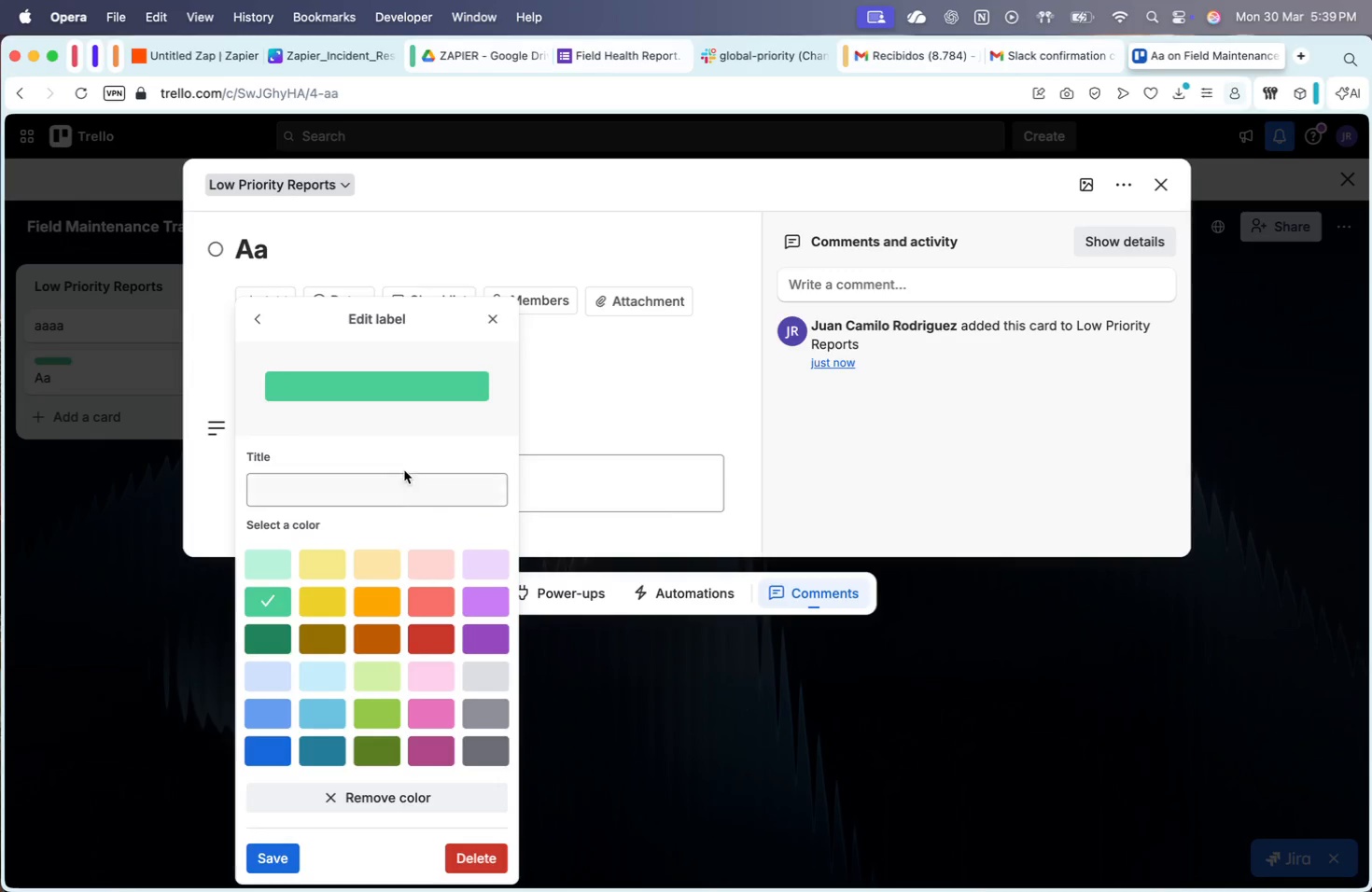 
double_click([408, 490])
 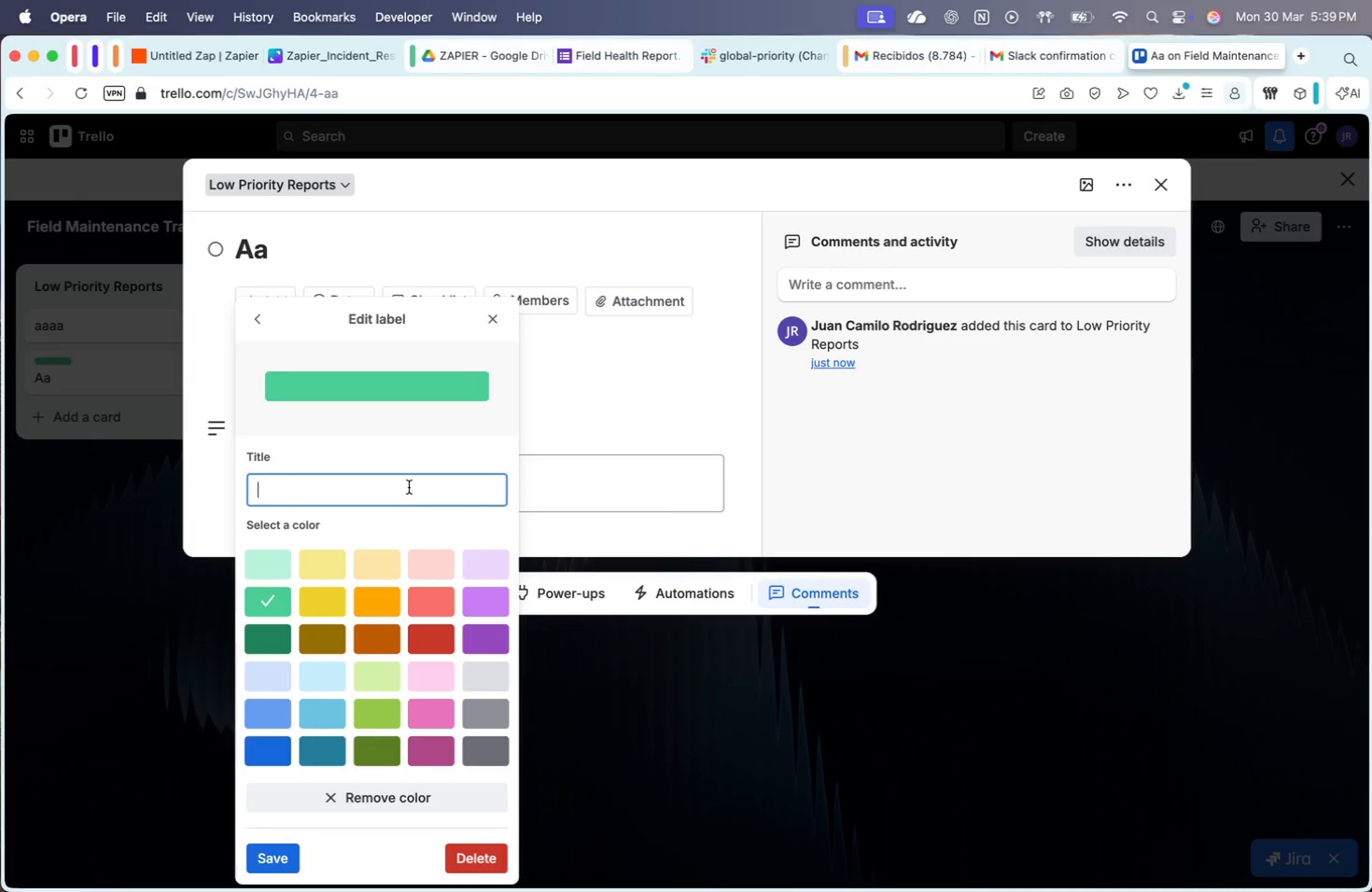 
type(Watering)
 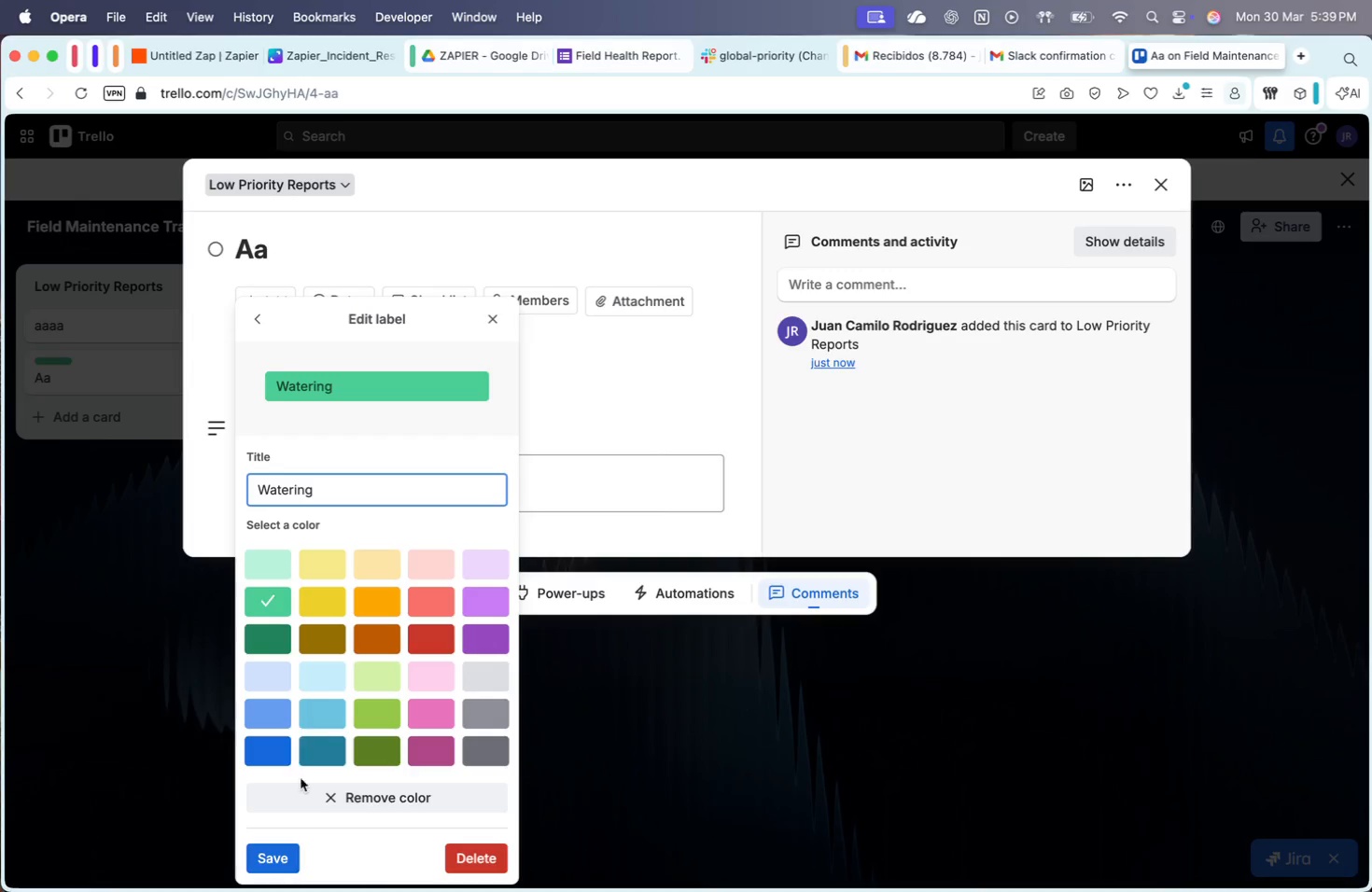 
left_click([283, 864])
 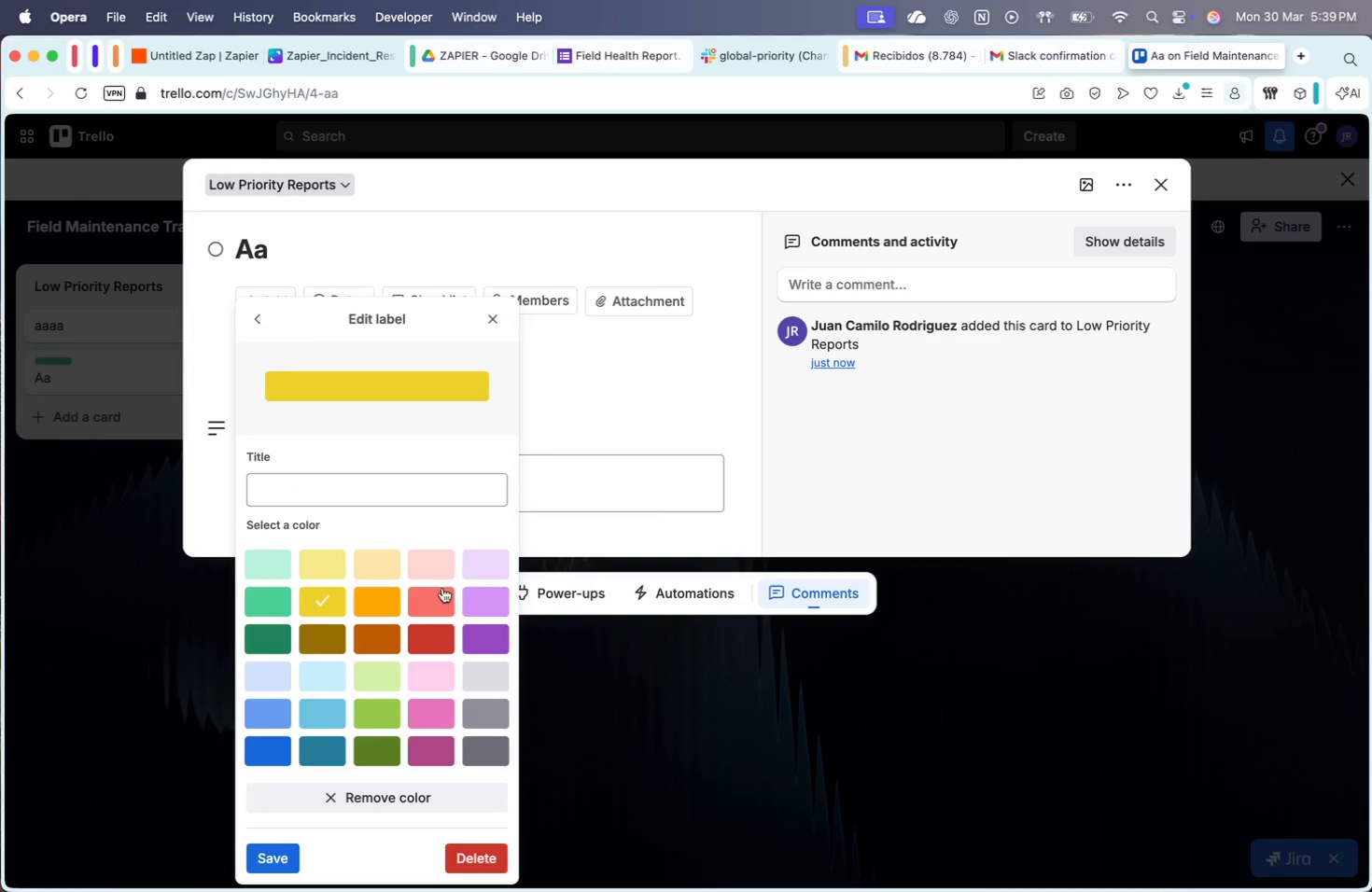 
left_click([349, 494])
 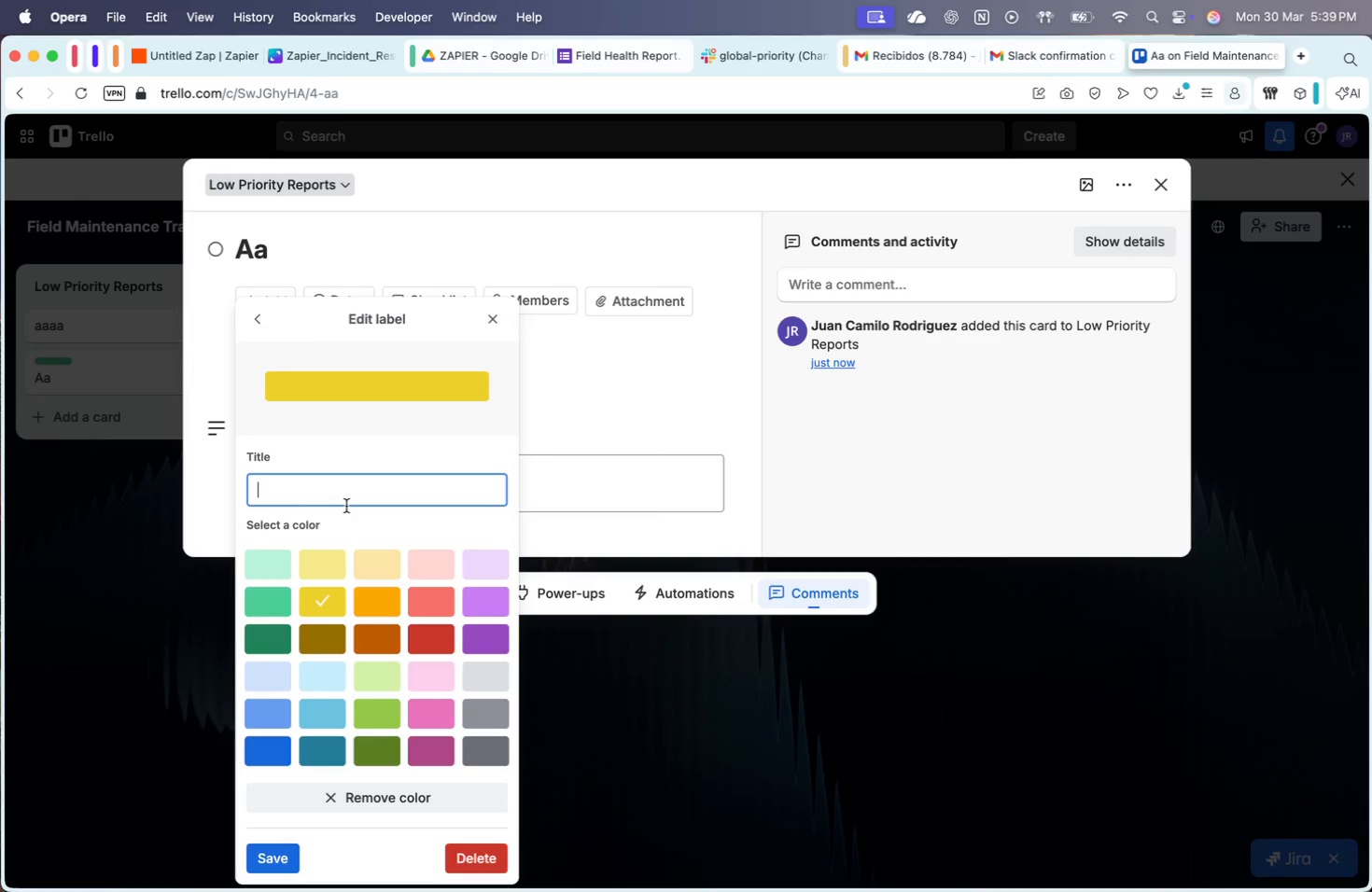 
type(Pest Control)
 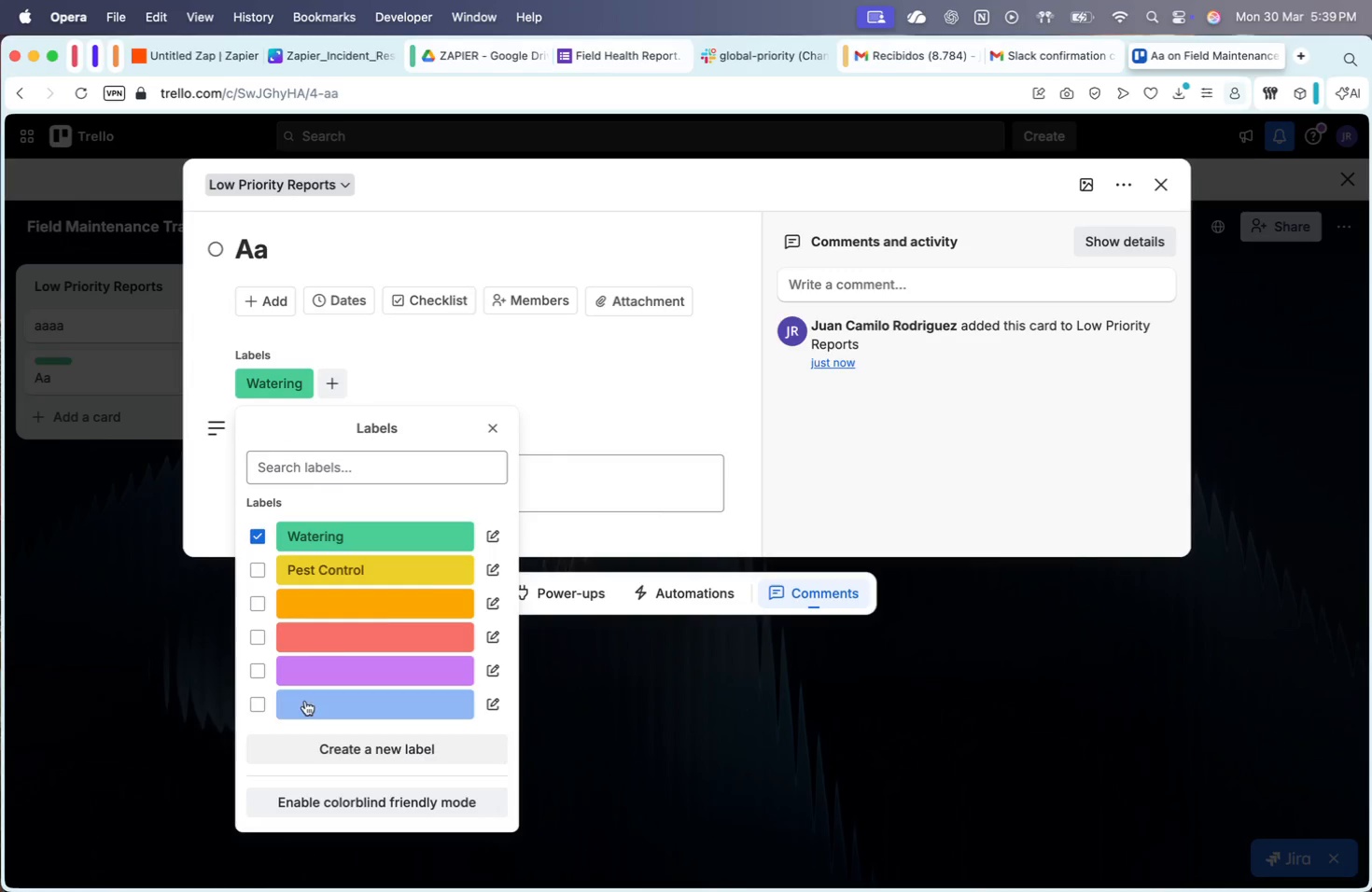 
left_click([496, 599])
 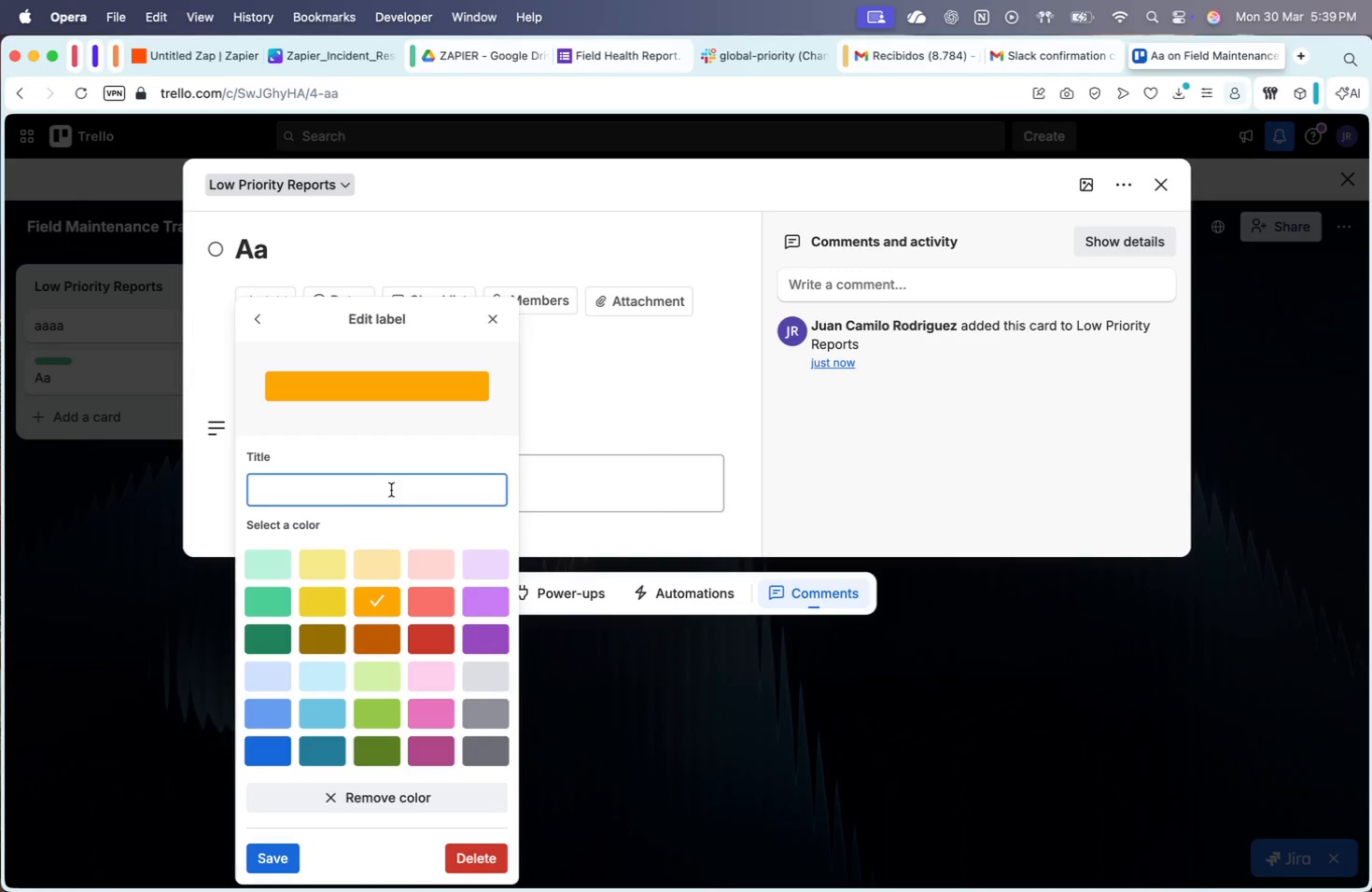 
wait(12.85)
 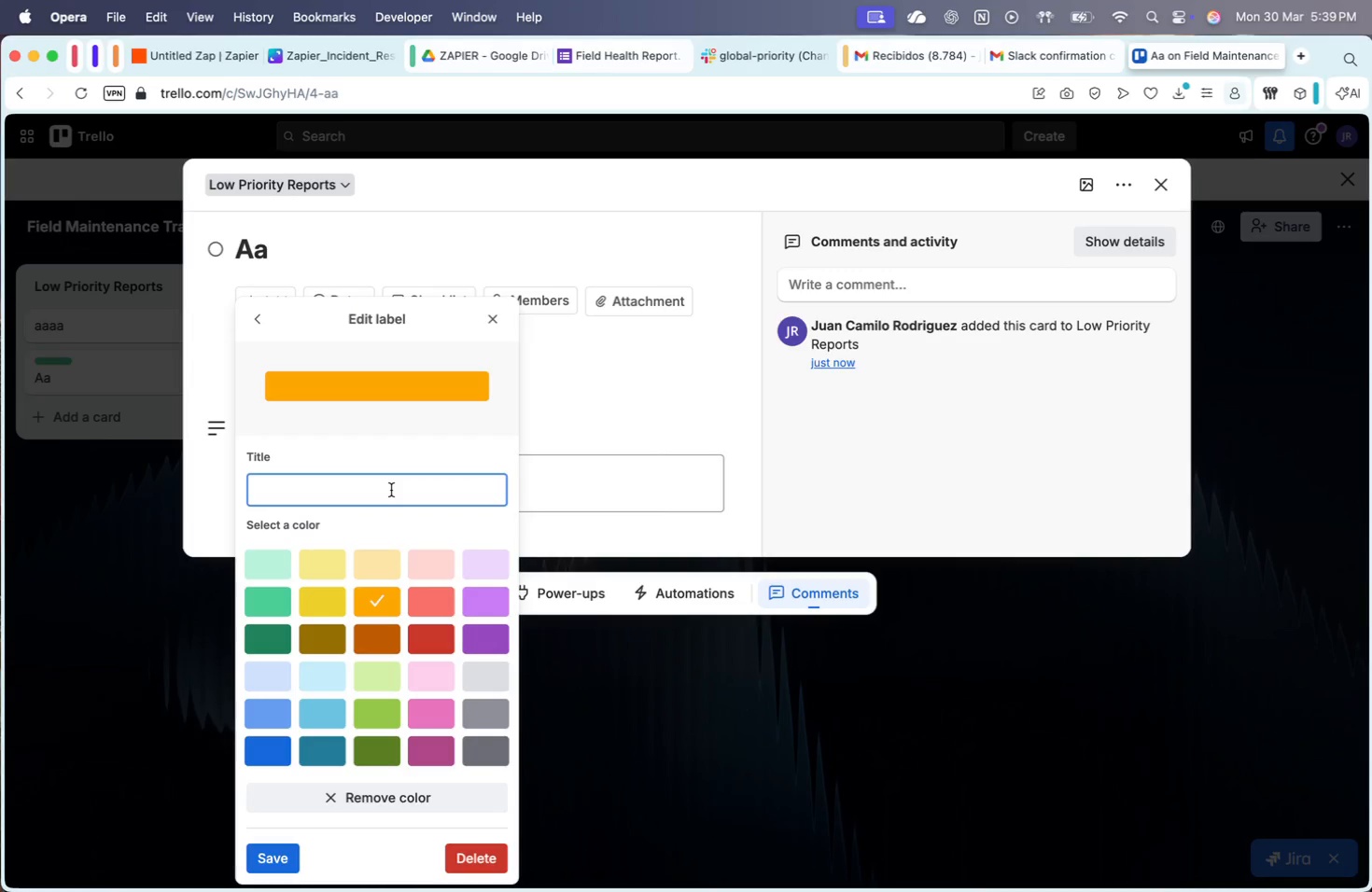 
left_click([612, 52])
 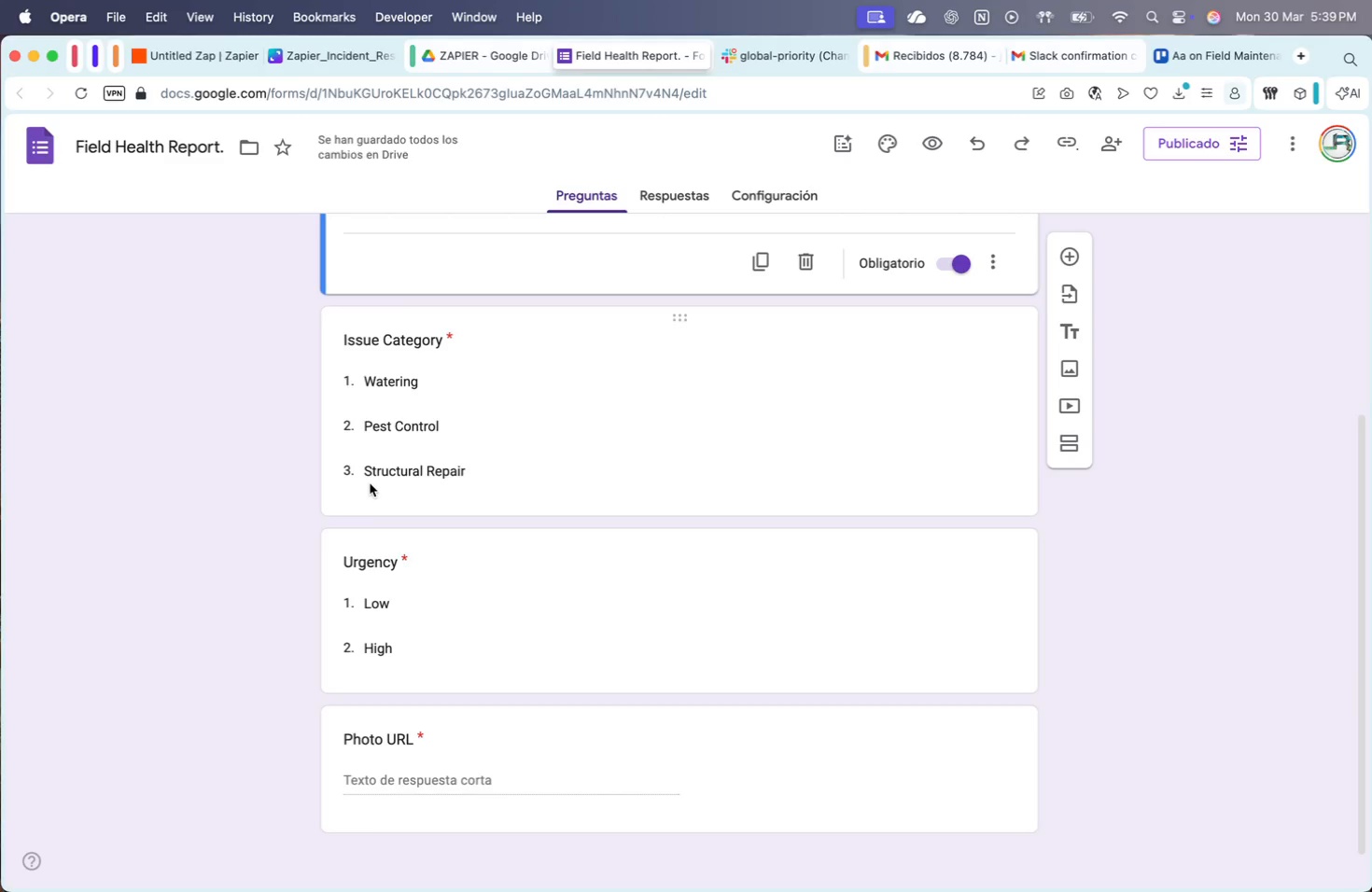 
left_click_drag(start_coordinate=[369, 469], to_coordinate=[466, 469])
 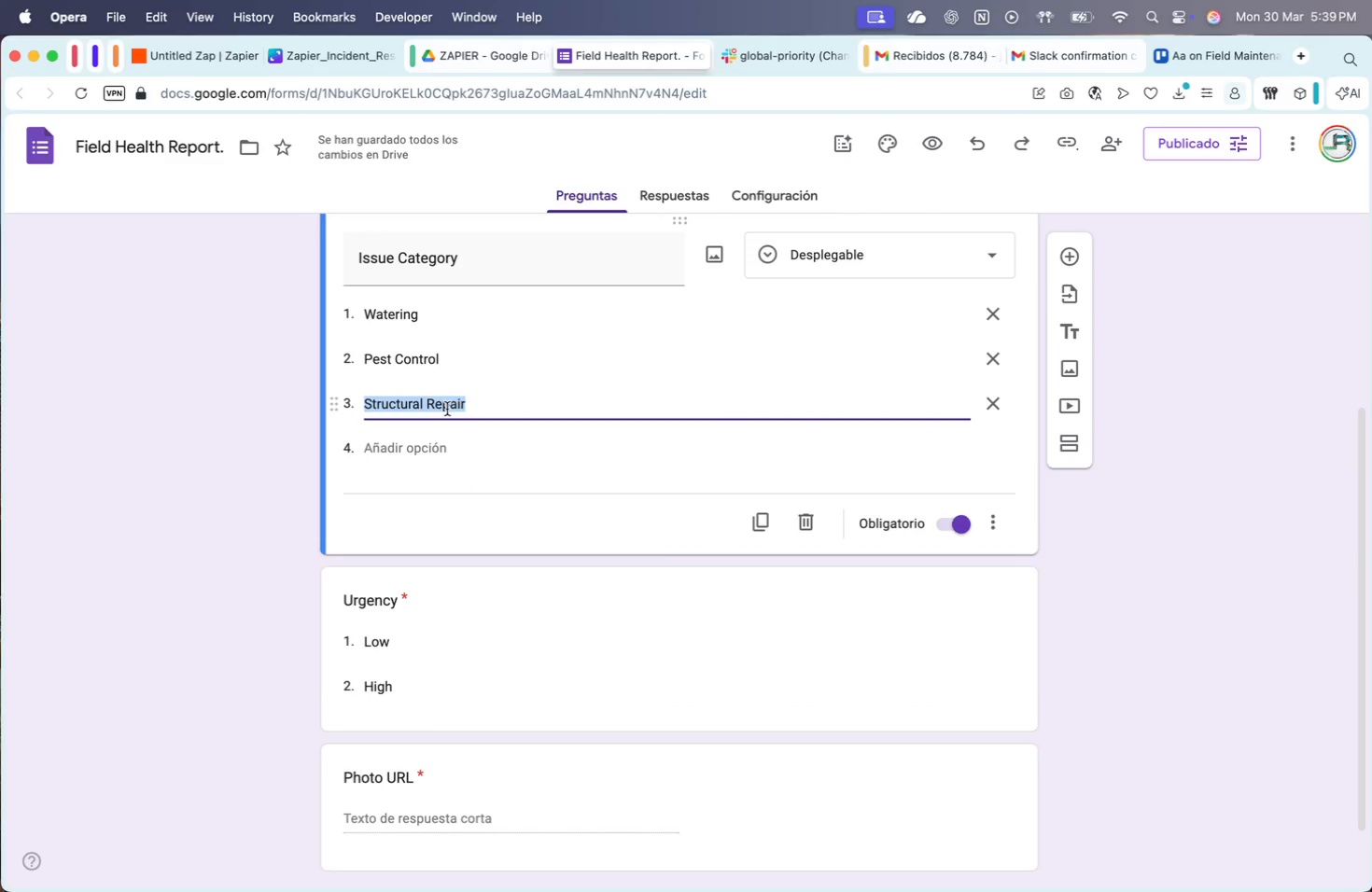 
key(Meta+CommandLeft)
 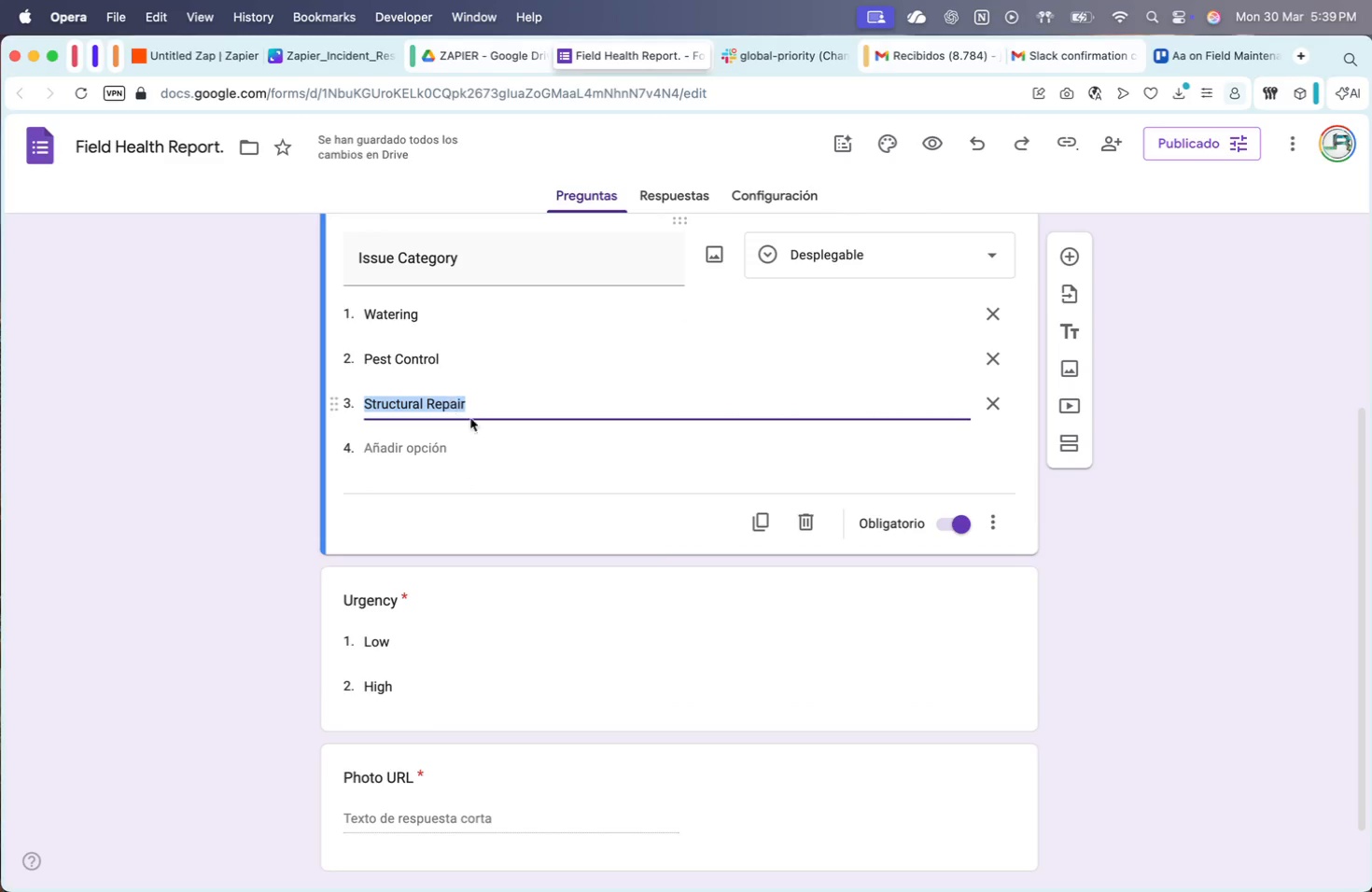 
key(Meta+C)
 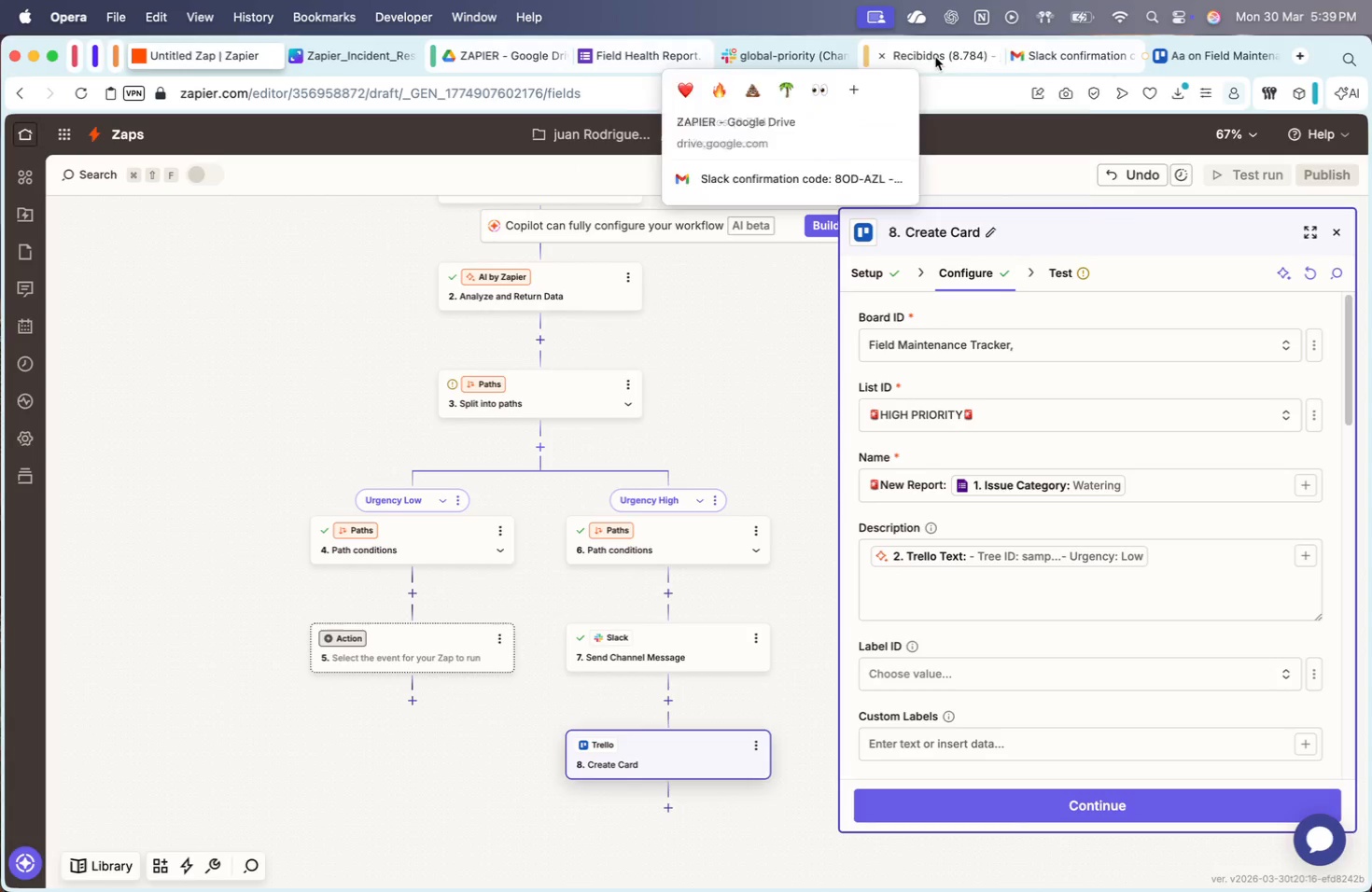 
wait(5.6)
 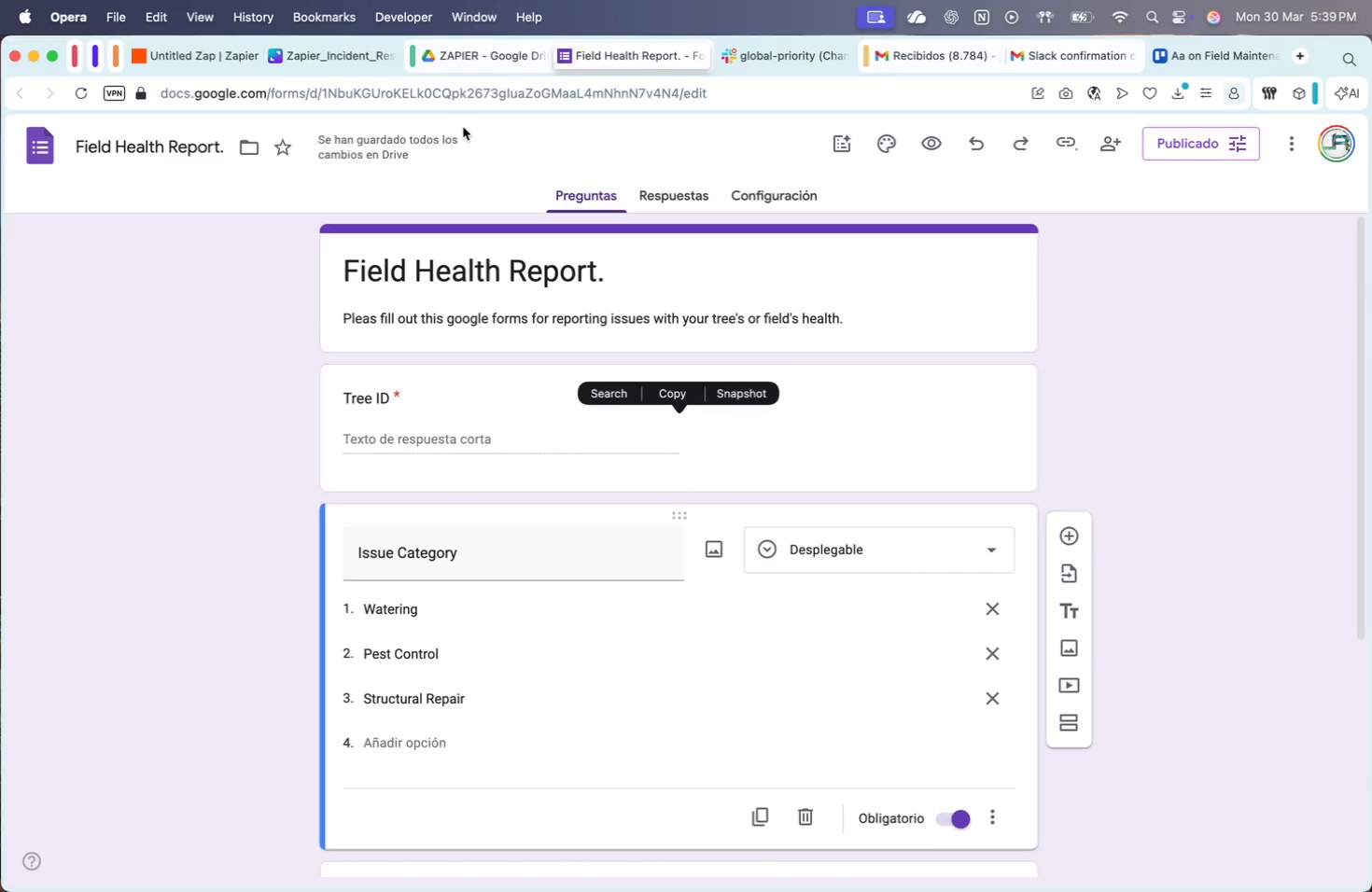 
key(Meta+CommandLeft)
 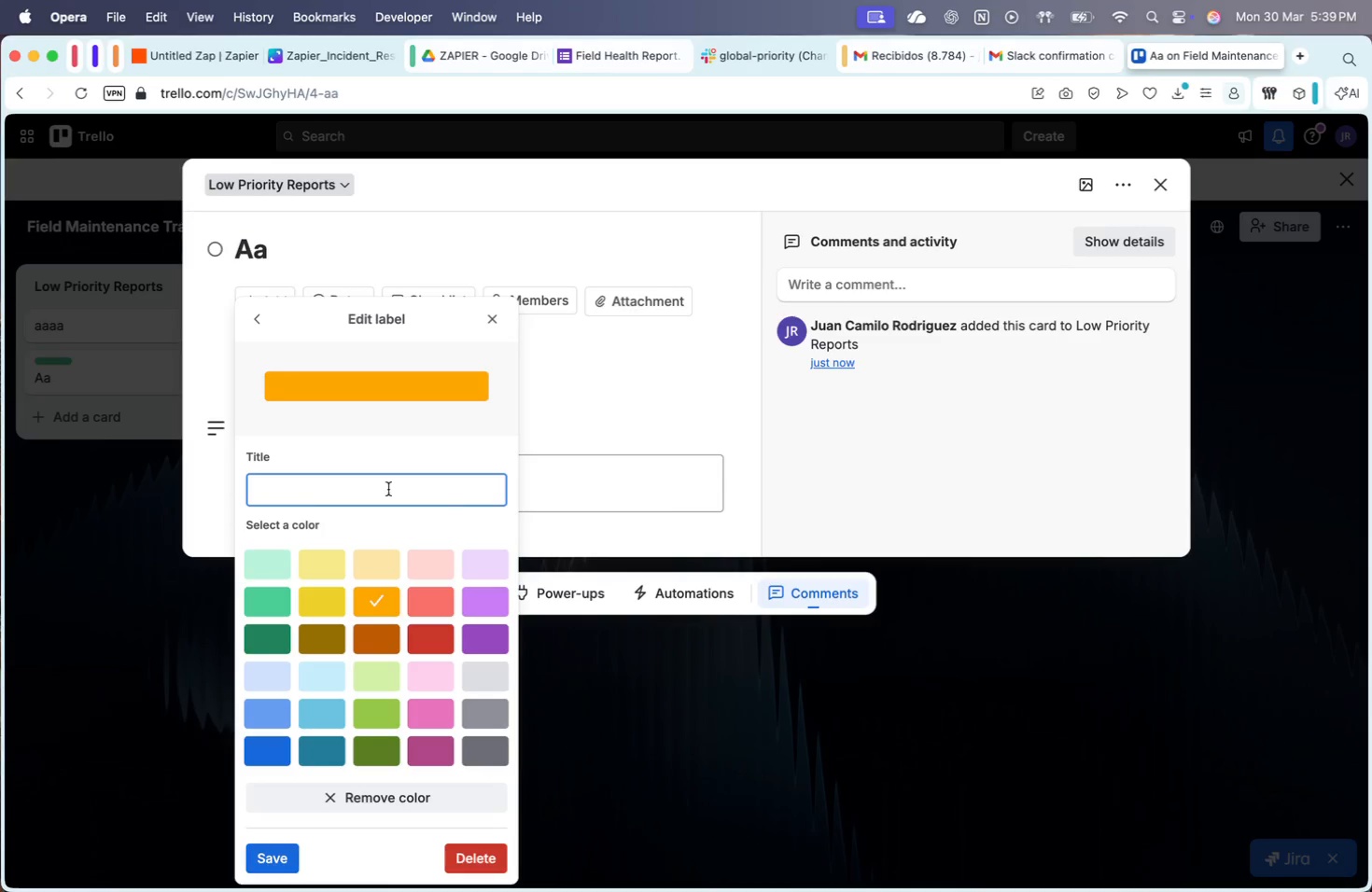 
key(Meta+V)
 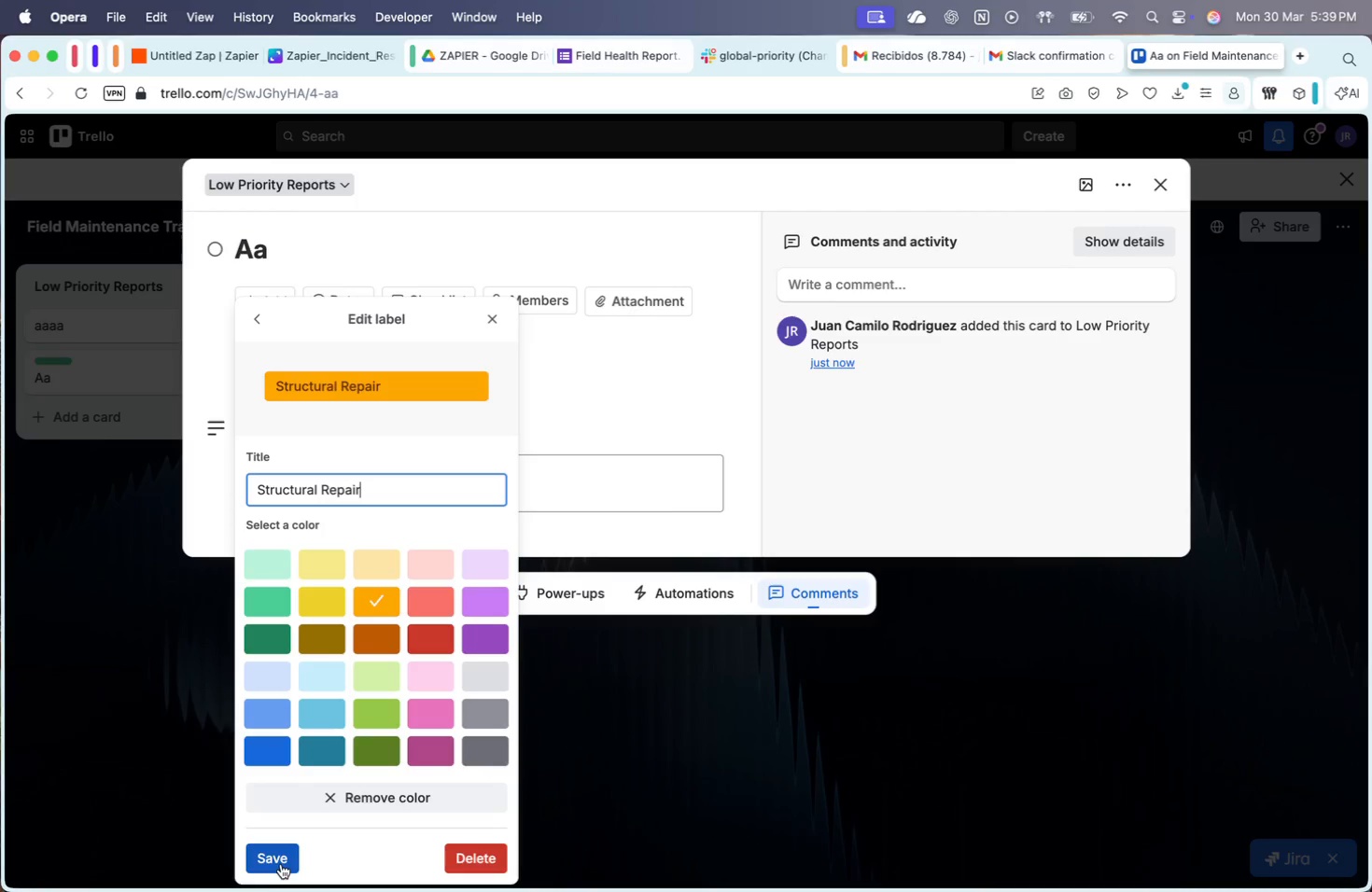 
left_click([281, 862])
 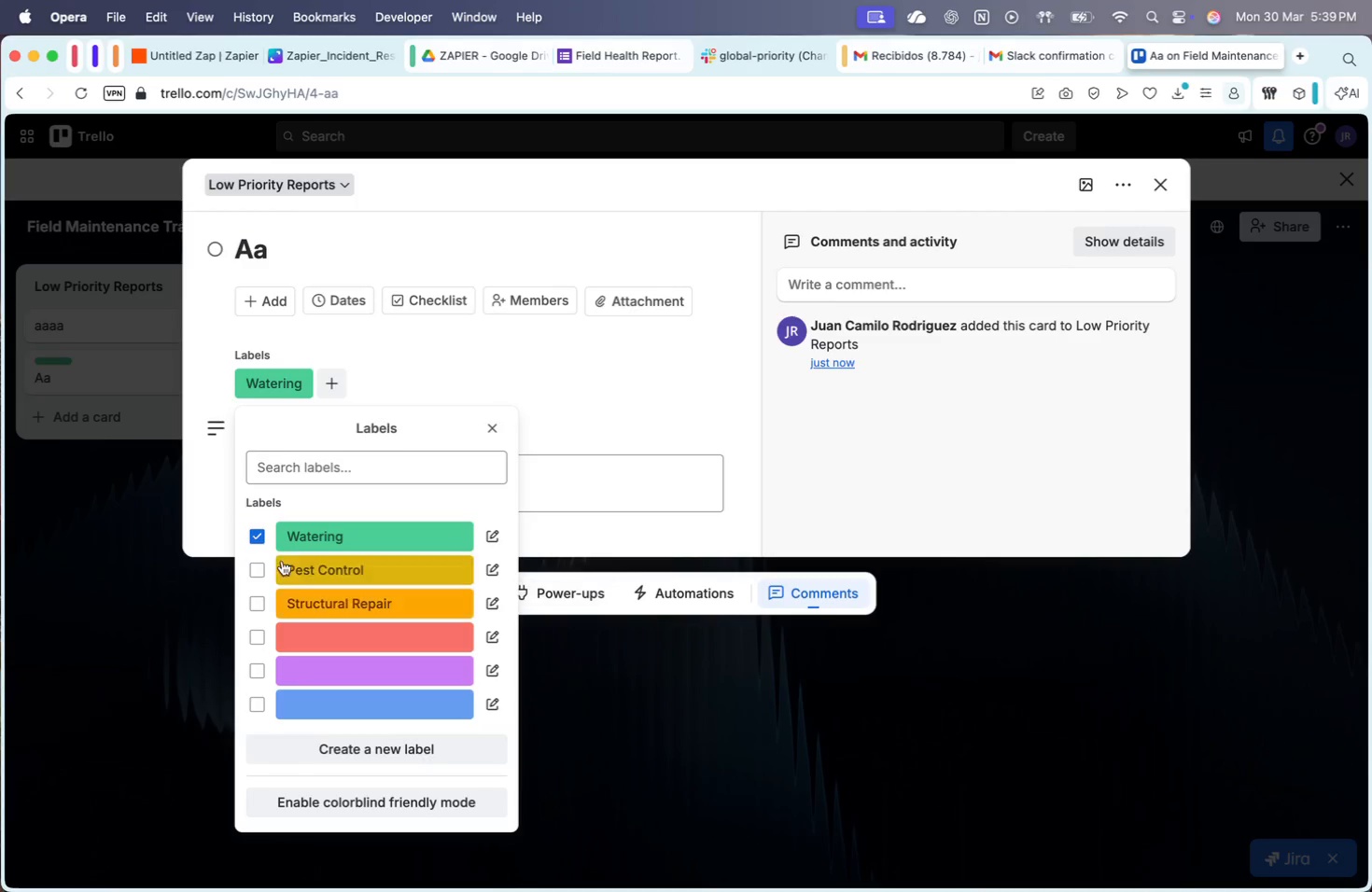 
left_click([258, 538])
 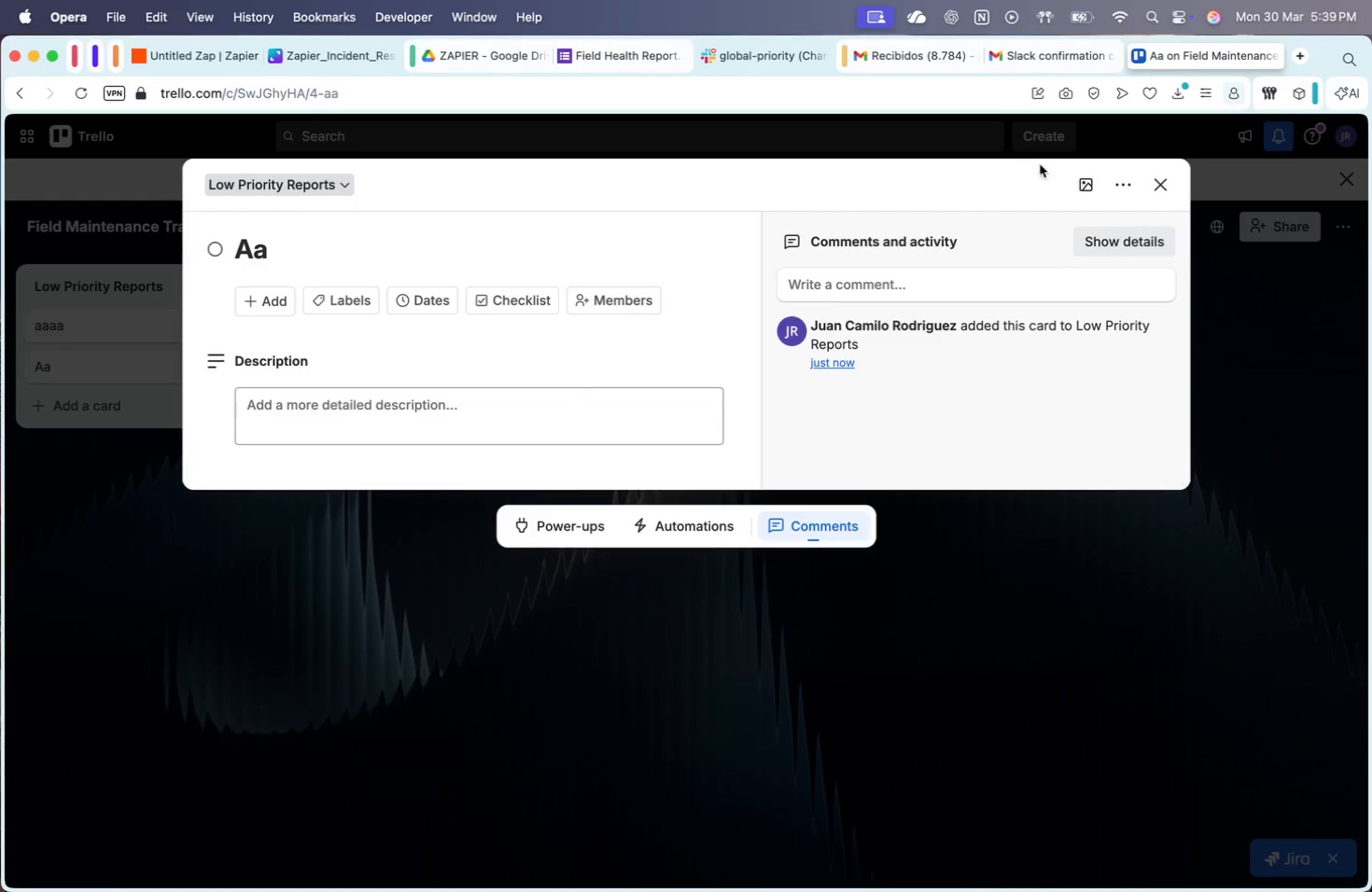 
left_click_drag(start_coordinate=[1186, 186], to_coordinate=[1181, 186])
 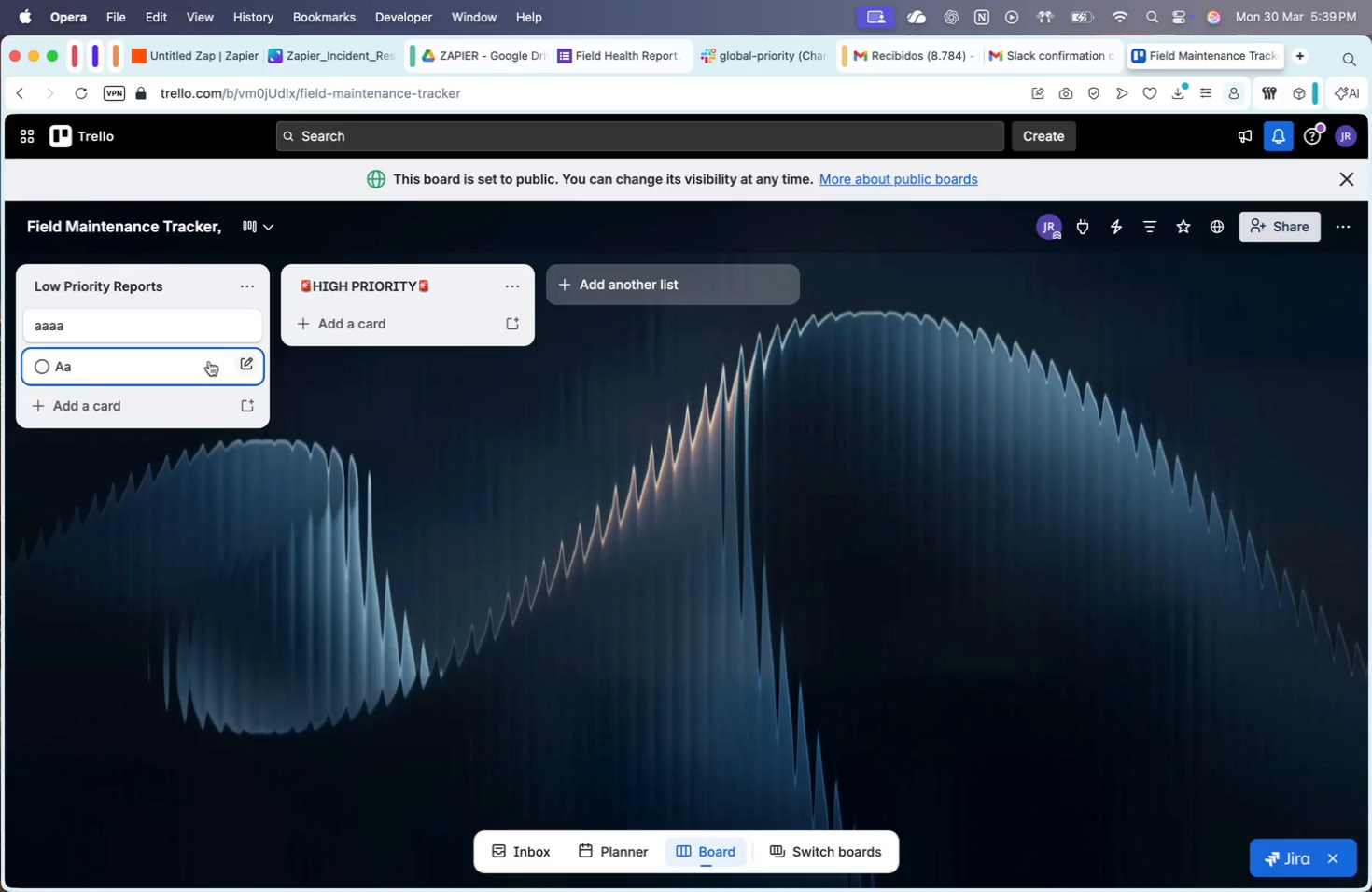 
left_click([38, 366])
 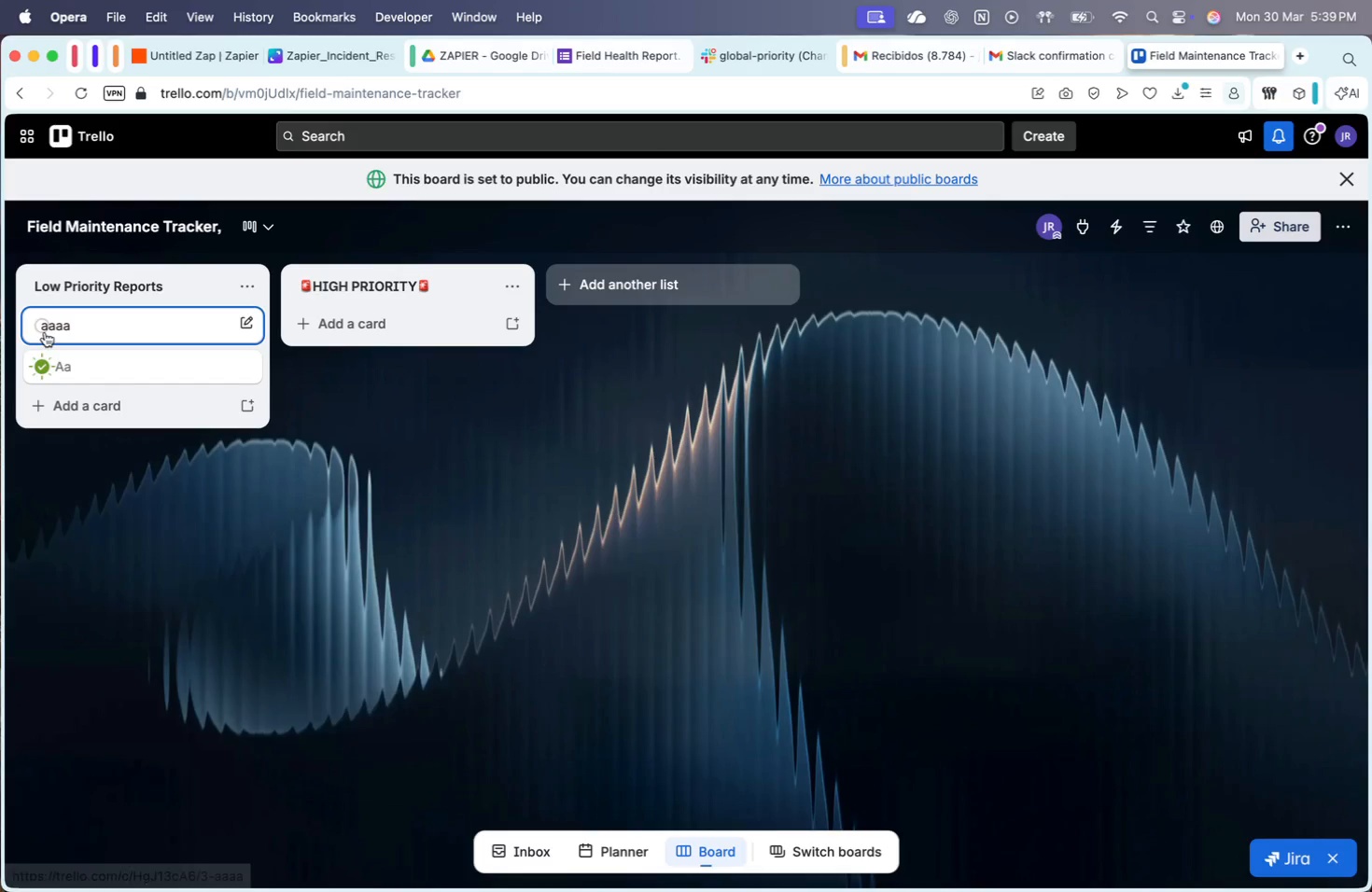 
left_click([42, 329])
 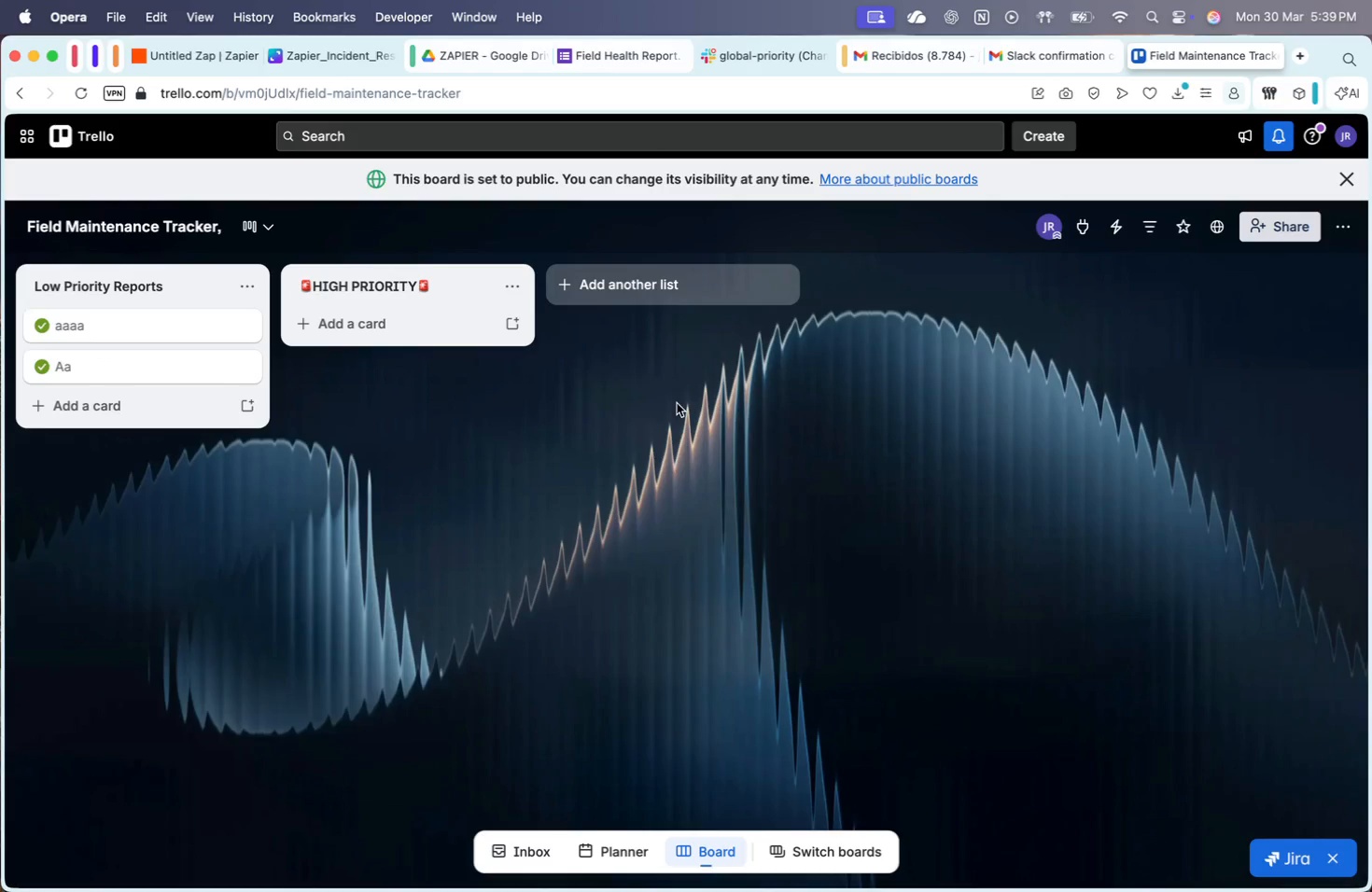 
left_click([249, 324])
 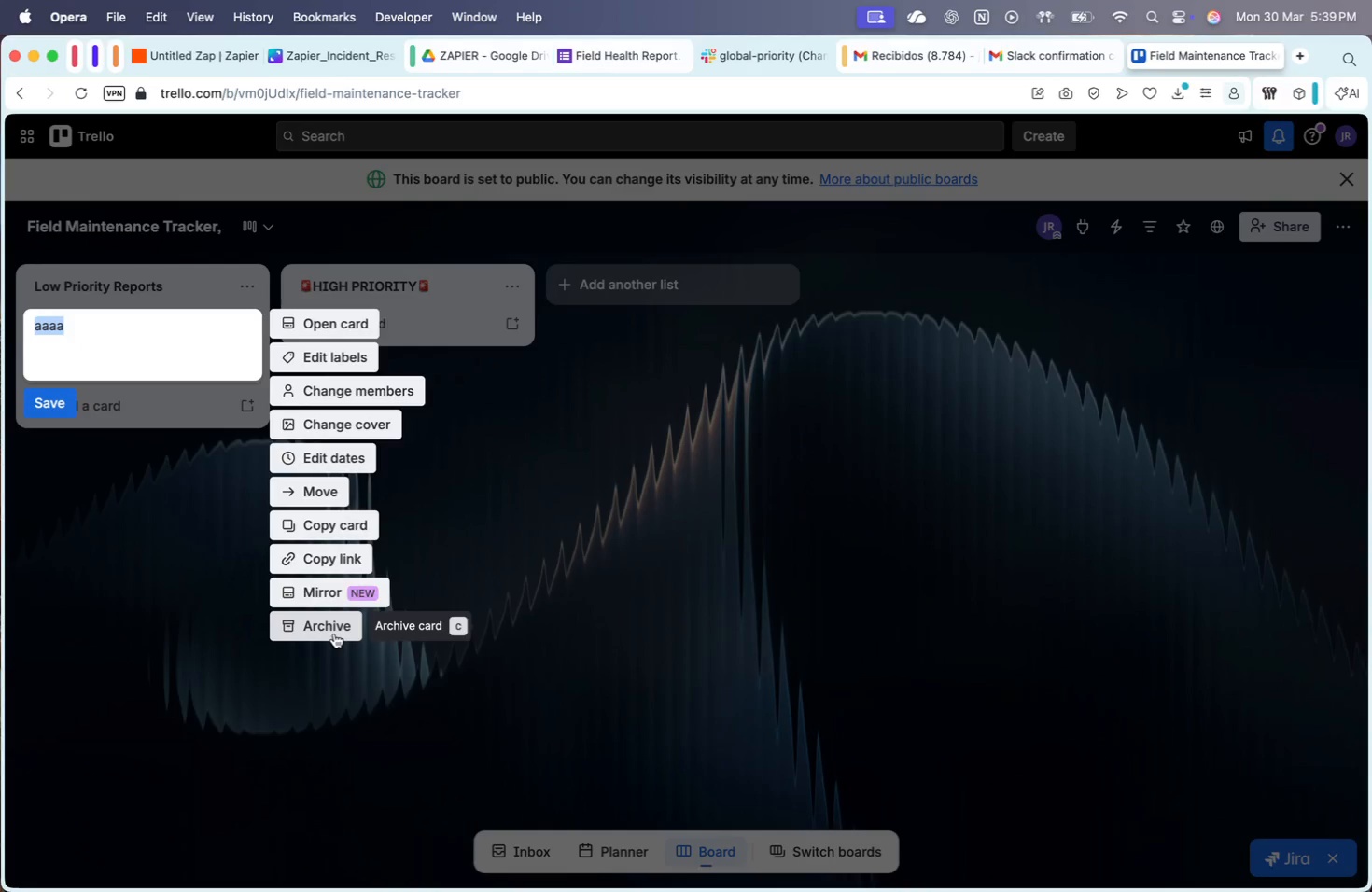 
left_click([334, 634])
 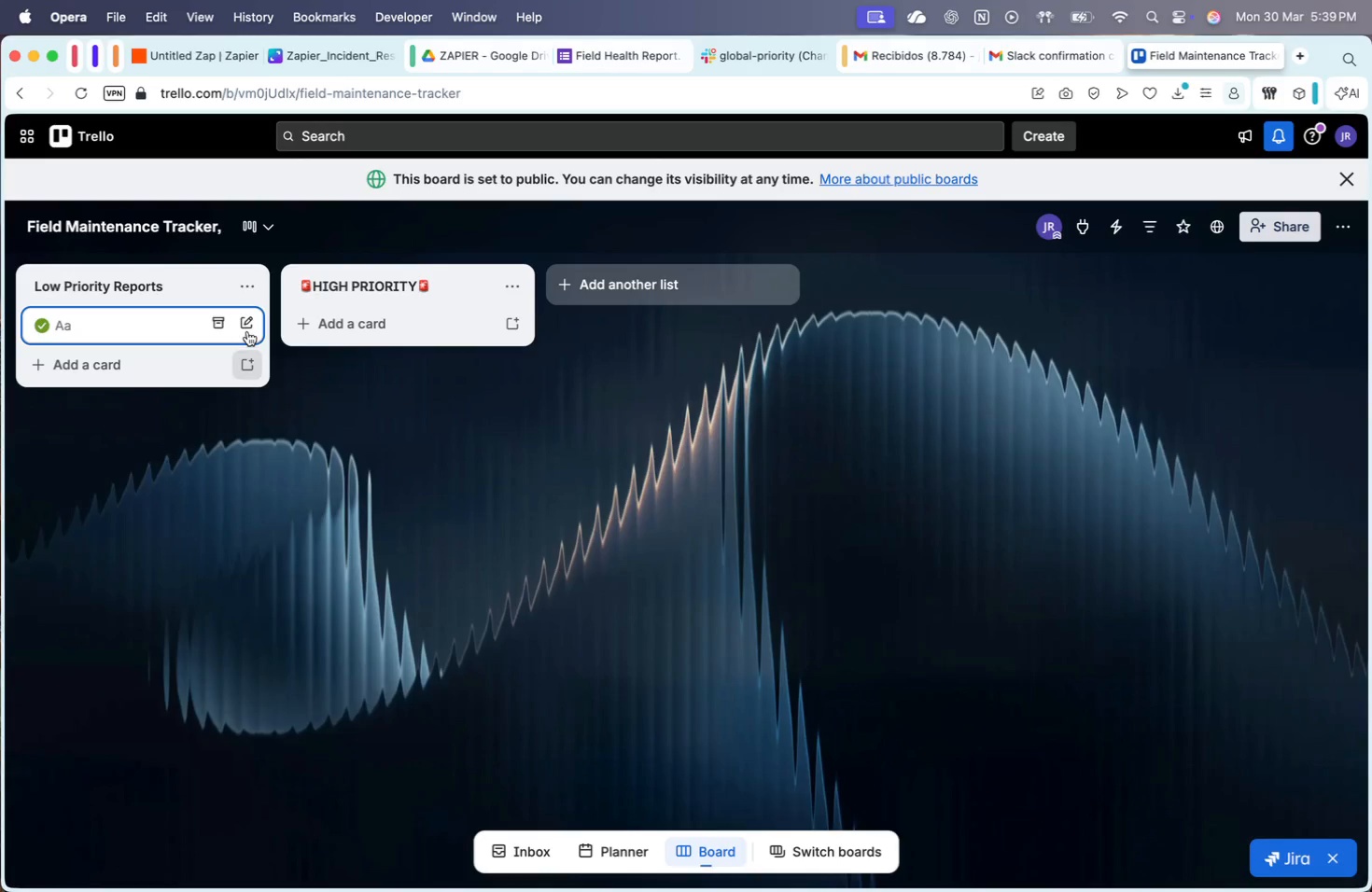 
left_click([245, 318])
 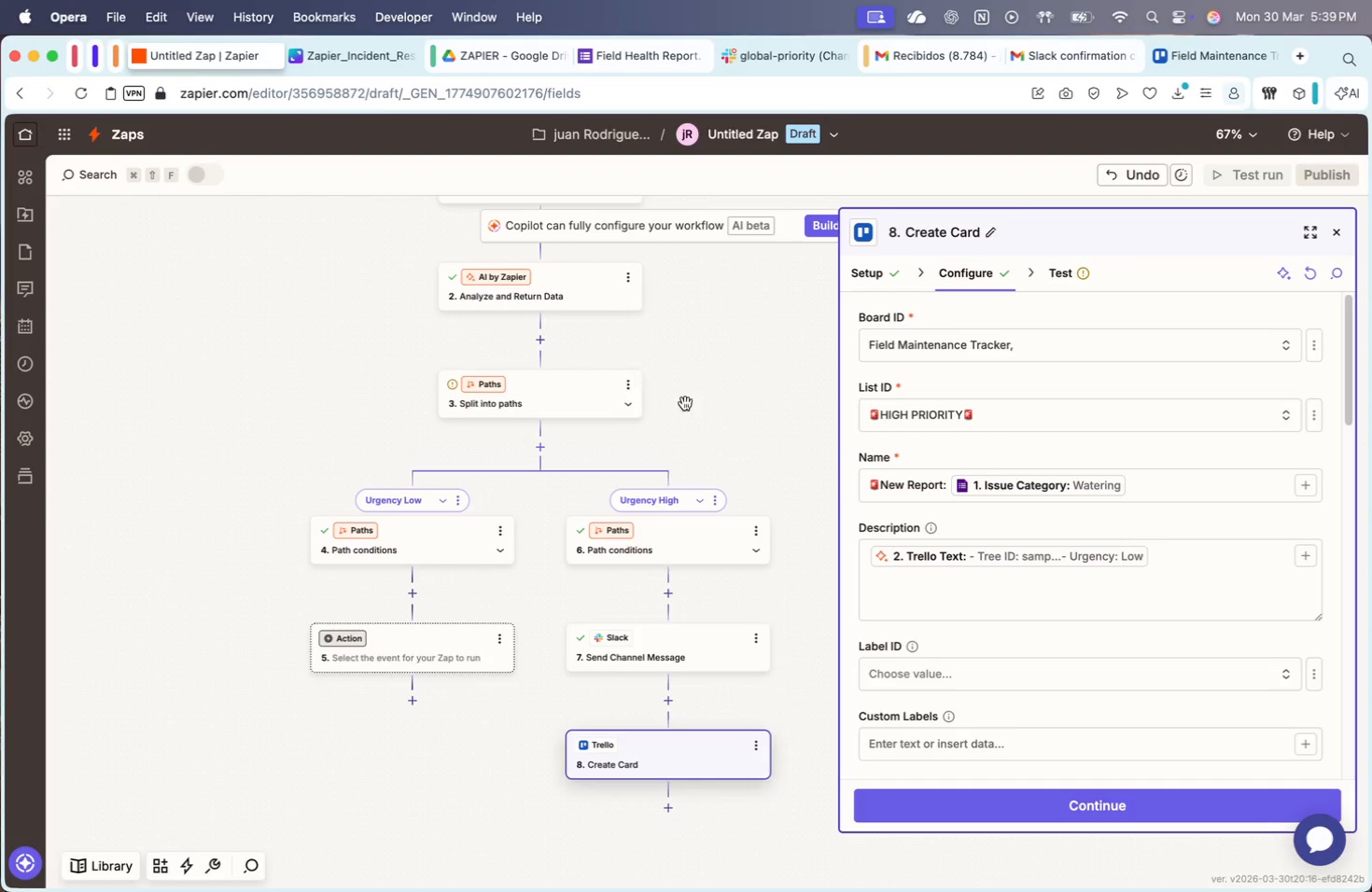 
wait(6.13)
 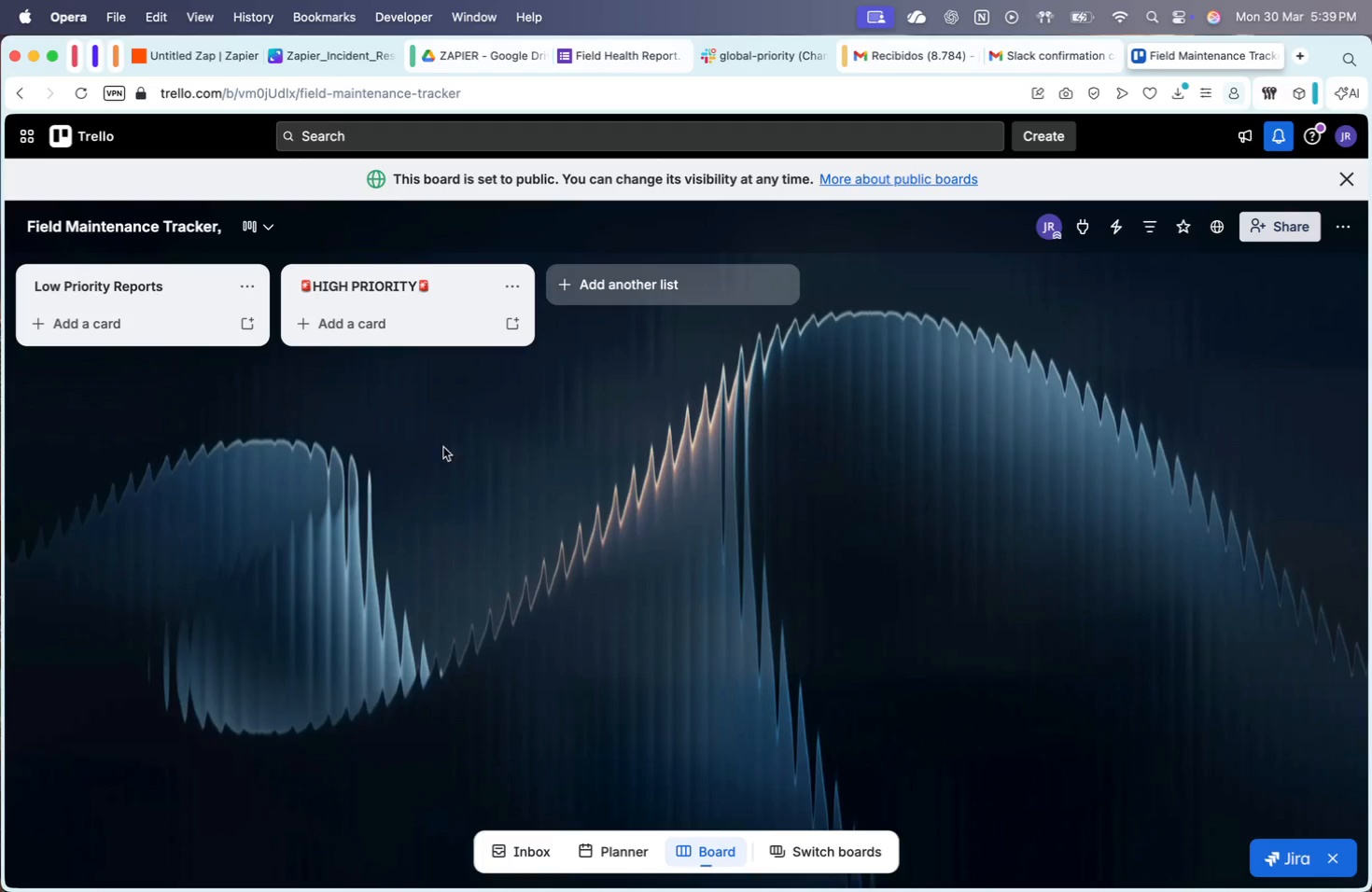 
scroll: coordinate [1000, 626], scroll_direction: down, amount: 5.0
 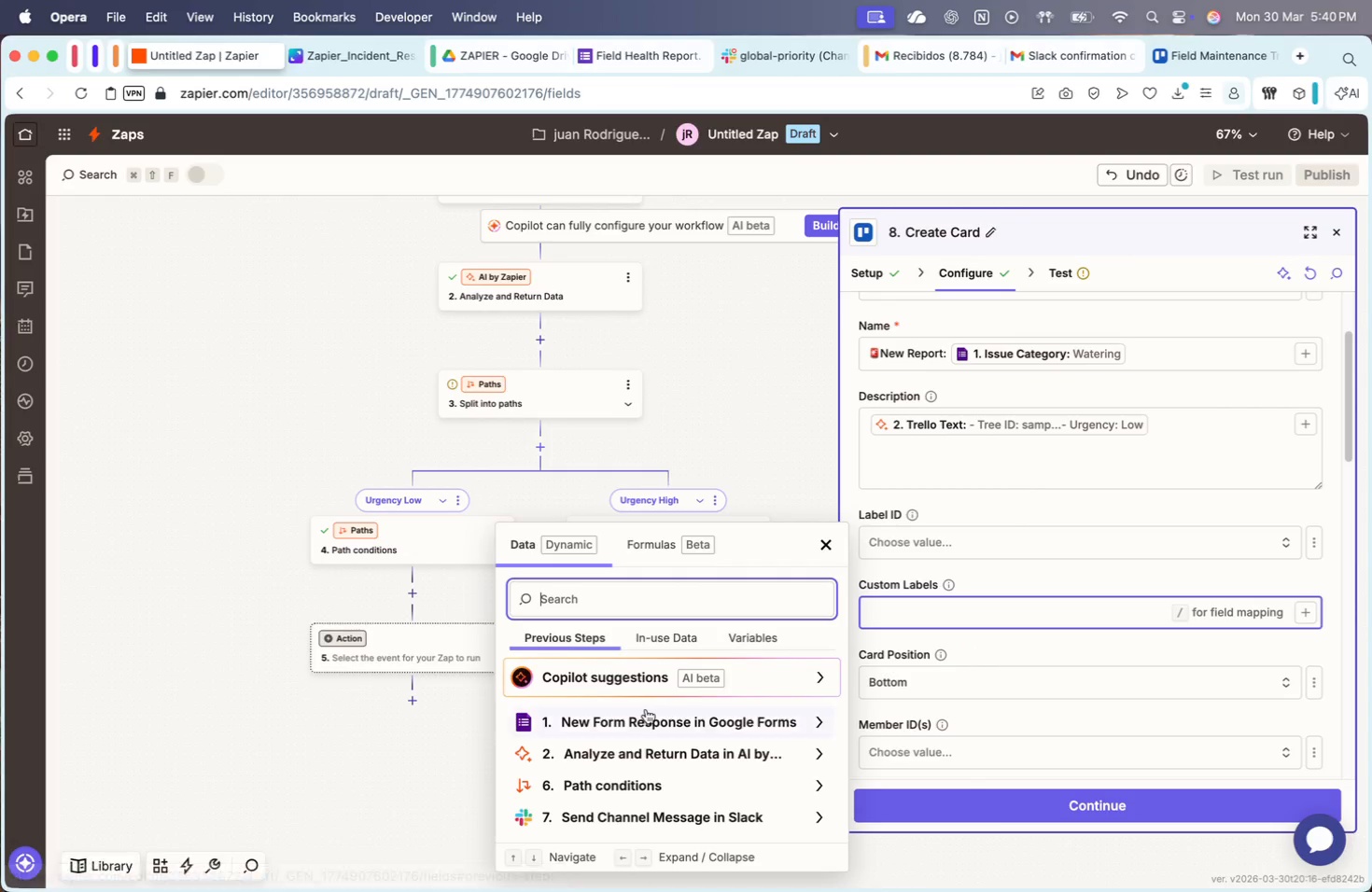 
left_click([729, 711])
 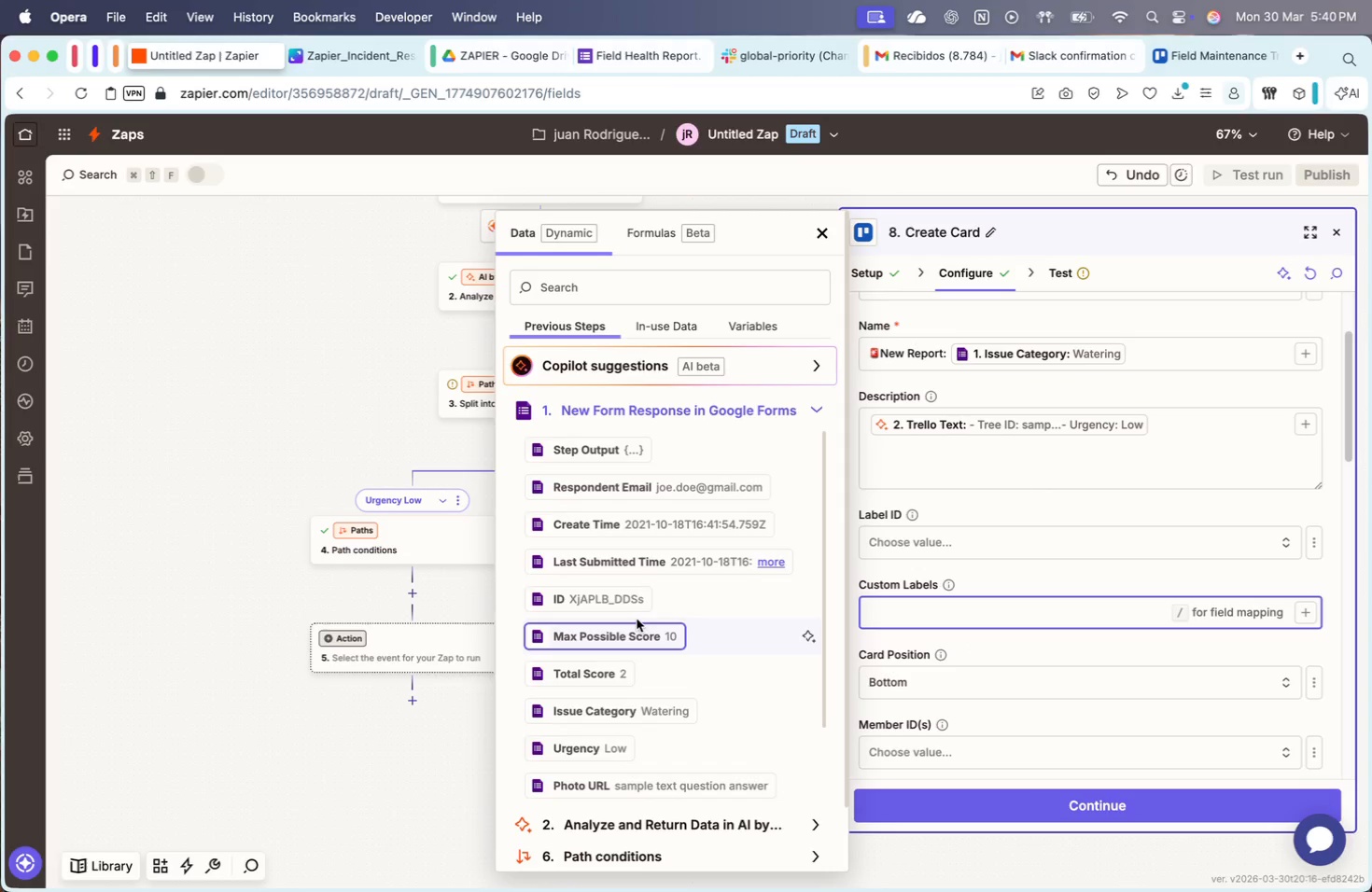 
scroll: coordinate [637, 619], scroll_direction: down, amount: 3.0
 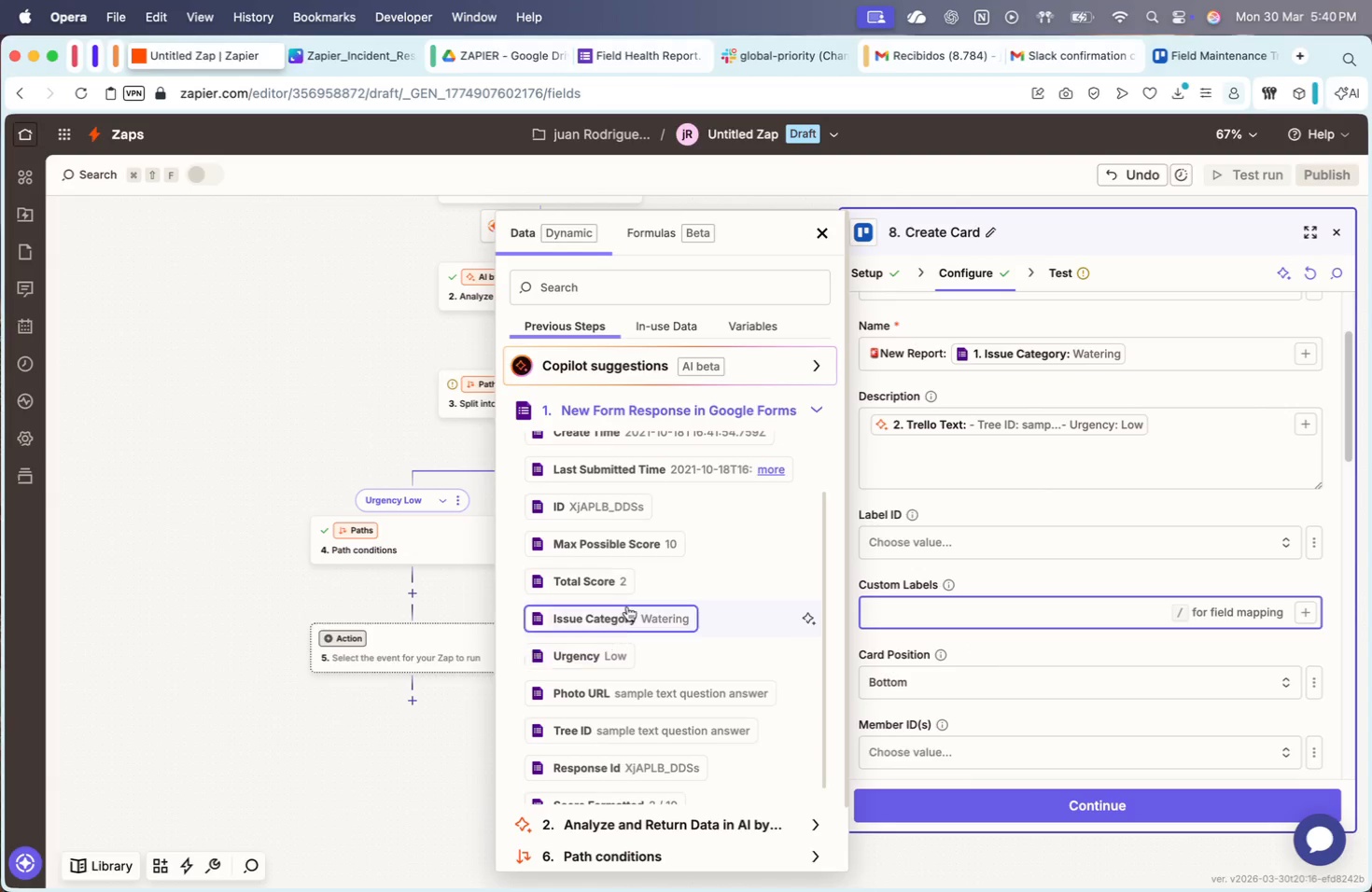 
left_click([626, 614])
 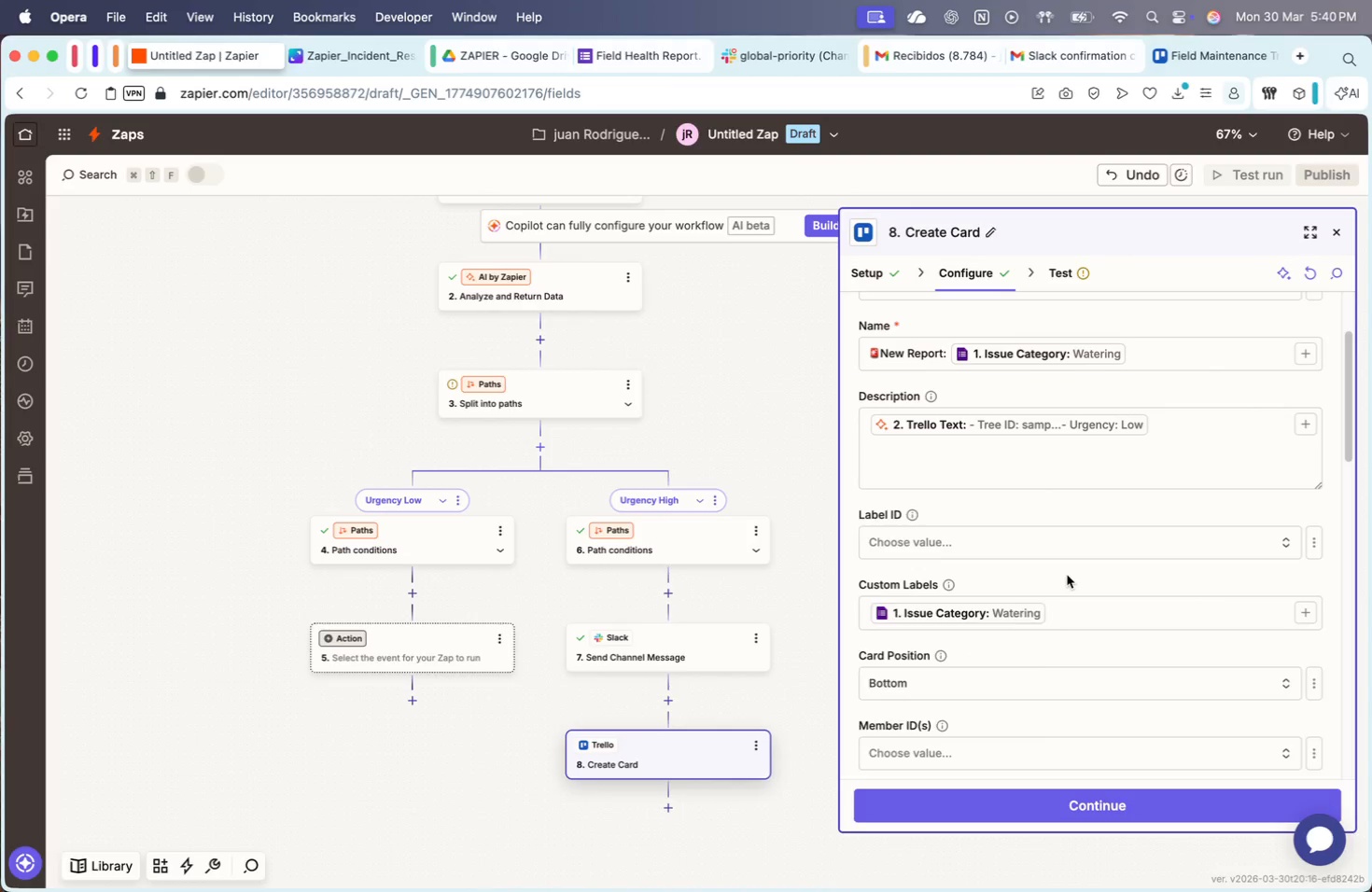 
scroll: coordinate [938, 662], scroll_direction: down, amount: 5.0
 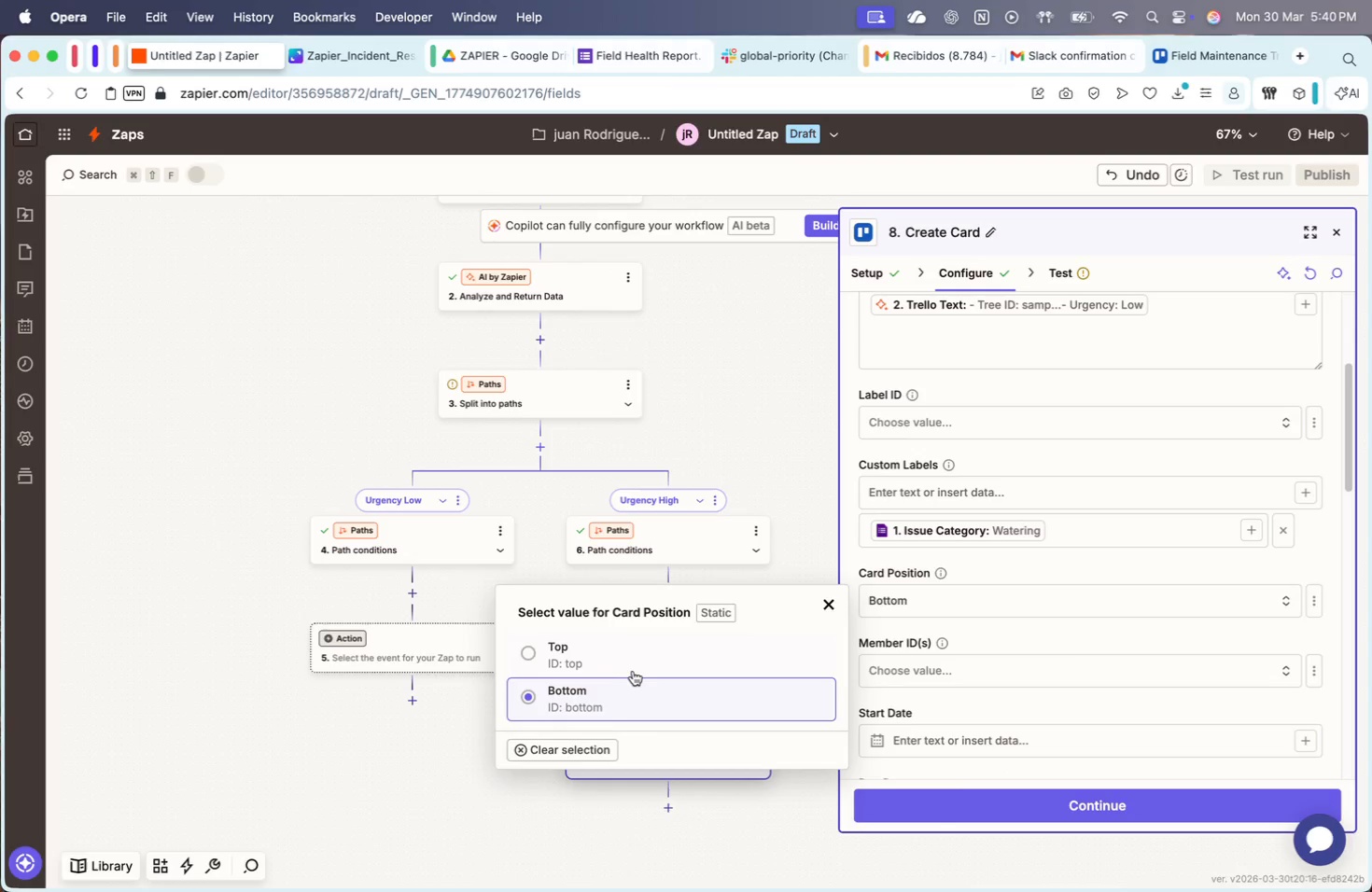 
left_click([624, 658])
 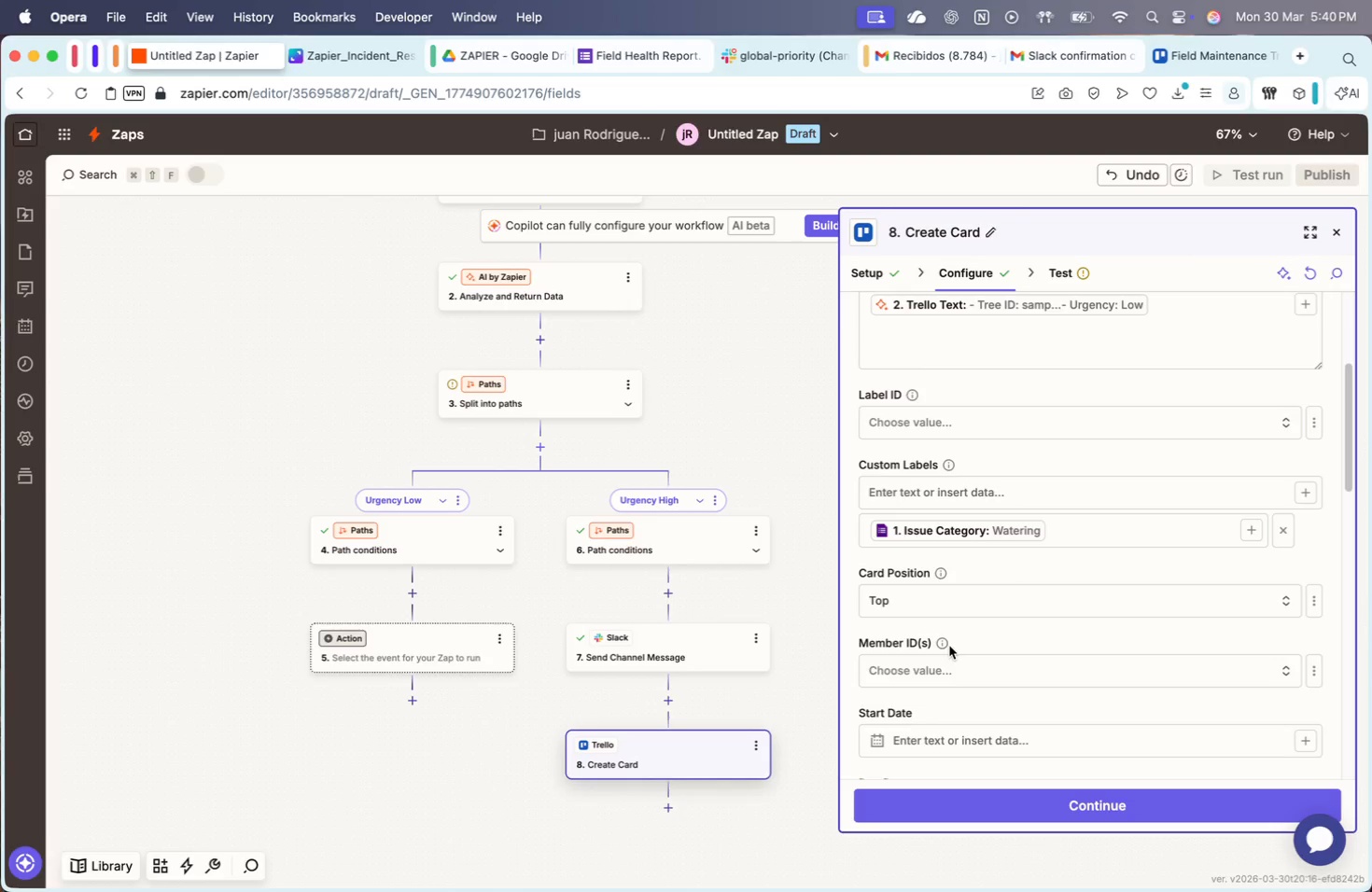 
left_click([936, 599])
 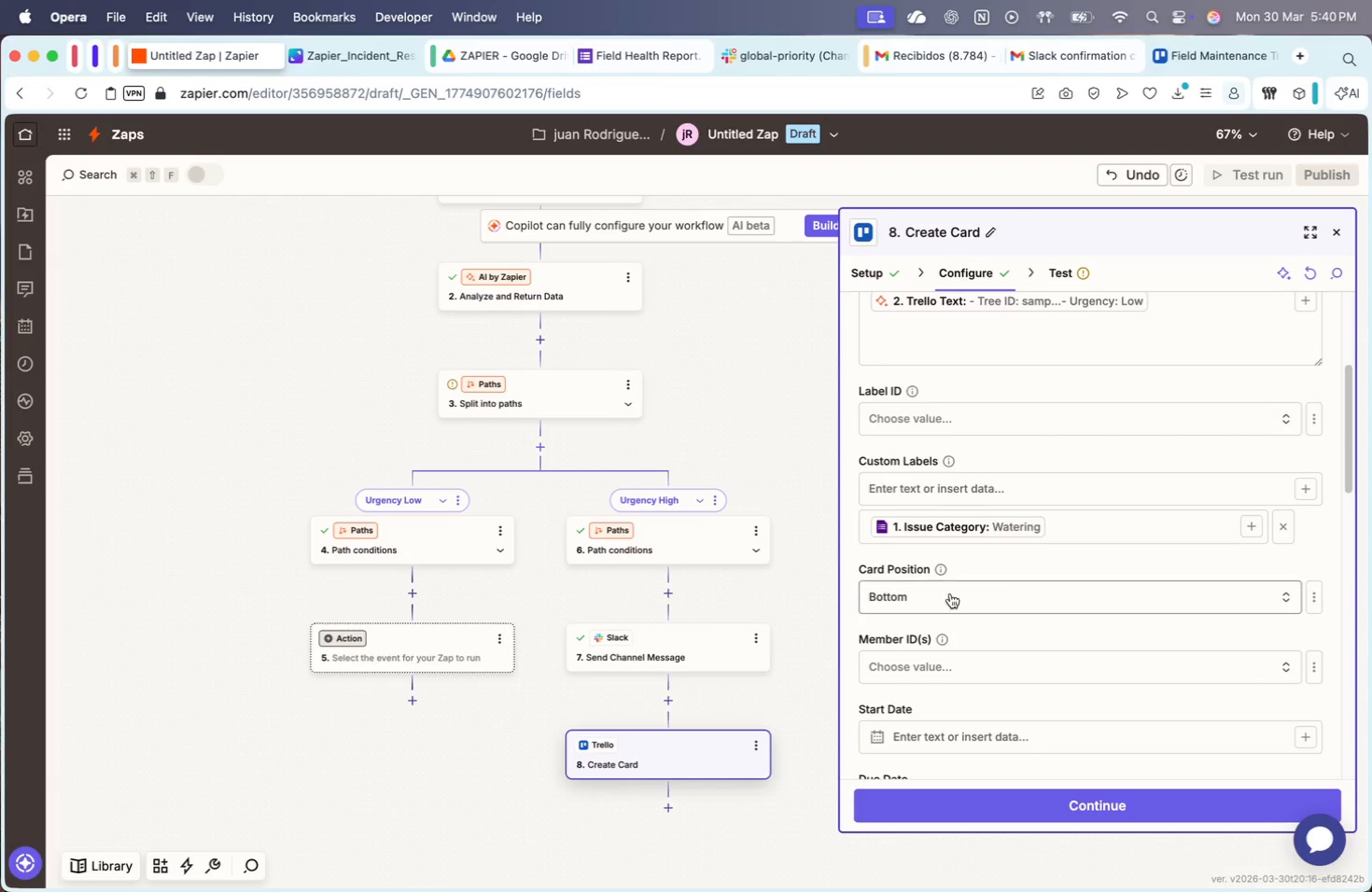 
scroll: coordinate [969, 643], scroll_direction: down, amount: 6.0
 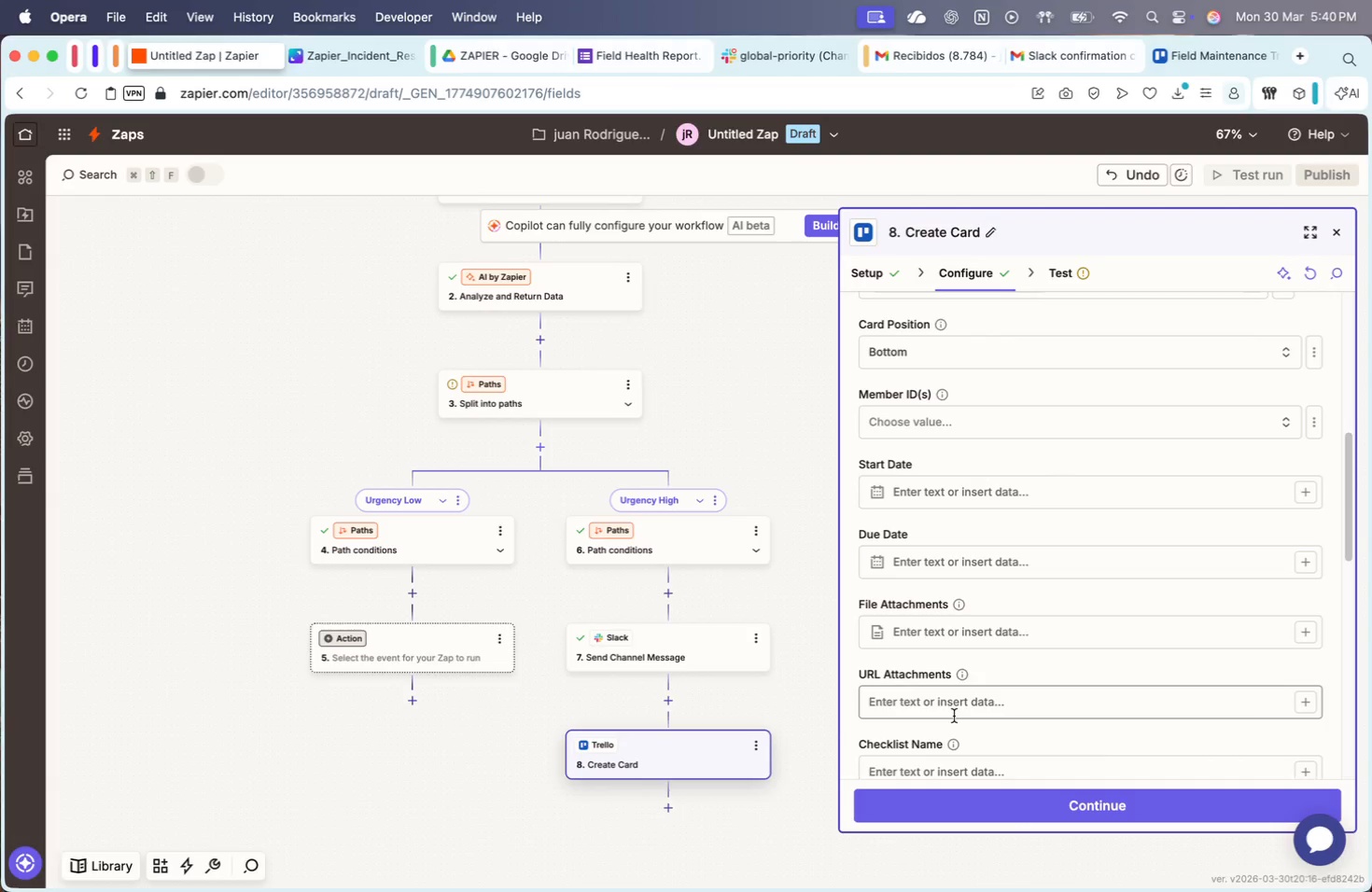 
left_click([1303, 705])
 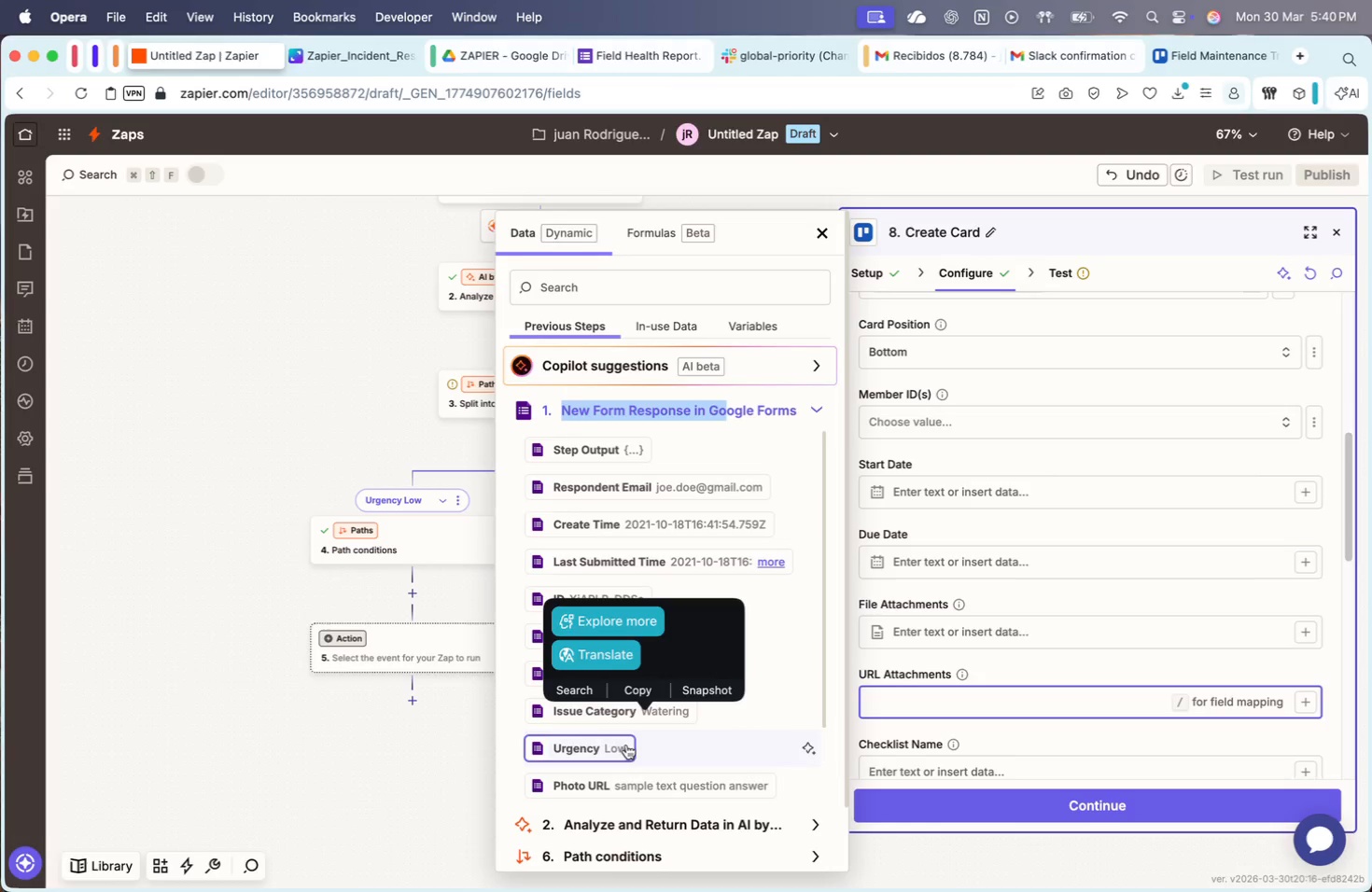 
left_click([766, 728])
 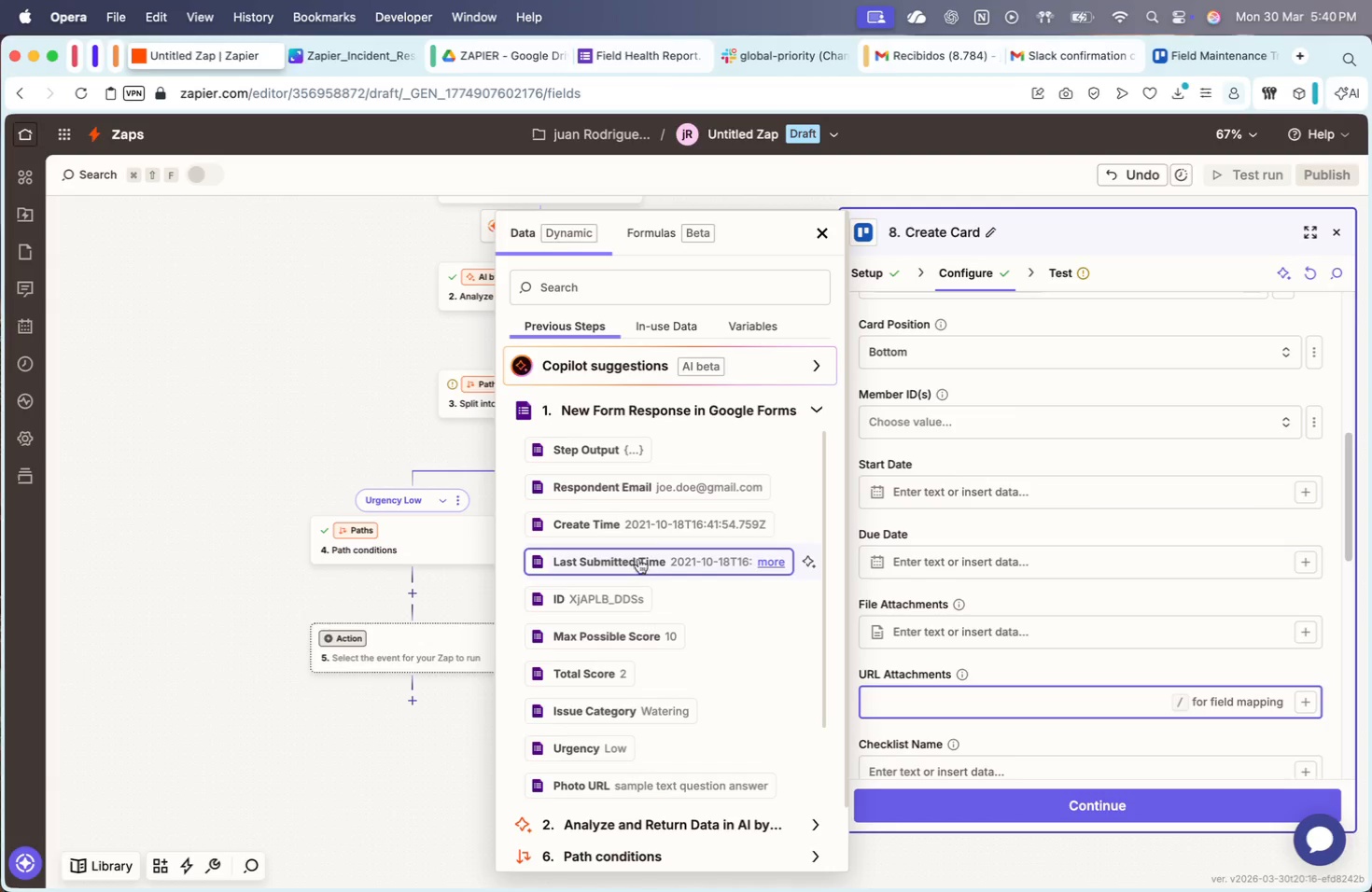 
scroll: coordinate [640, 697], scroll_direction: up, amount: 1.0
 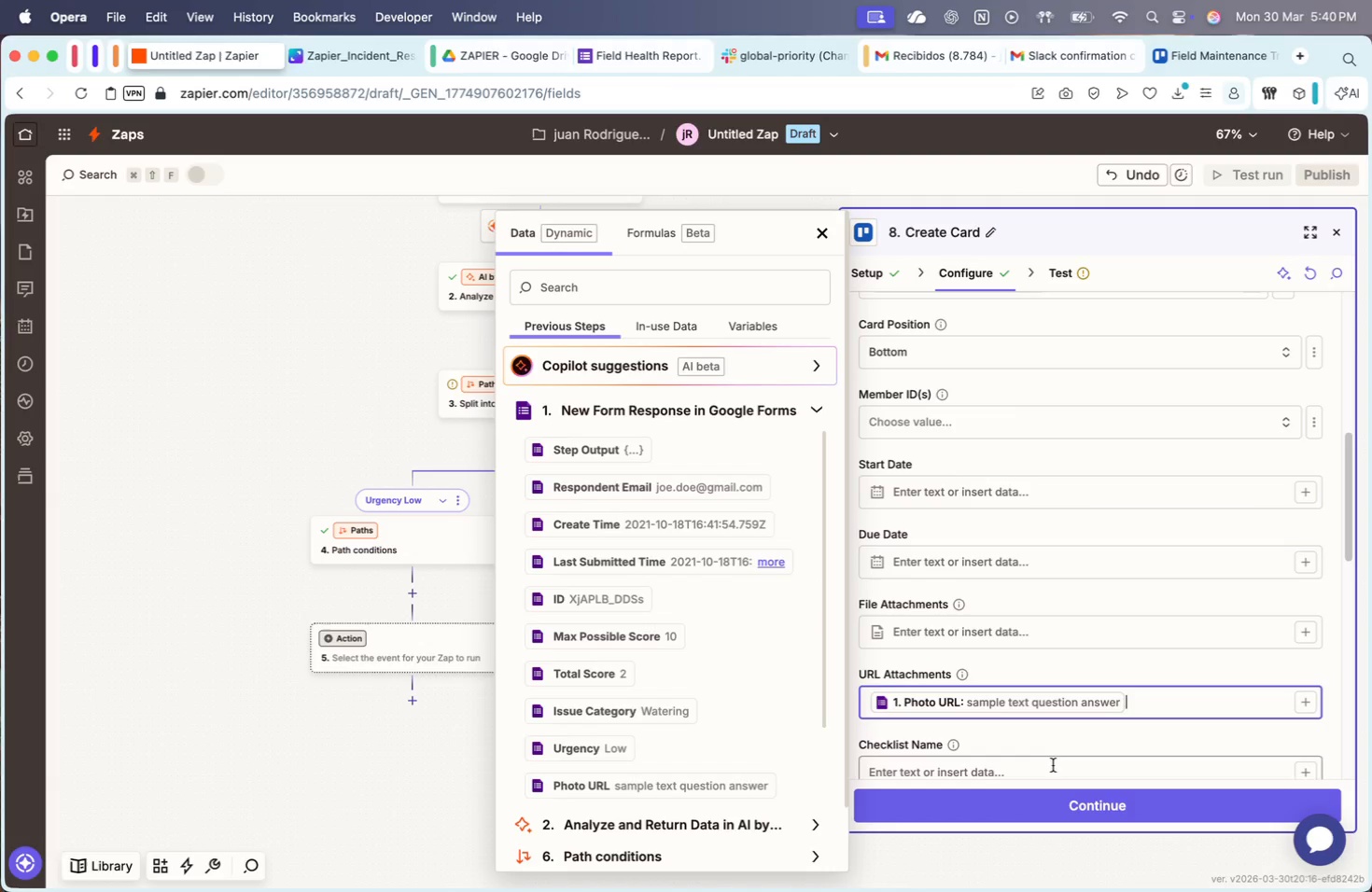 
left_click([1153, 802])
 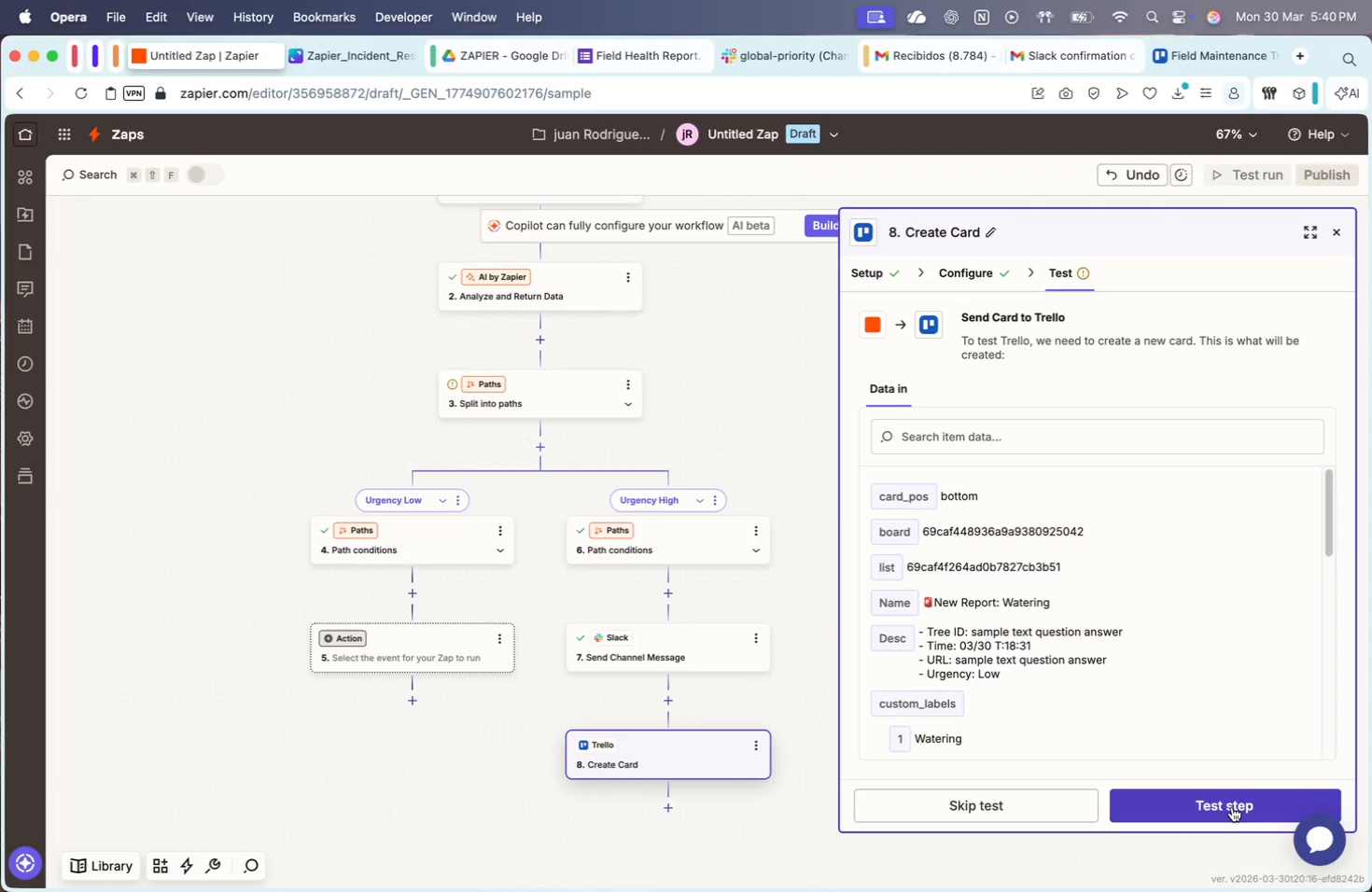 
scroll: coordinate [1061, 682], scroll_direction: down, amount: 2.0
 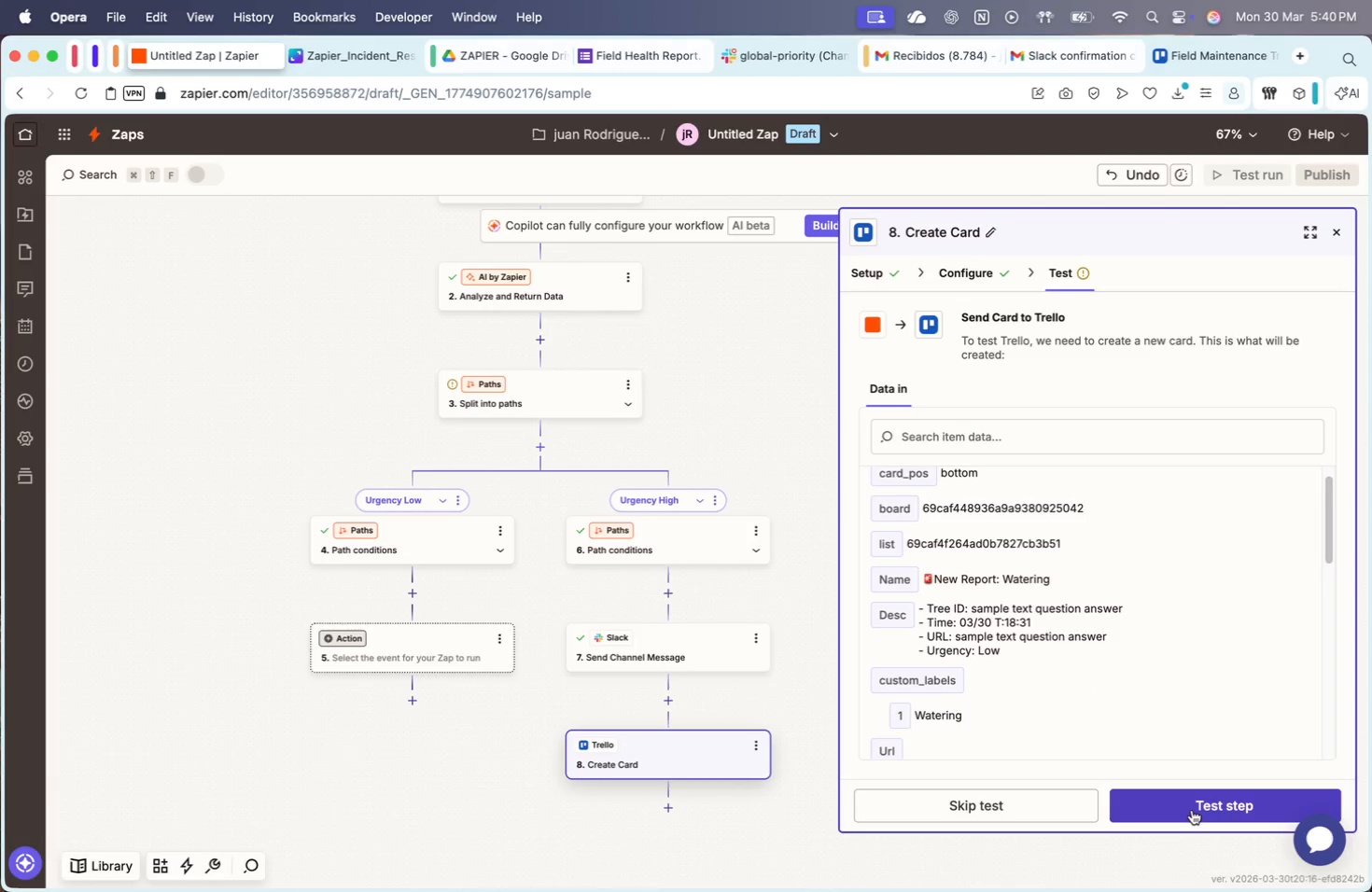 
left_click([1192, 810])
 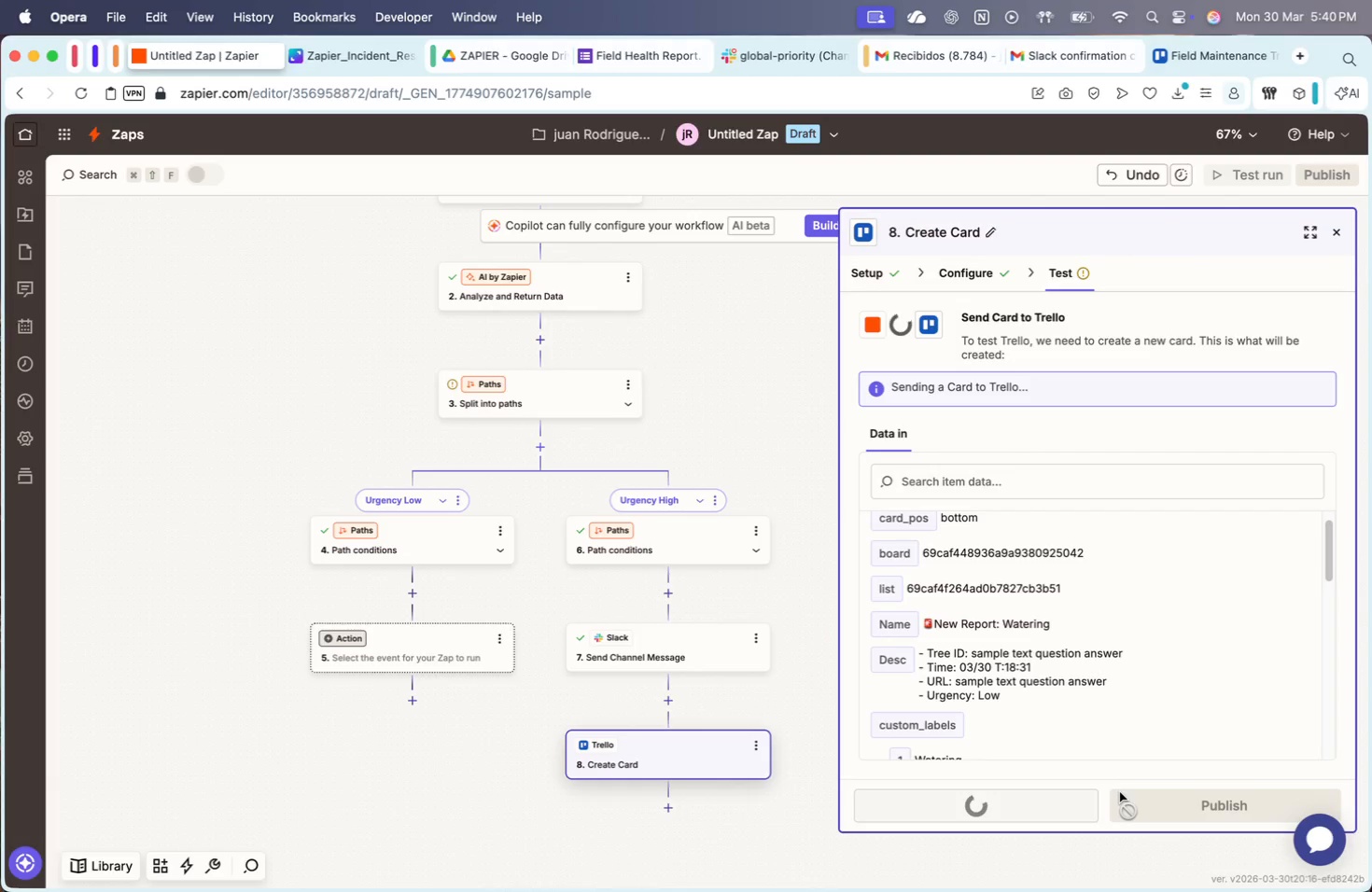 
mouse_move([966, 681])
 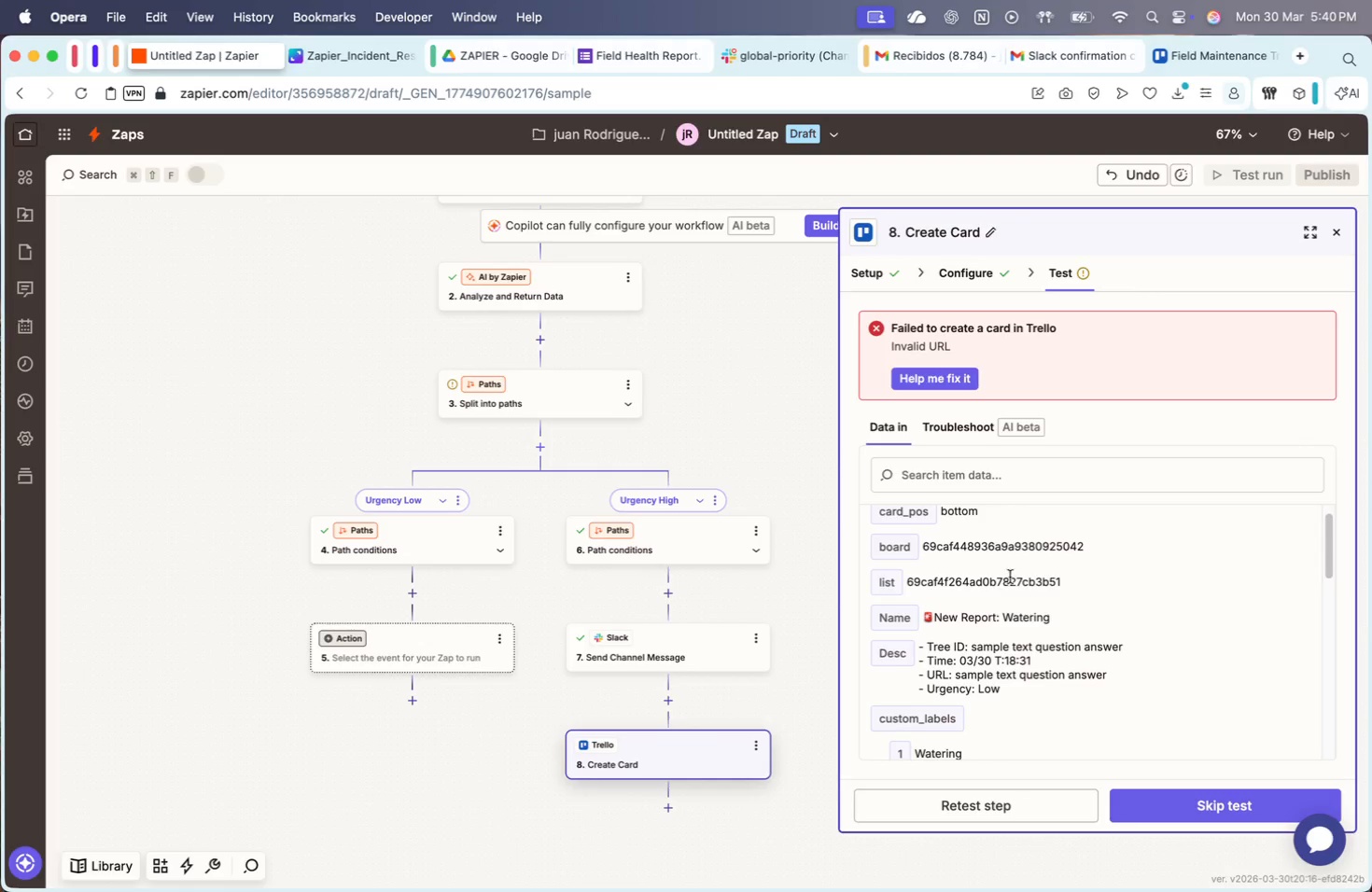 
scroll: coordinate [969, 656], scroll_direction: down, amount: 60.0
 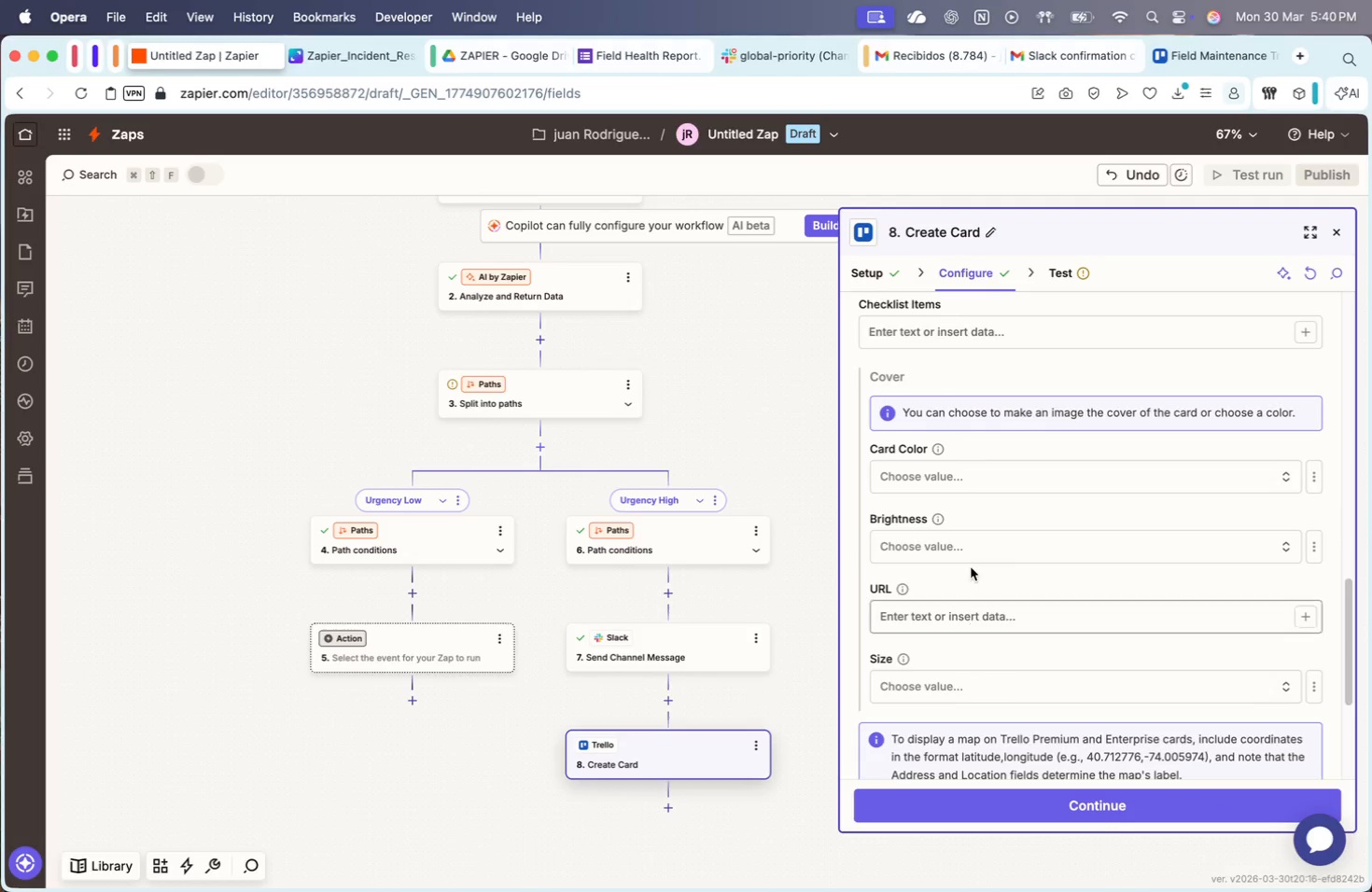 
scroll: coordinate [996, 481], scroll_direction: up, amount: 6.0
 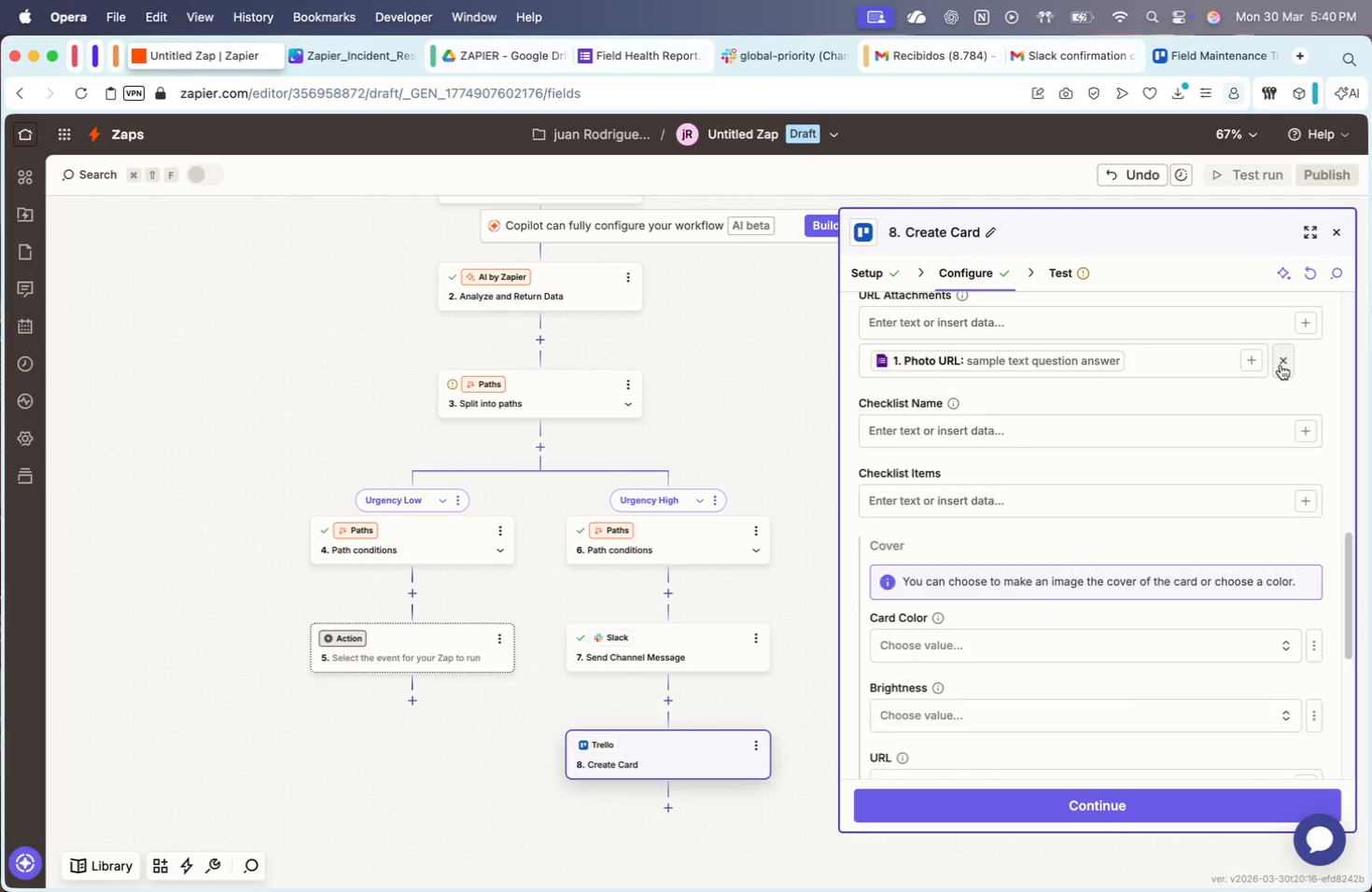 
scroll: coordinate [1058, 477], scroll_direction: down, amount: 1.0
 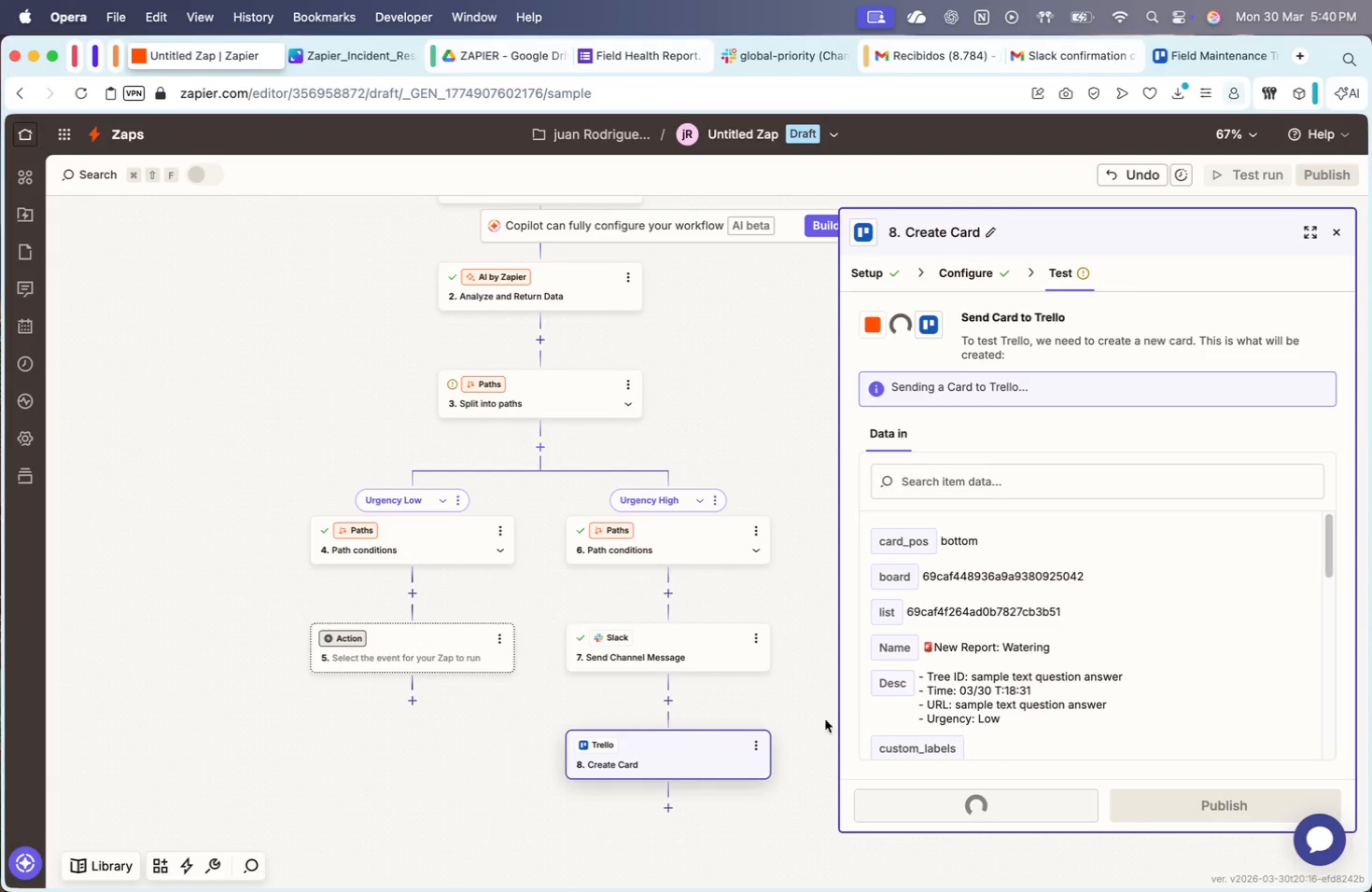 
wait(8.27)
 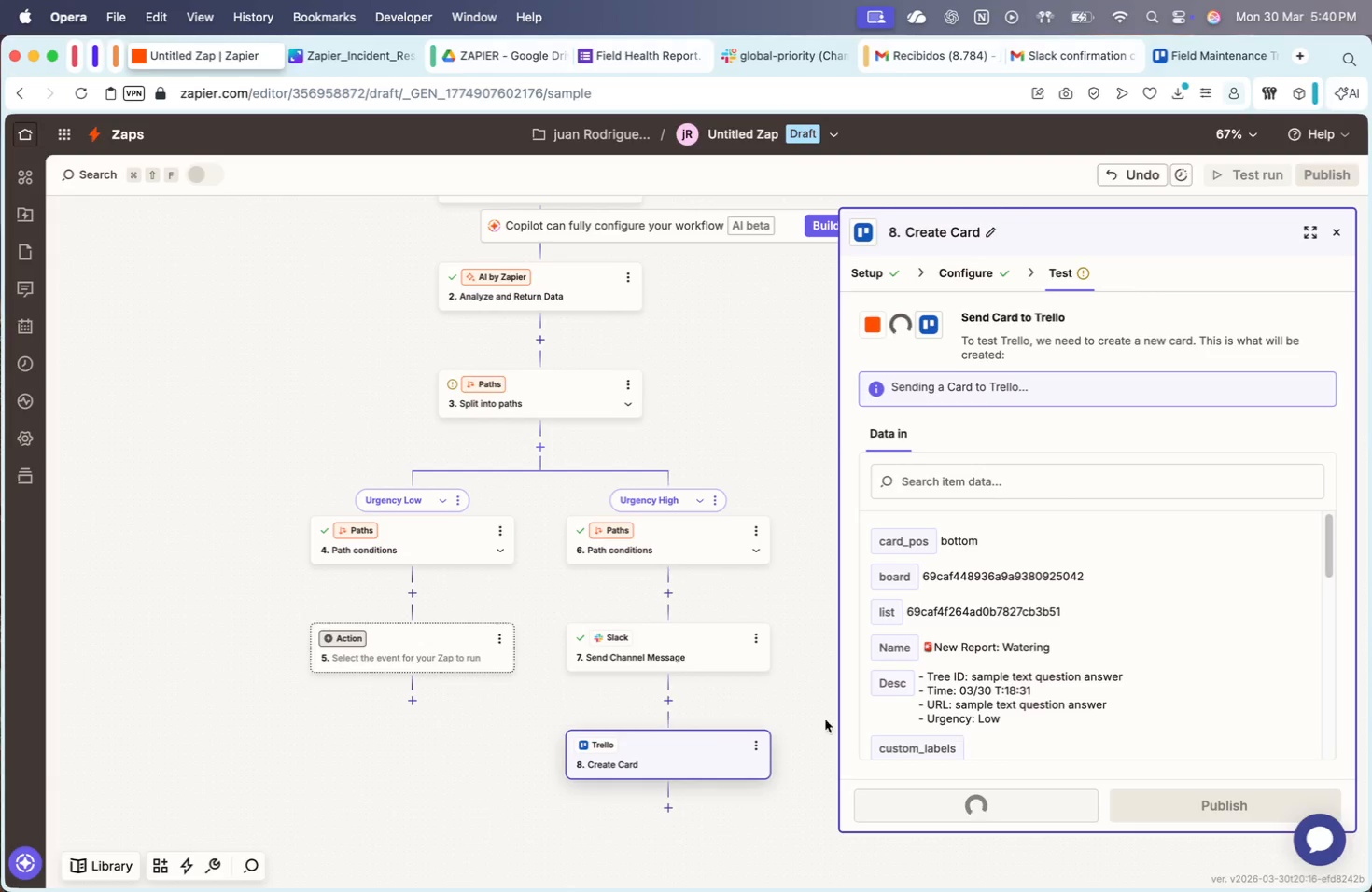 
left_click([304, 351])
 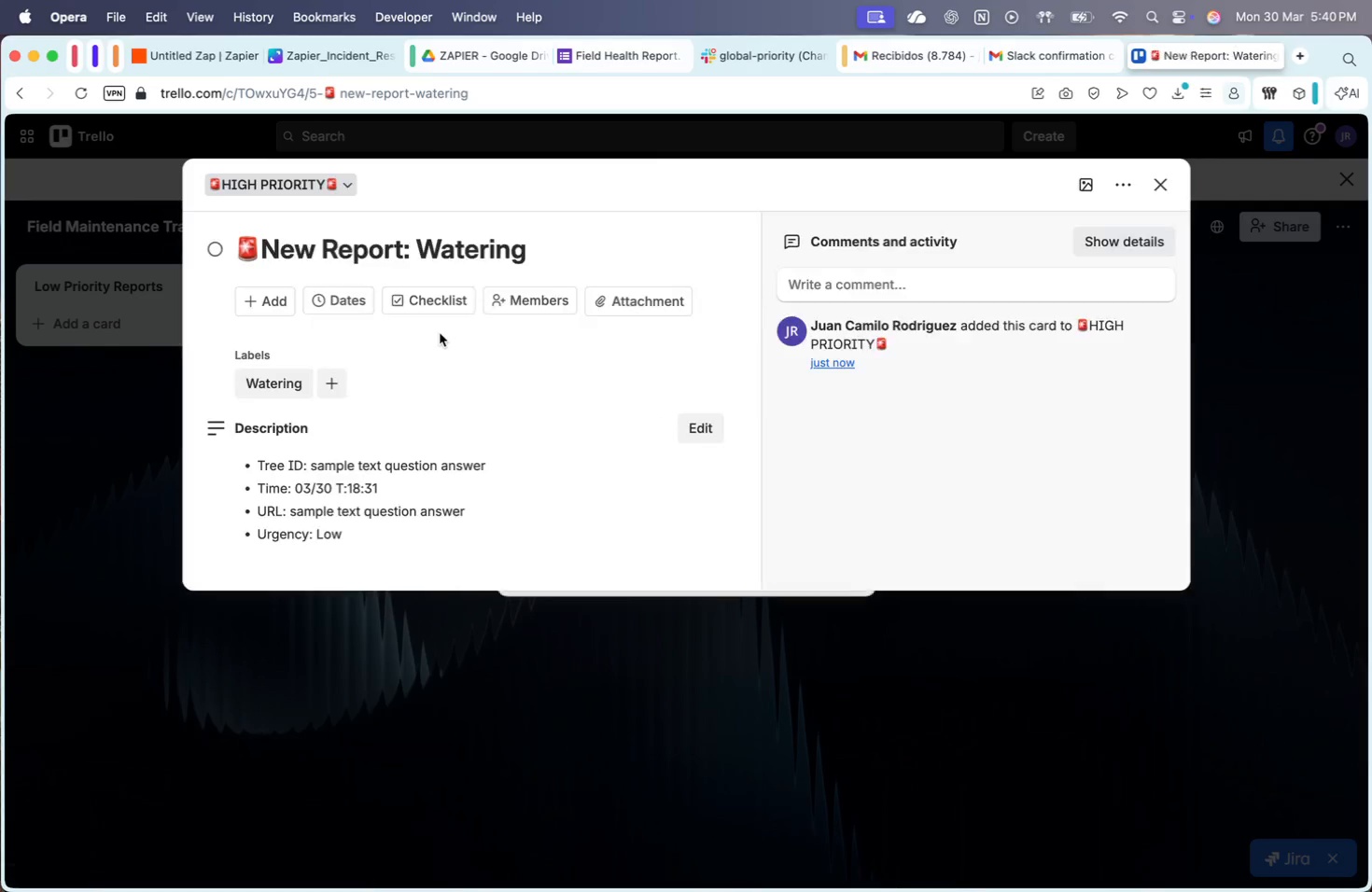 
wait(7.34)
 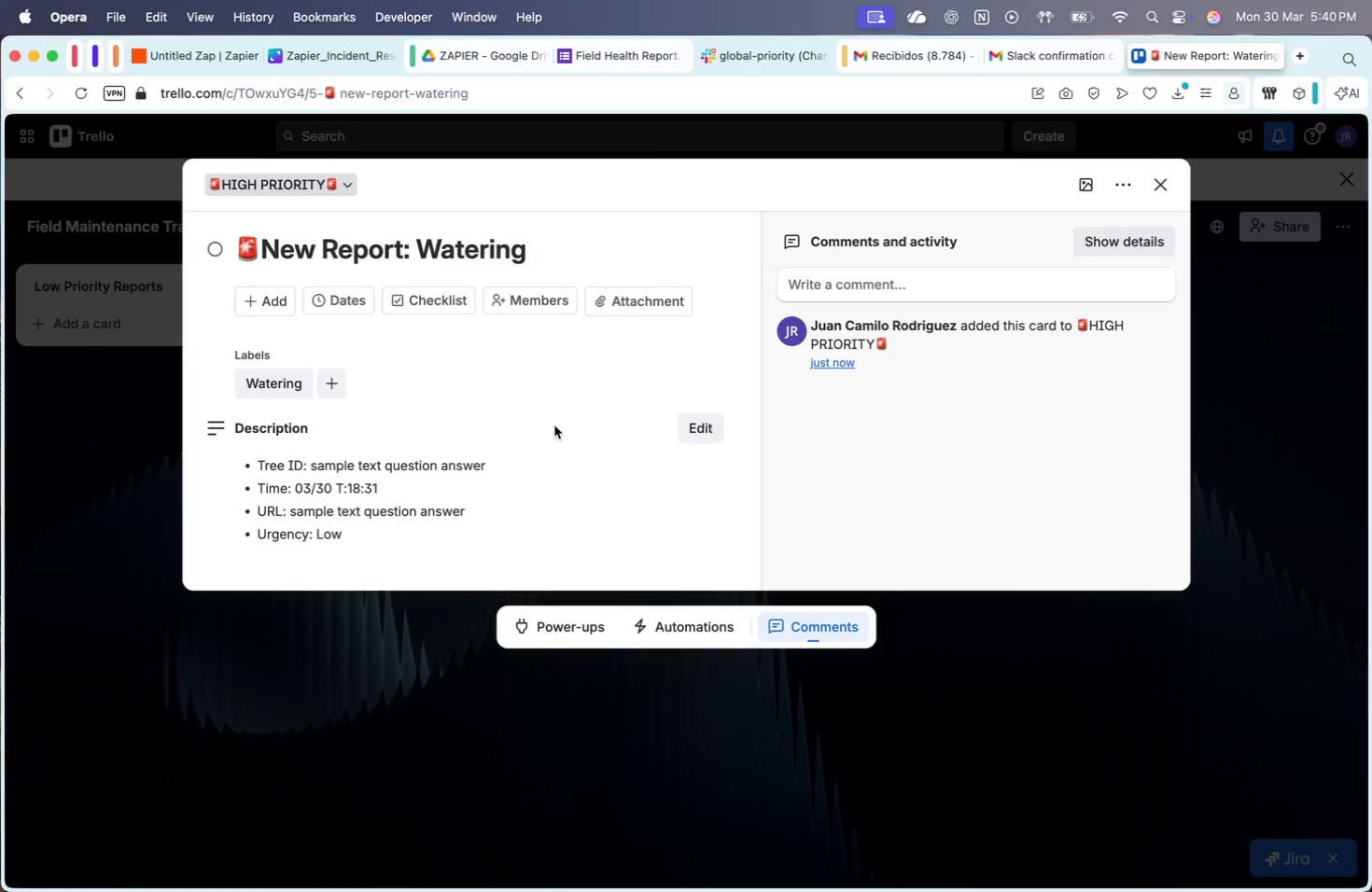 
left_click([332, 380])
 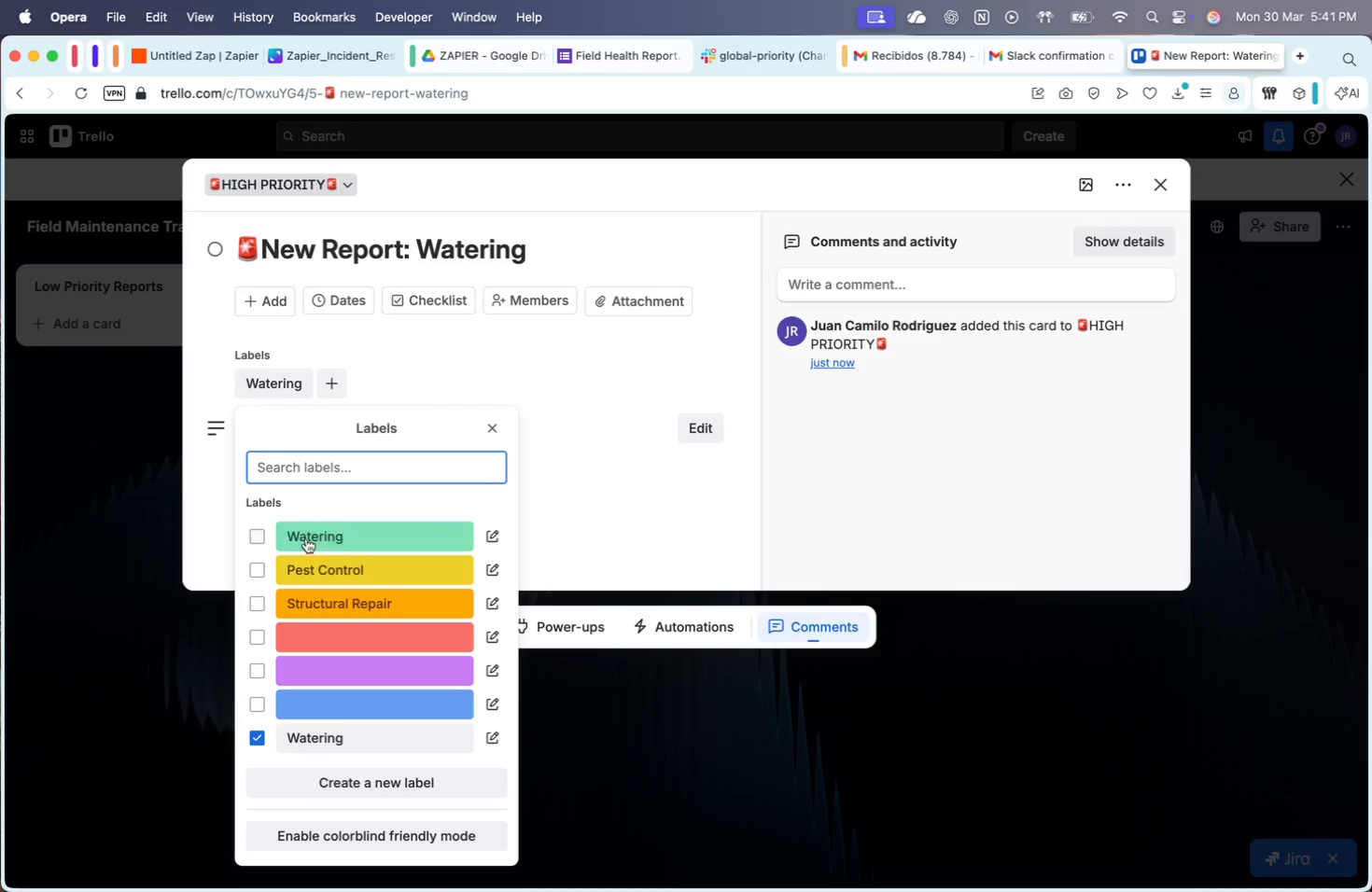 
left_click([624, 494])
 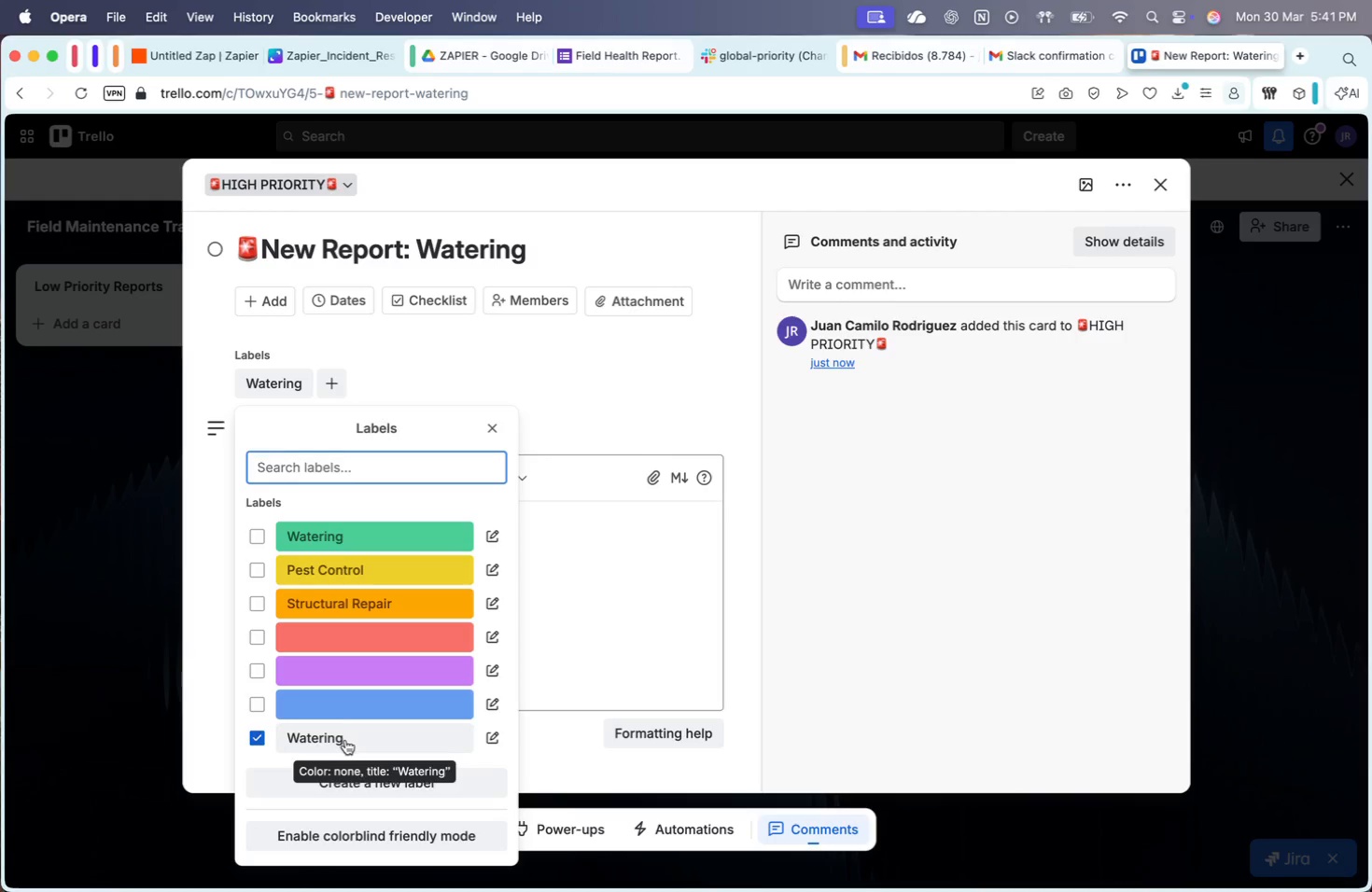 
mouse_move([325, 540])
 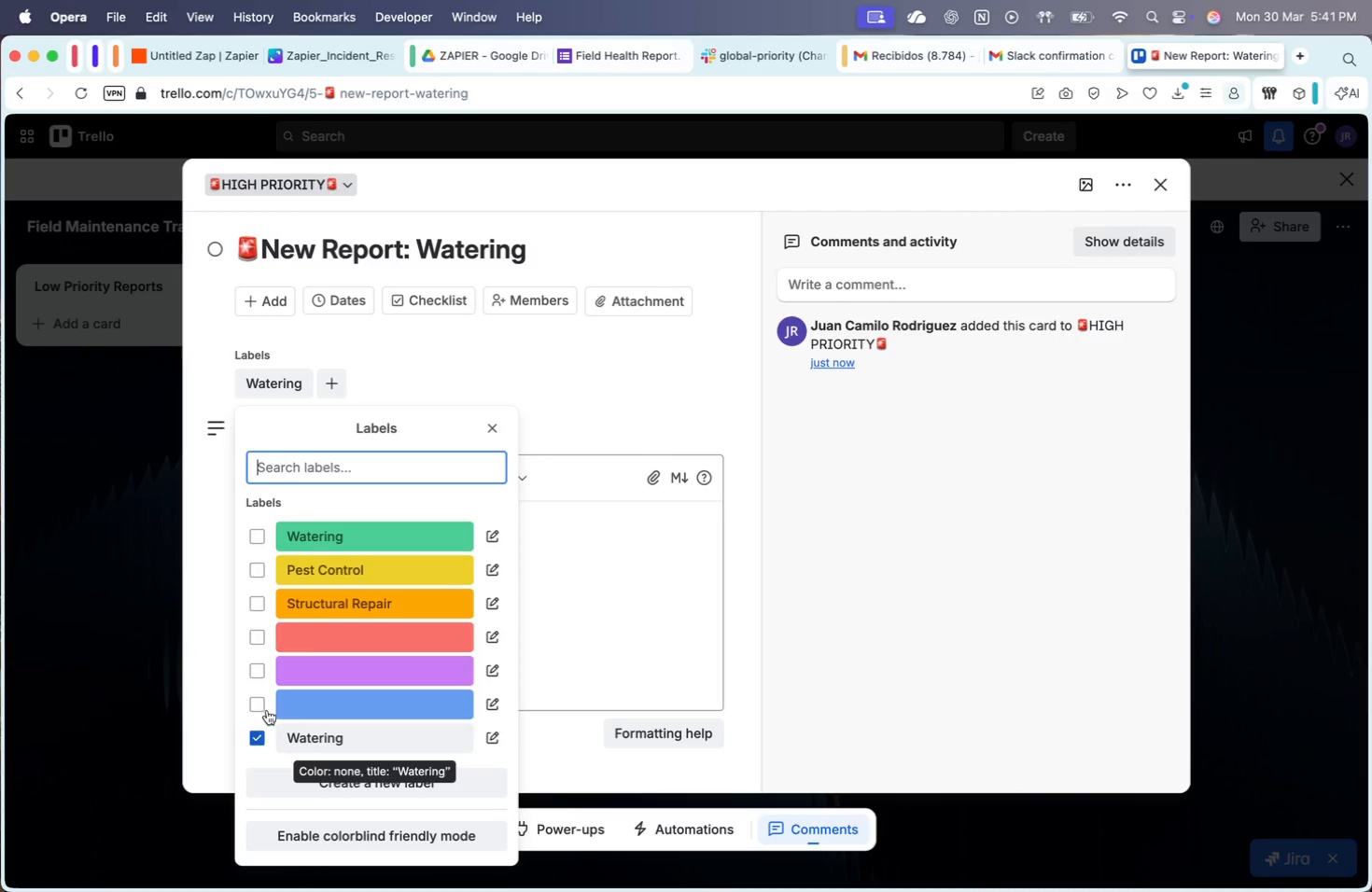 
mouse_move([320, 567])
 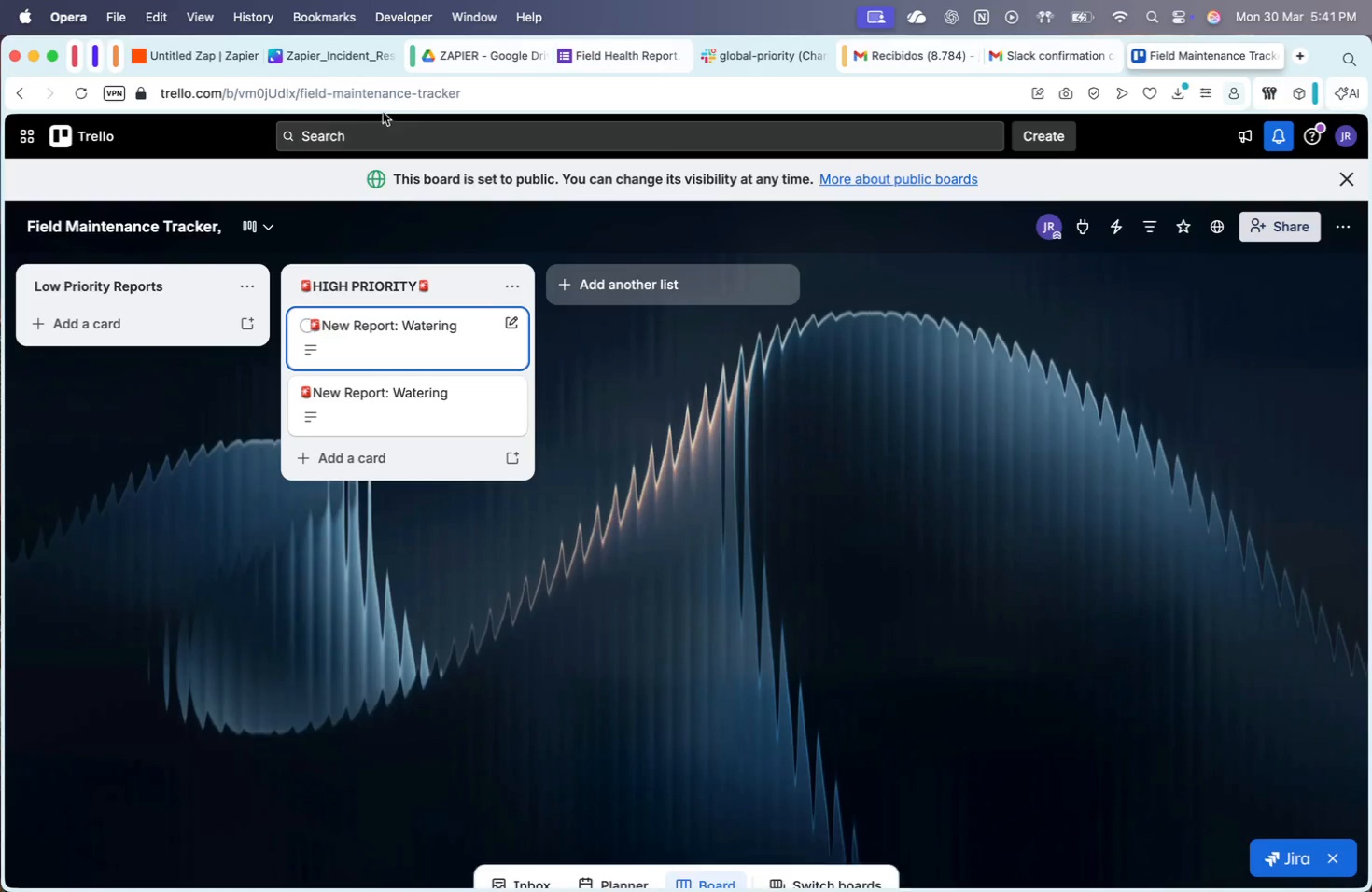 
wait(7.69)
 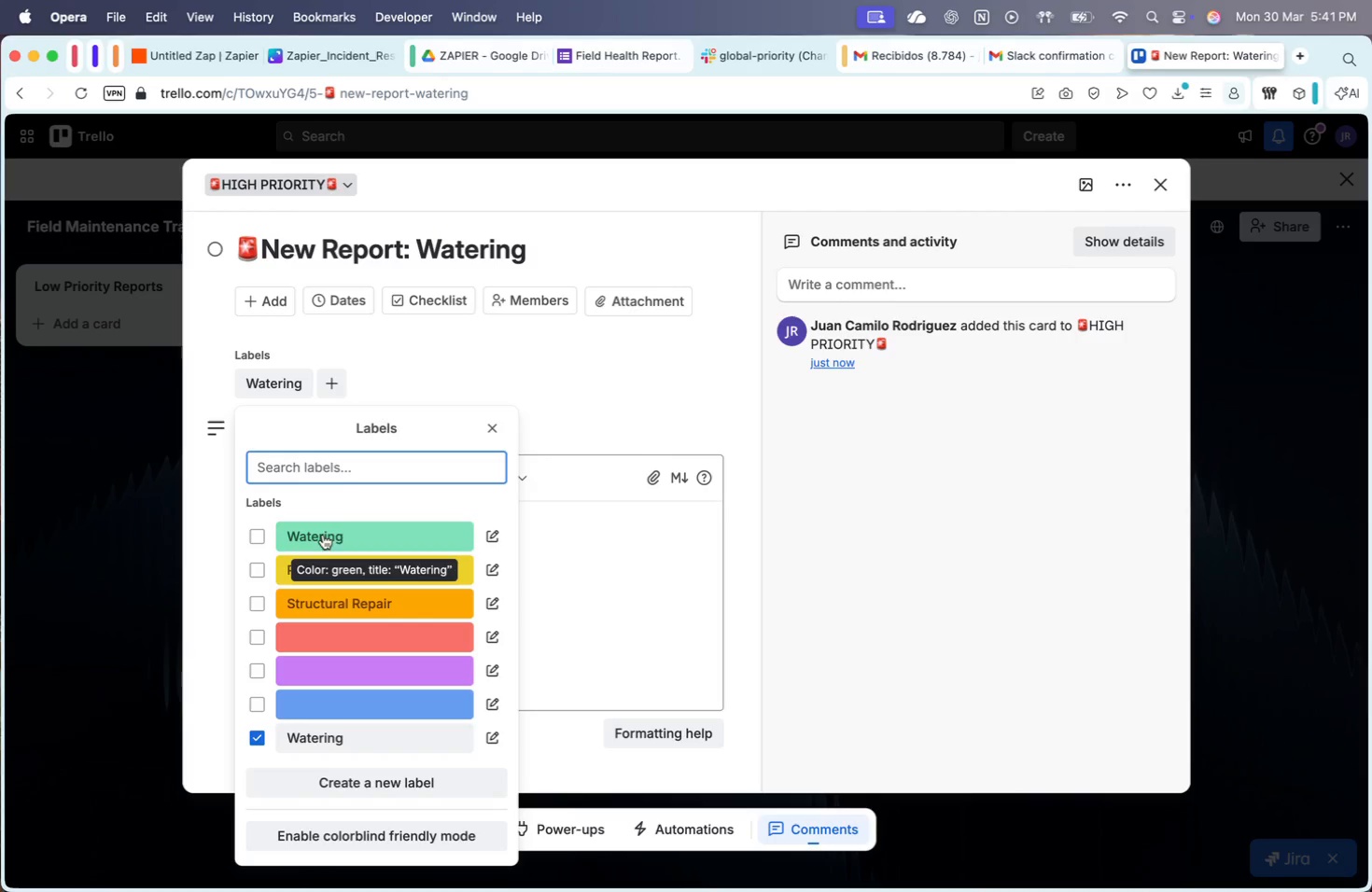 
scroll: coordinate [1007, 630], scroll_direction: up, amount: 3.0
 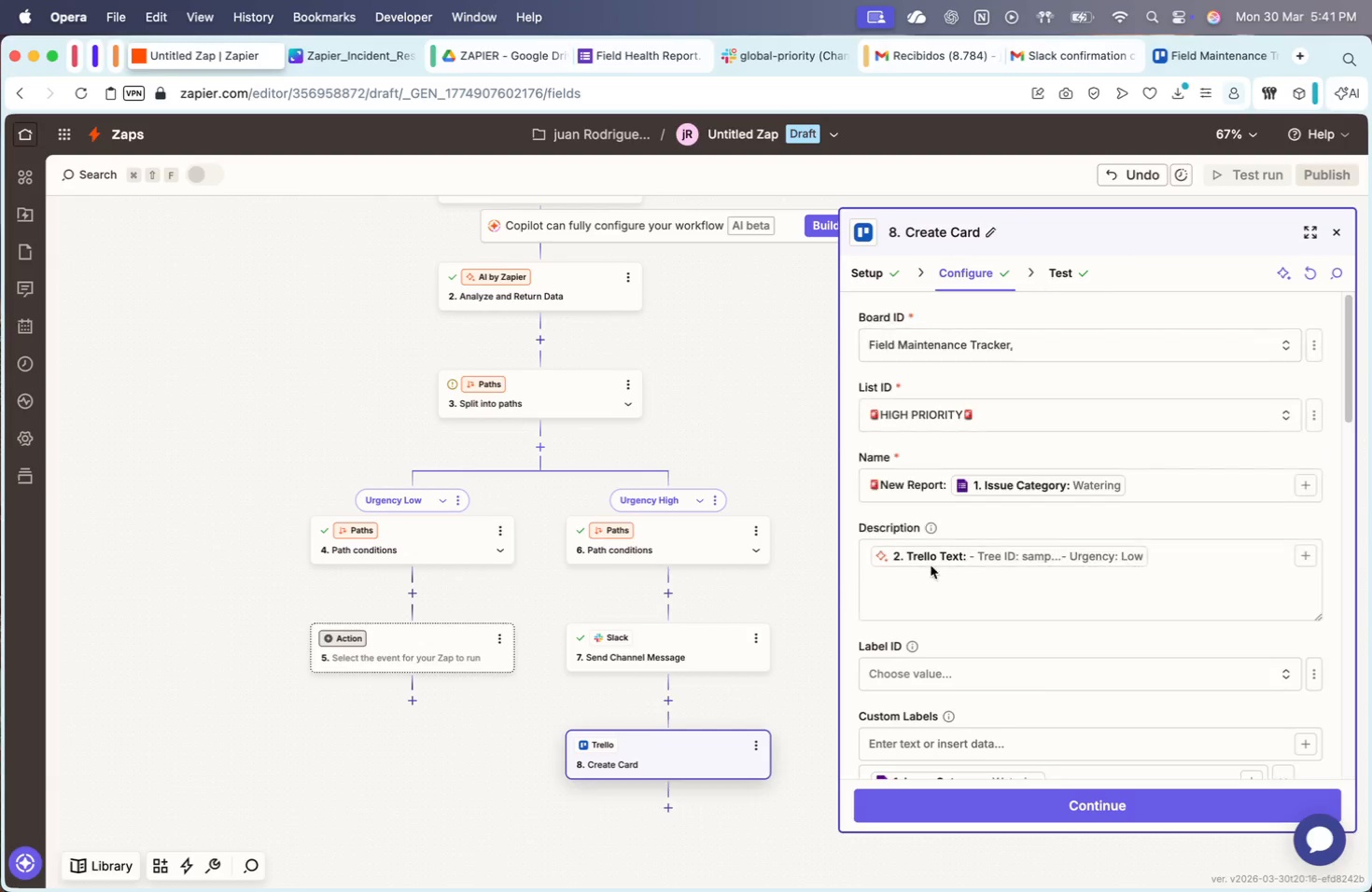 
scroll: coordinate [981, 682], scroll_direction: down, amount: 1.0
 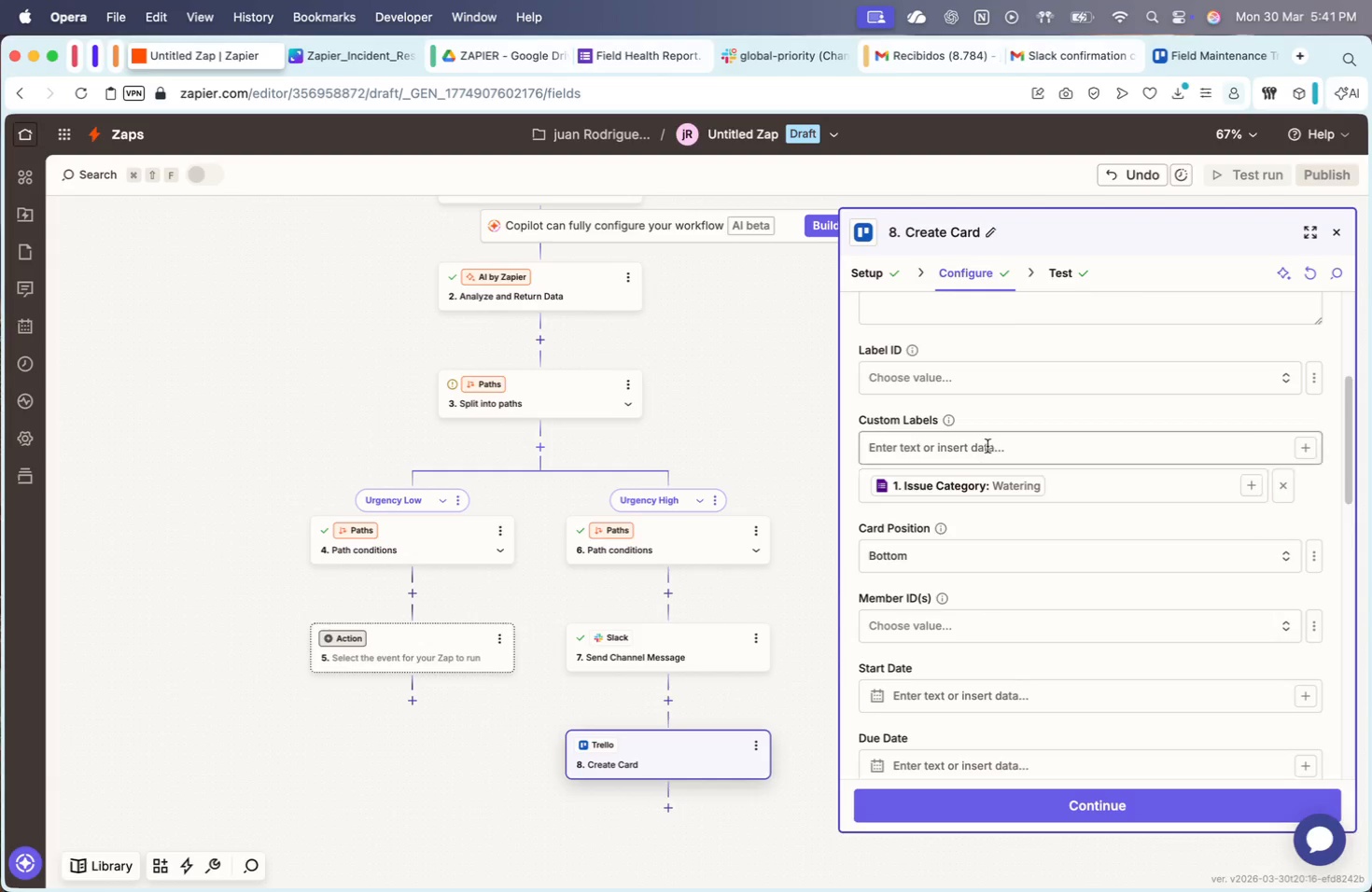 
mouse_move([1009, 379])
 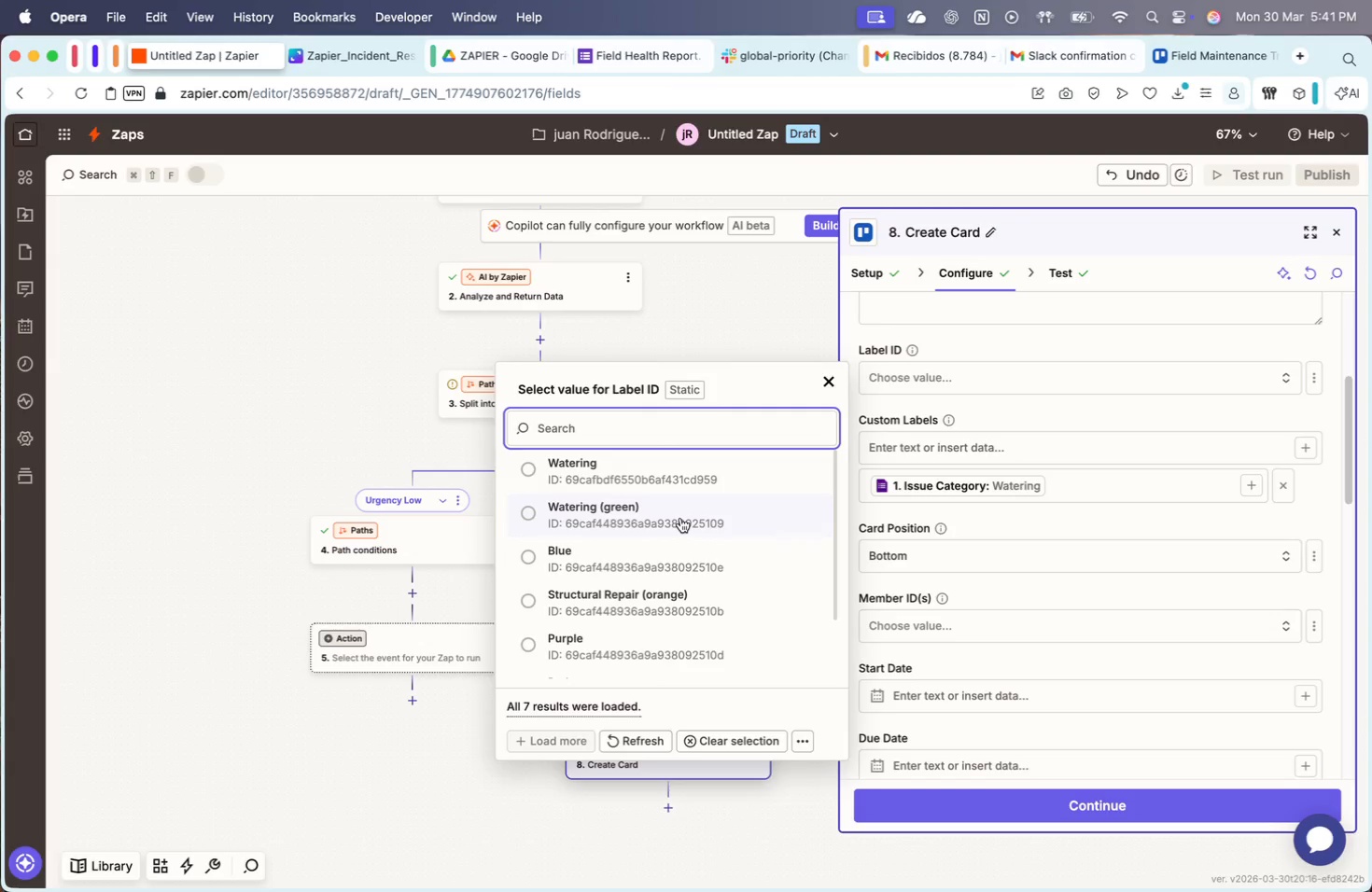 
left_click([680, 518])
 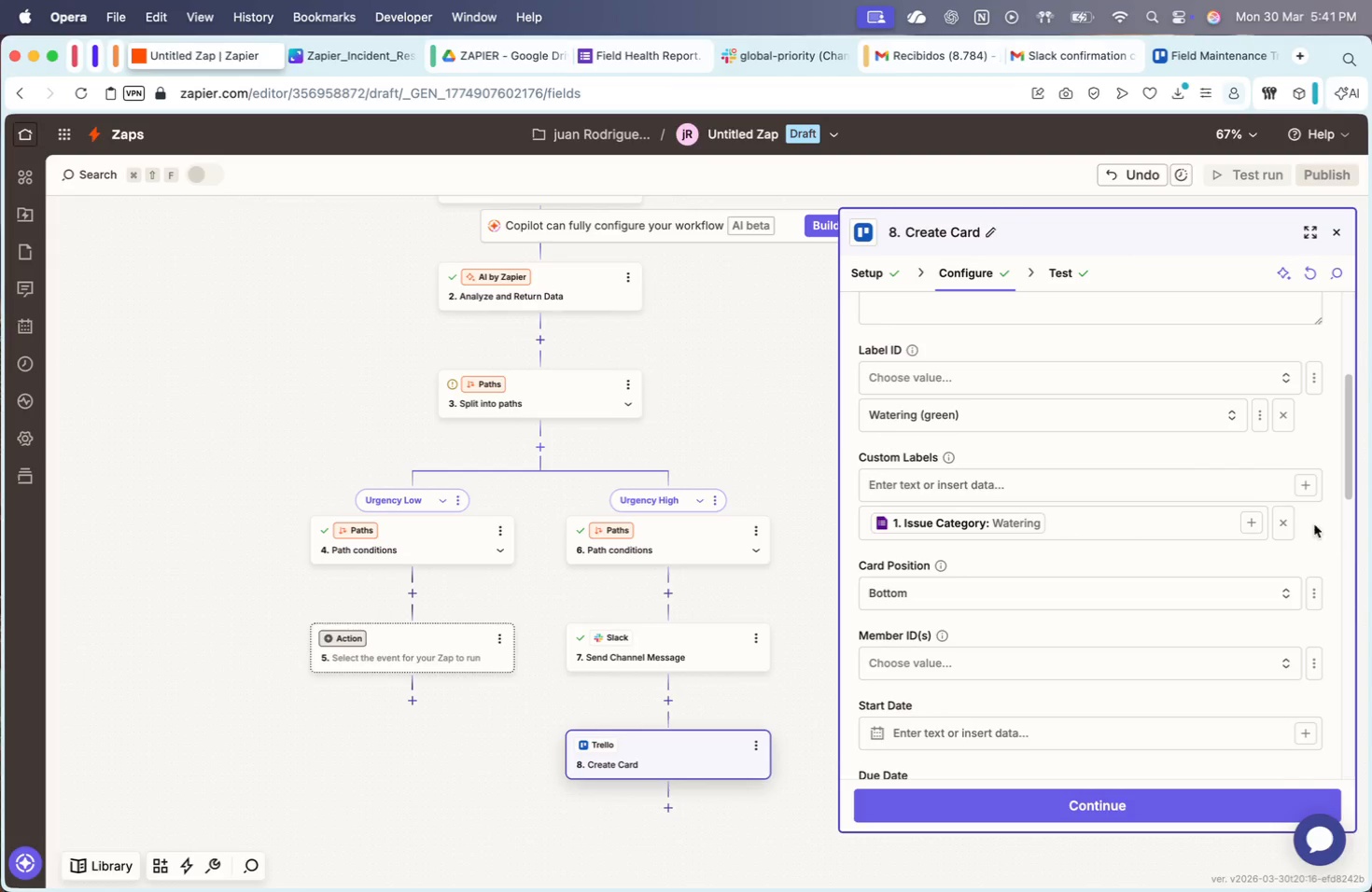 
left_click([1291, 517])
 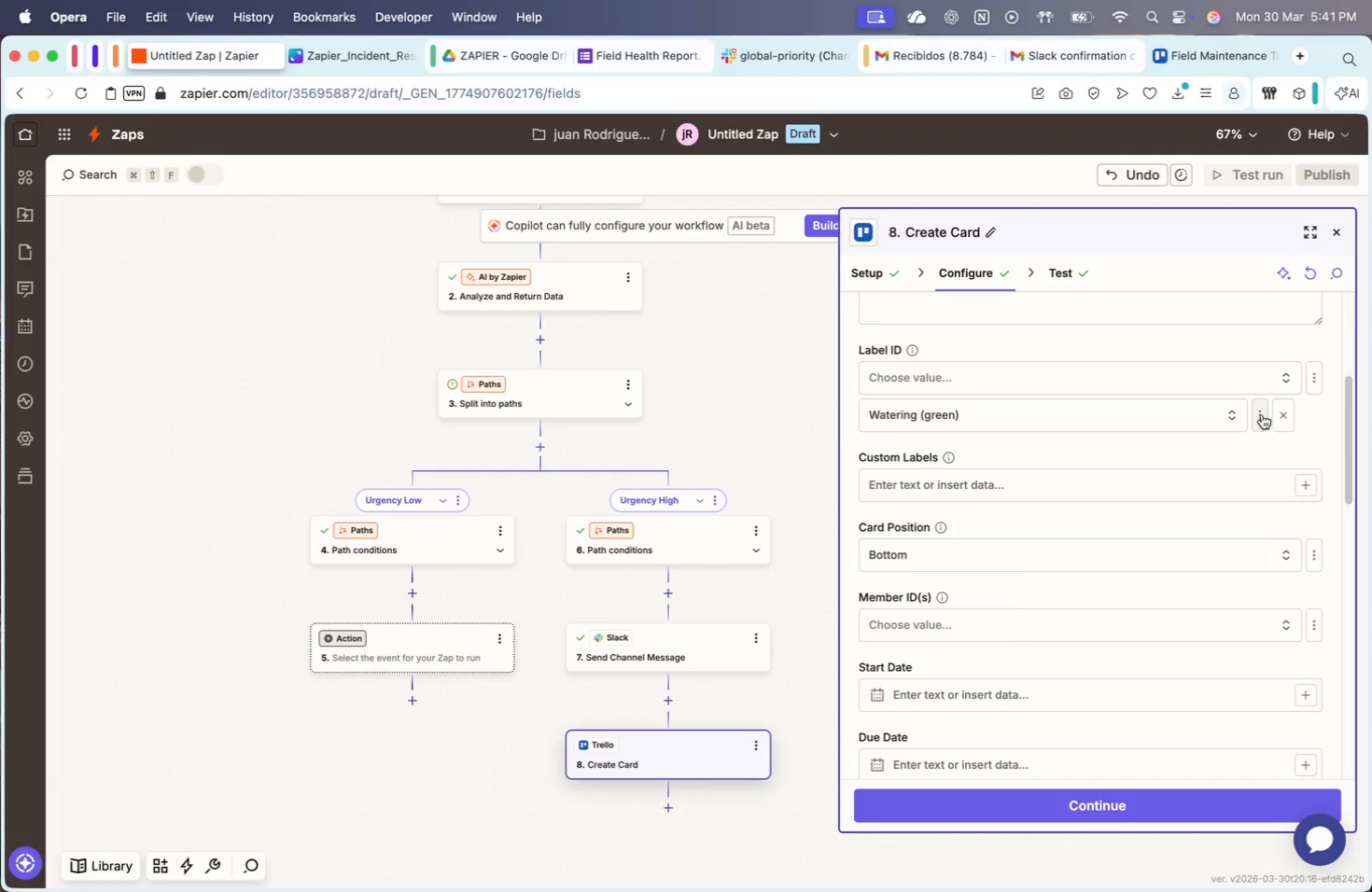 
left_click([1225, 411])
 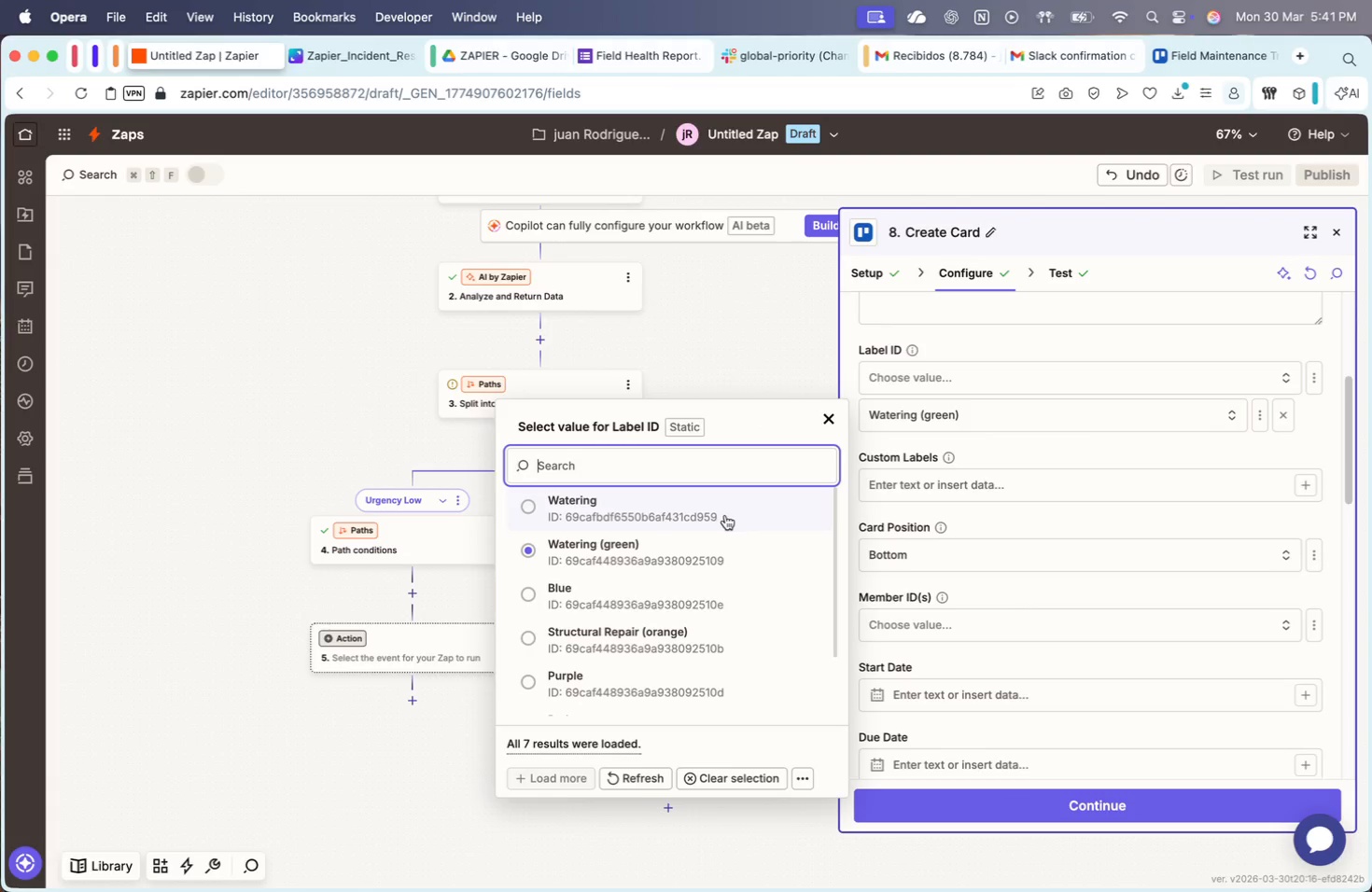 
scroll: coordinate [699, 538], scroll_direction: down, amount: 5.0
 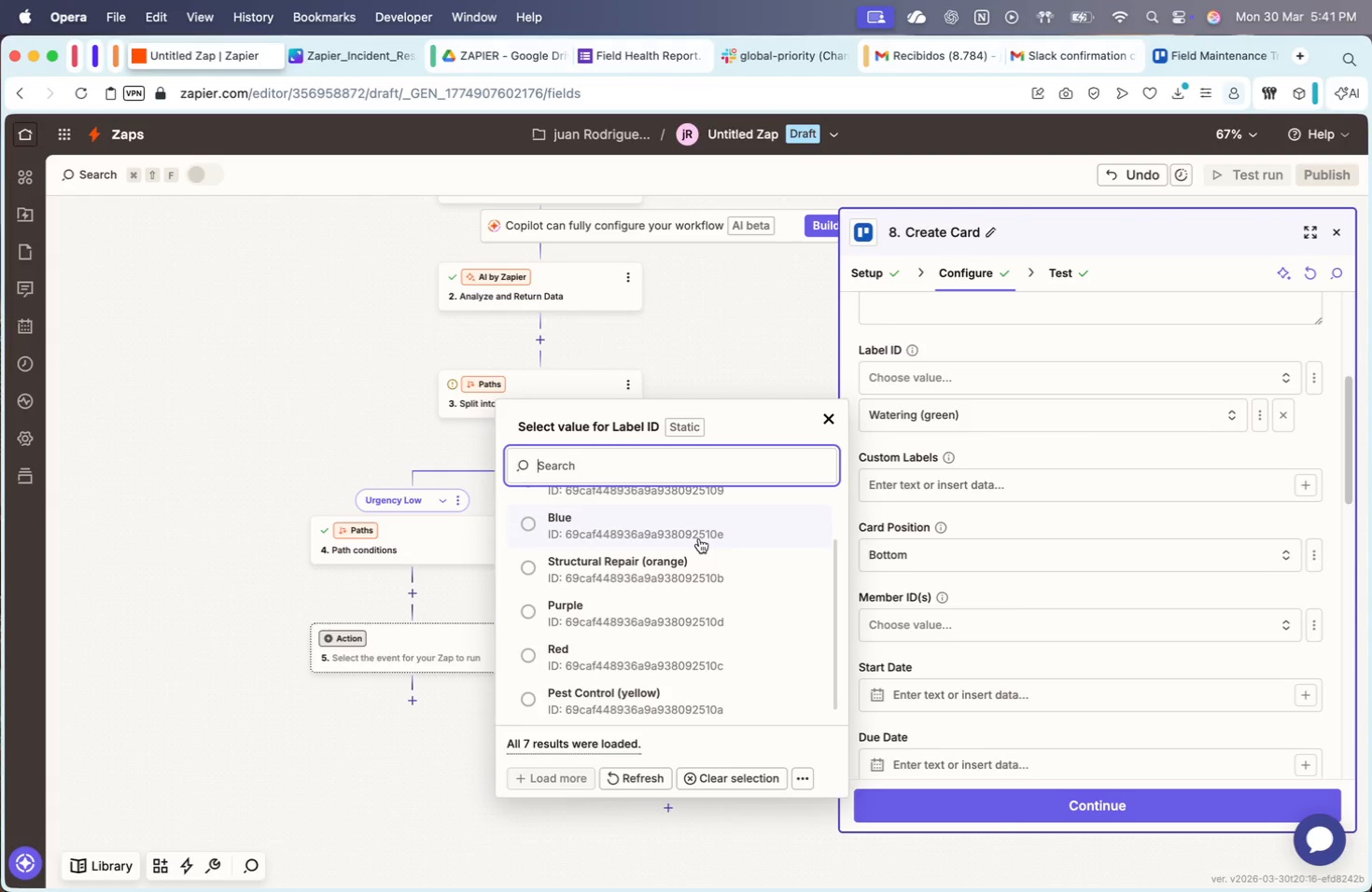 
scroll: coordinate [697, 570], scroll_direction: up, amount: 6.0
 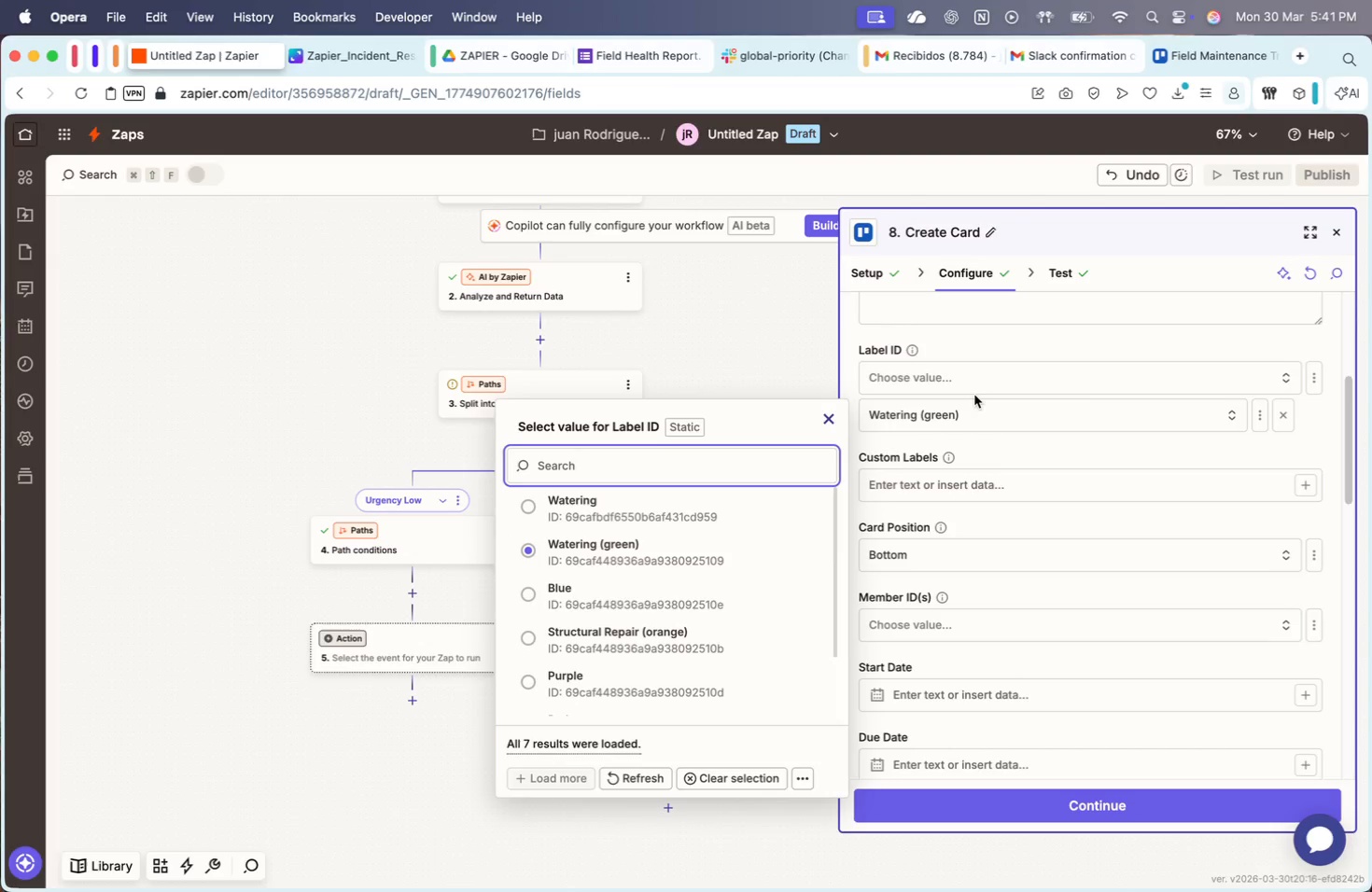 
double_click([952, 367])
 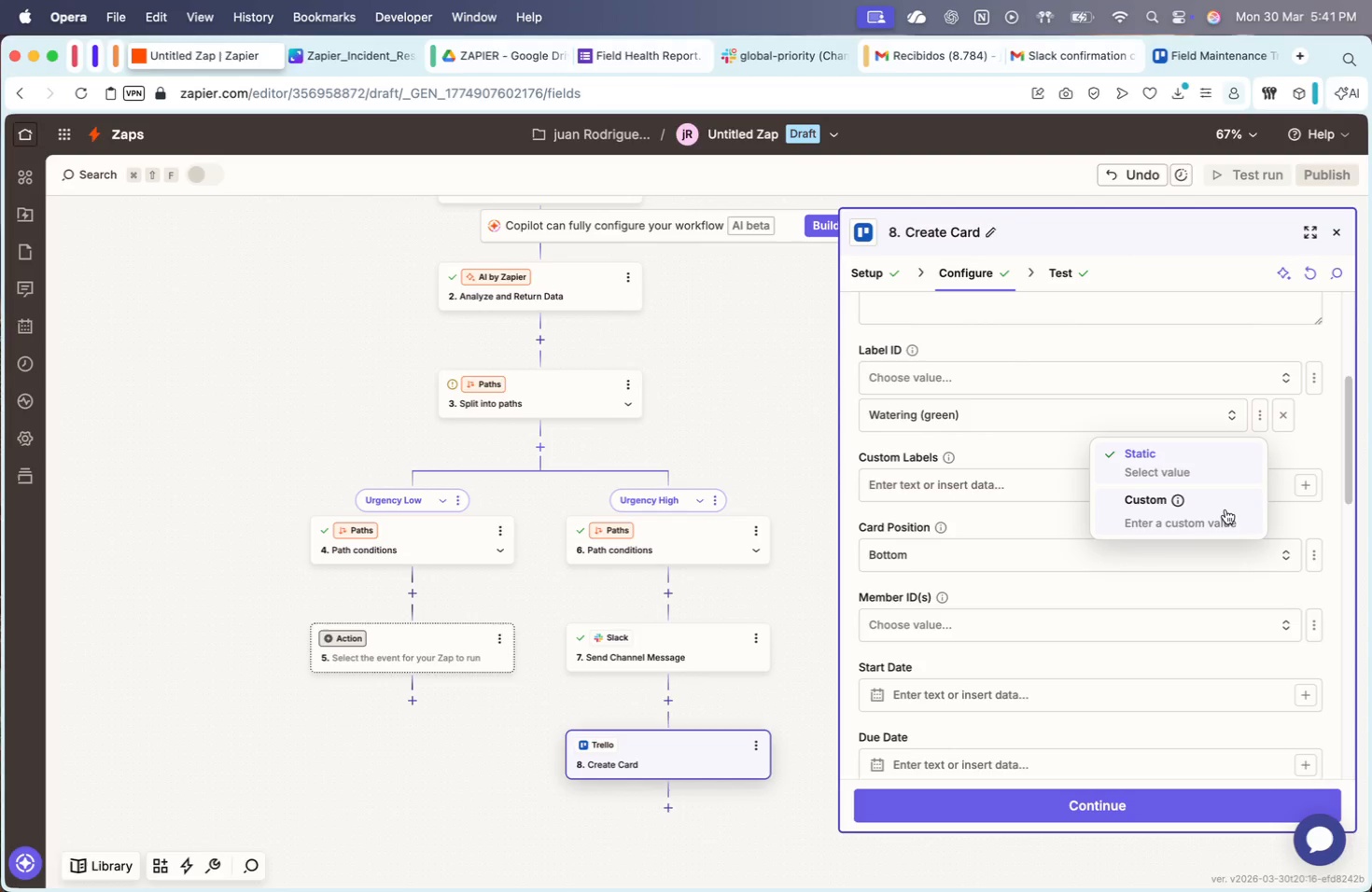 
wait(7.24)
 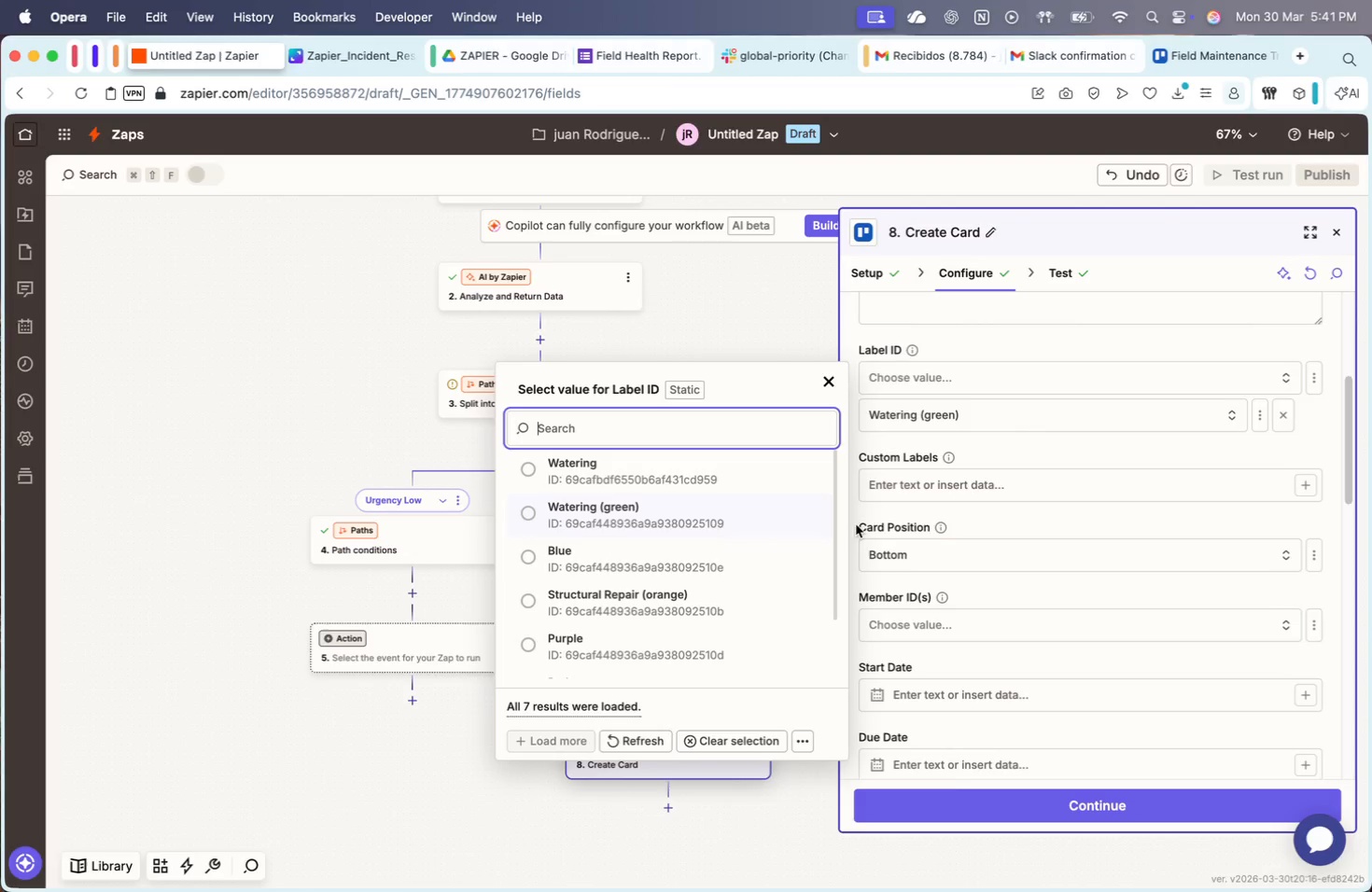 
left_click([1300, 445])
 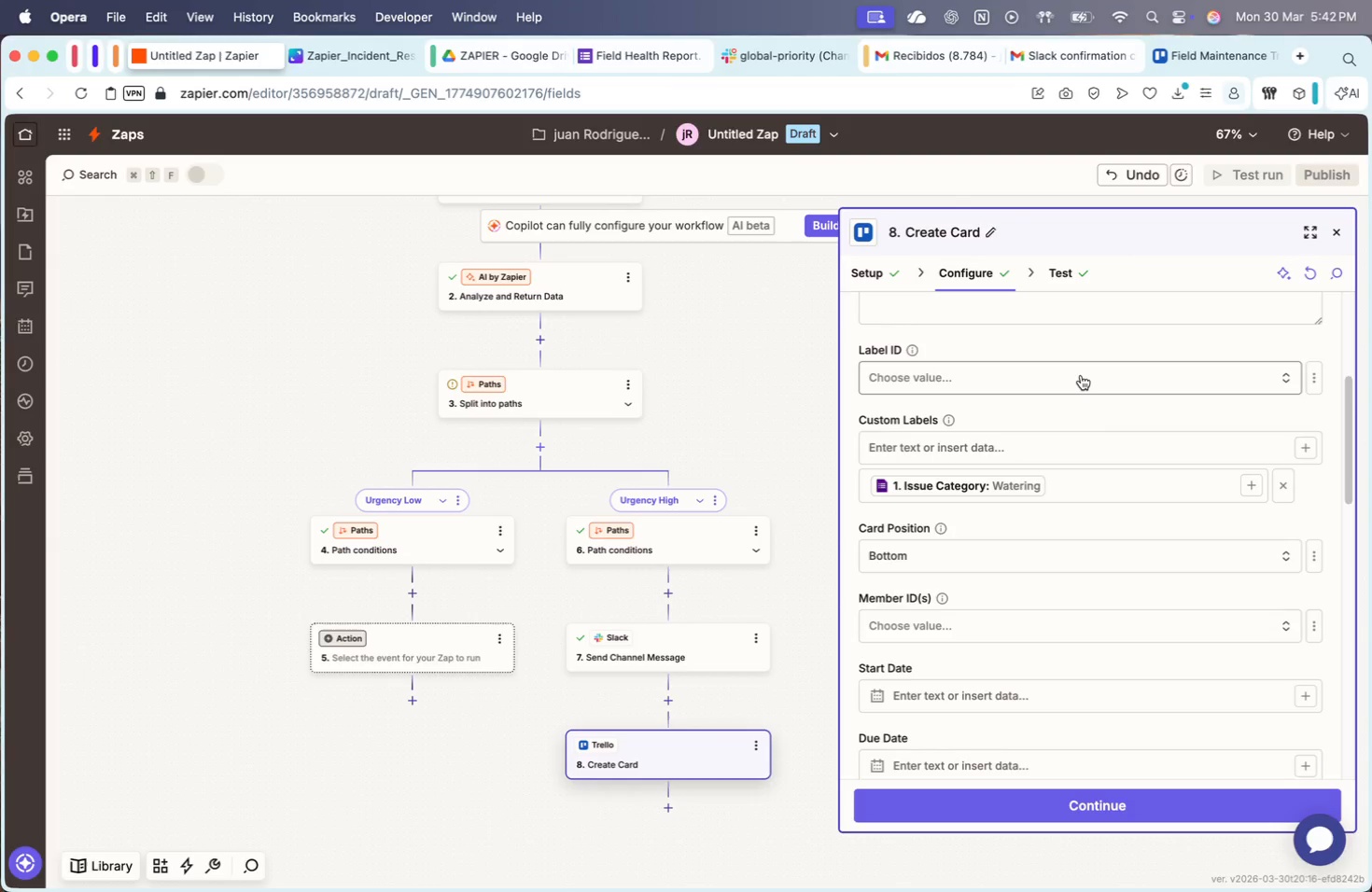 
wait(55.56)
 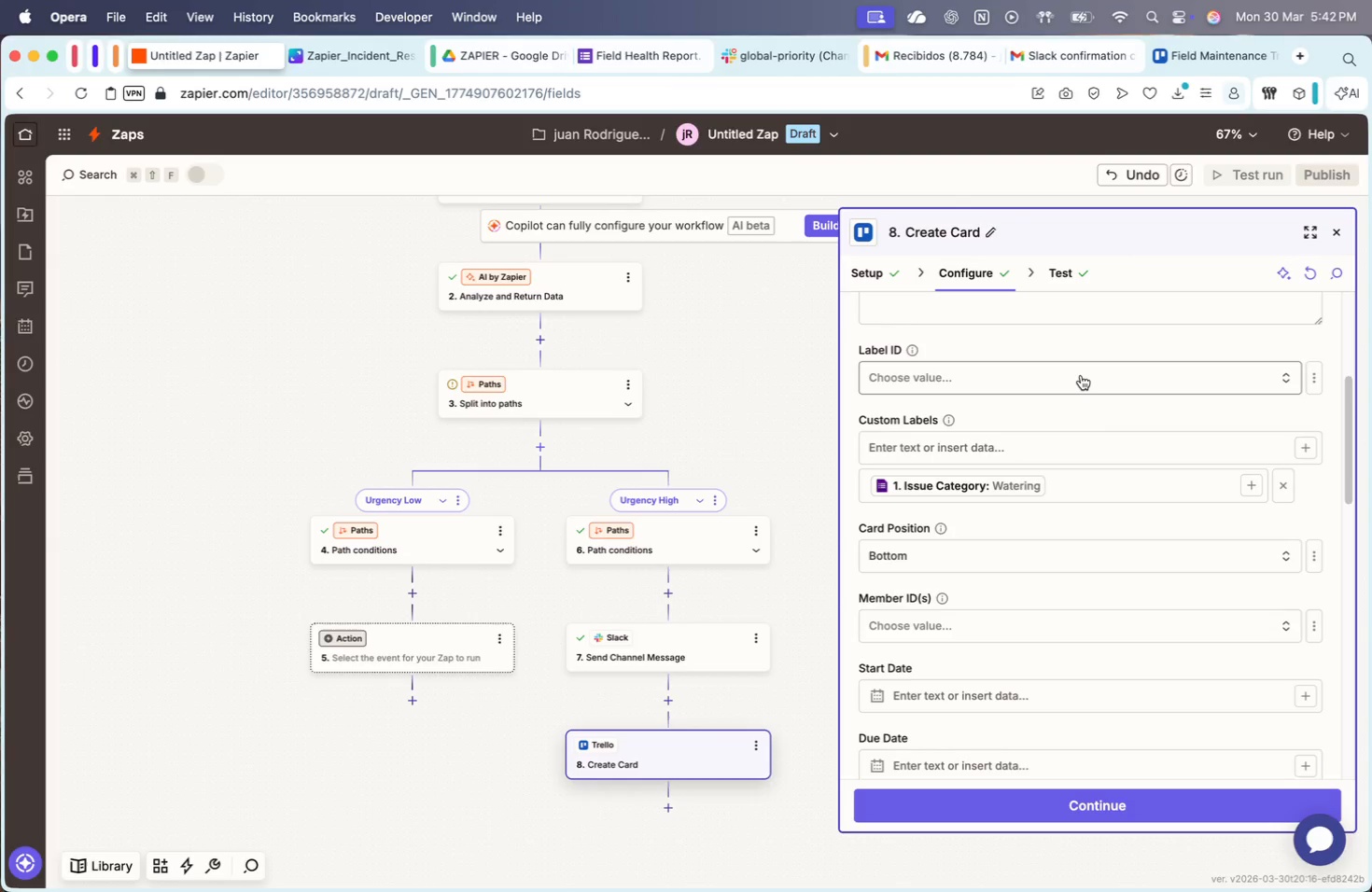 
mouse_move([1265, 491])
 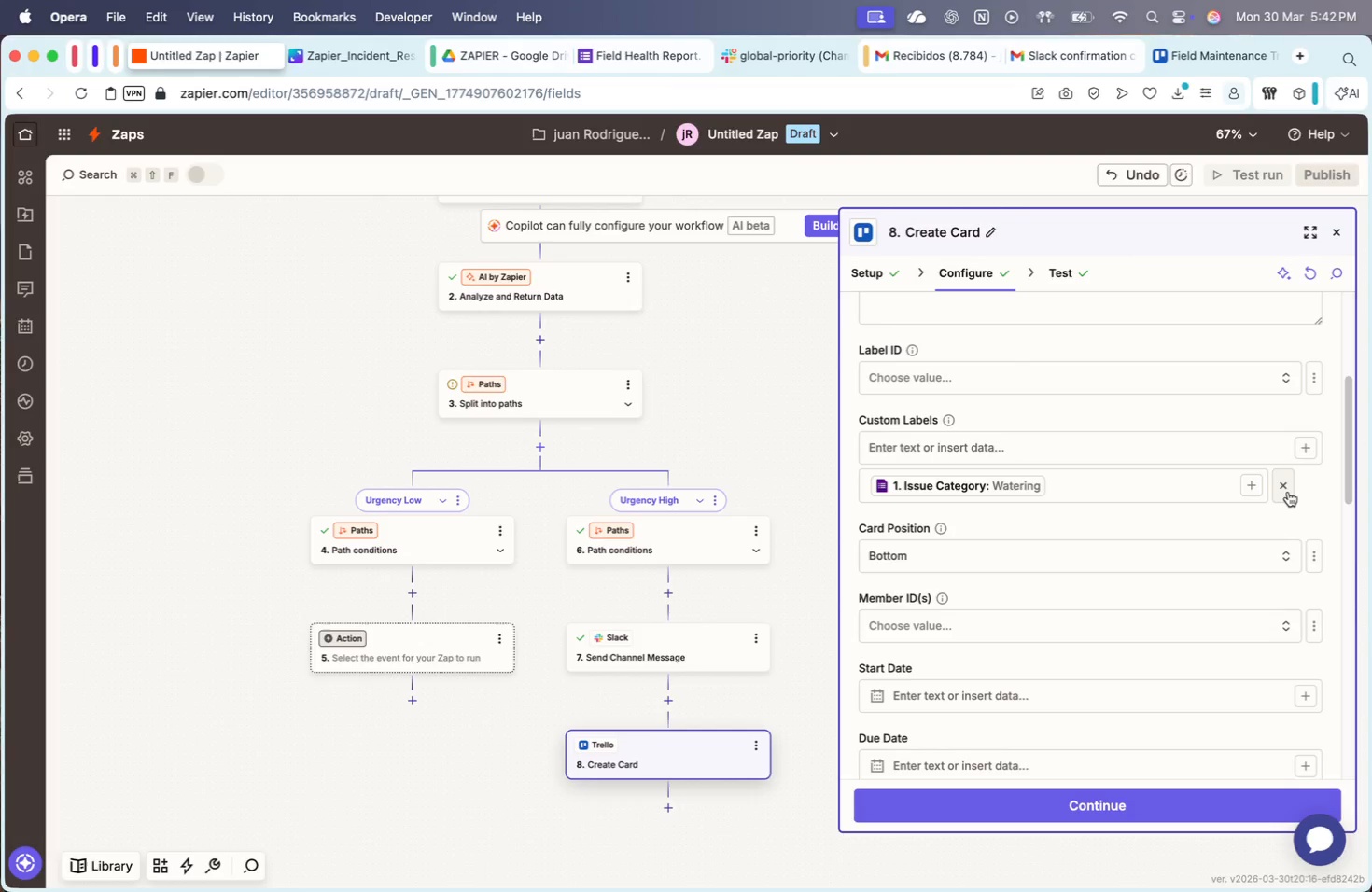 
left_click([1288, 492])
 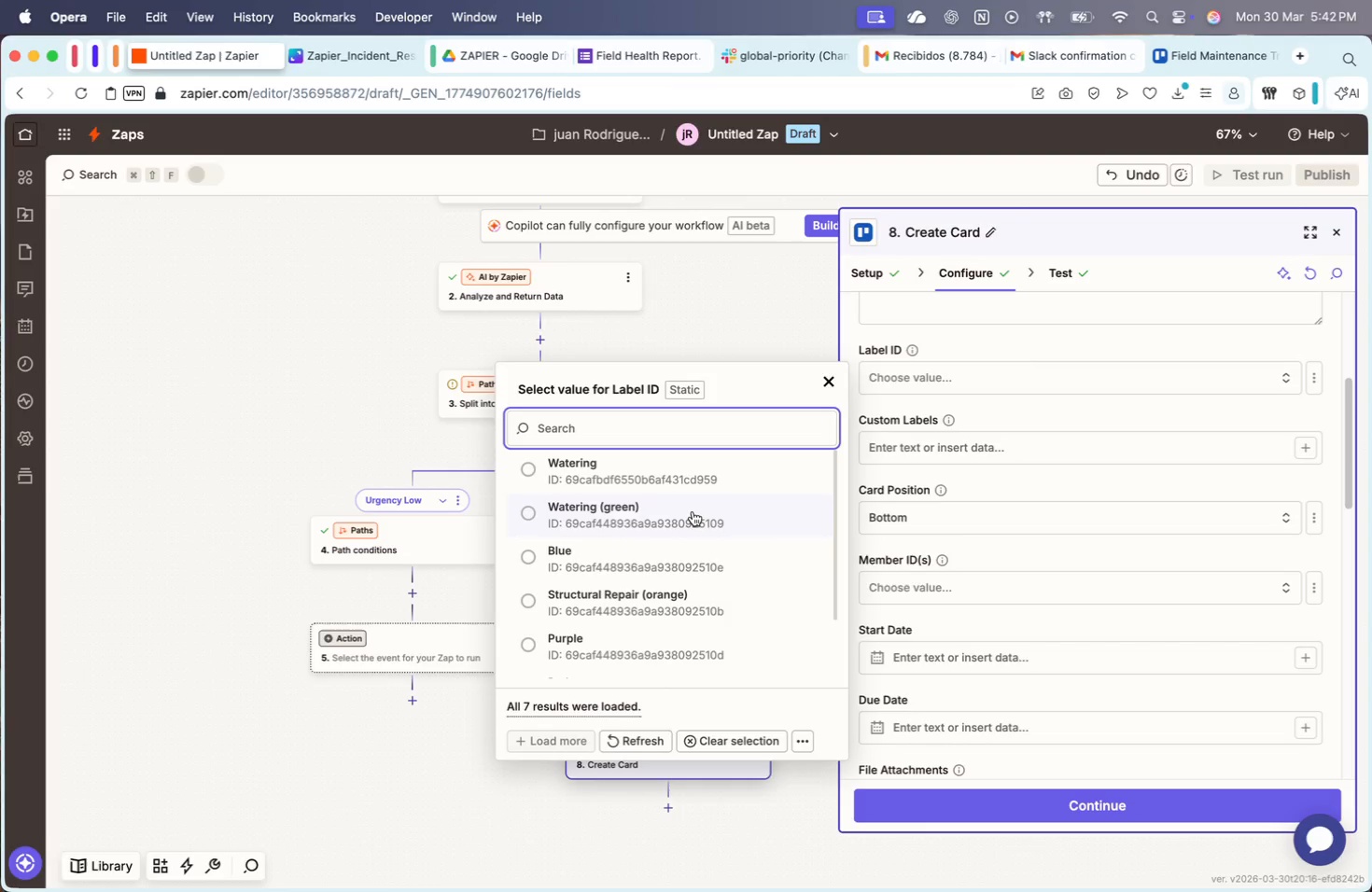 
wait(10.21)
 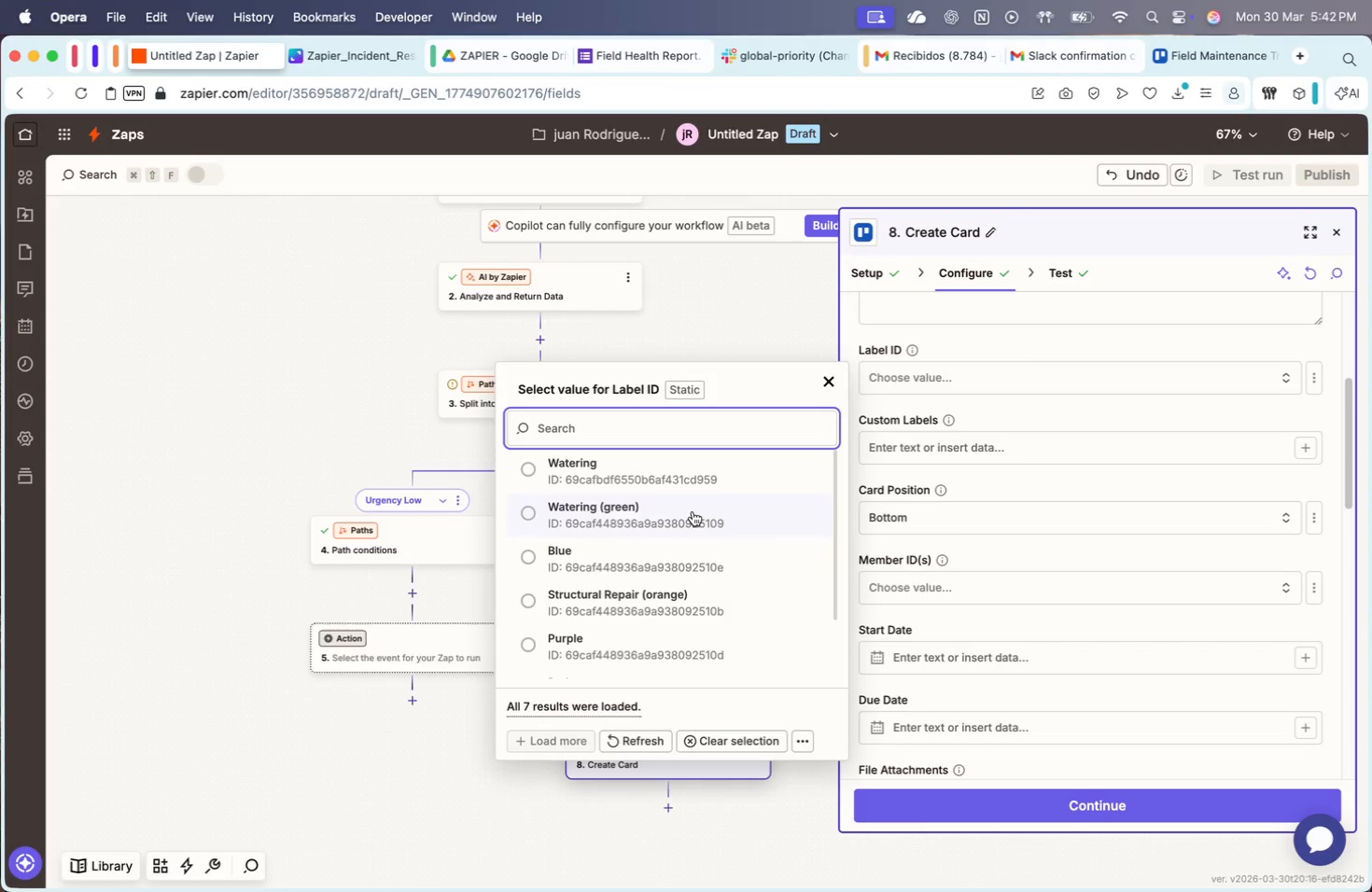 
left_click([689, 505])
 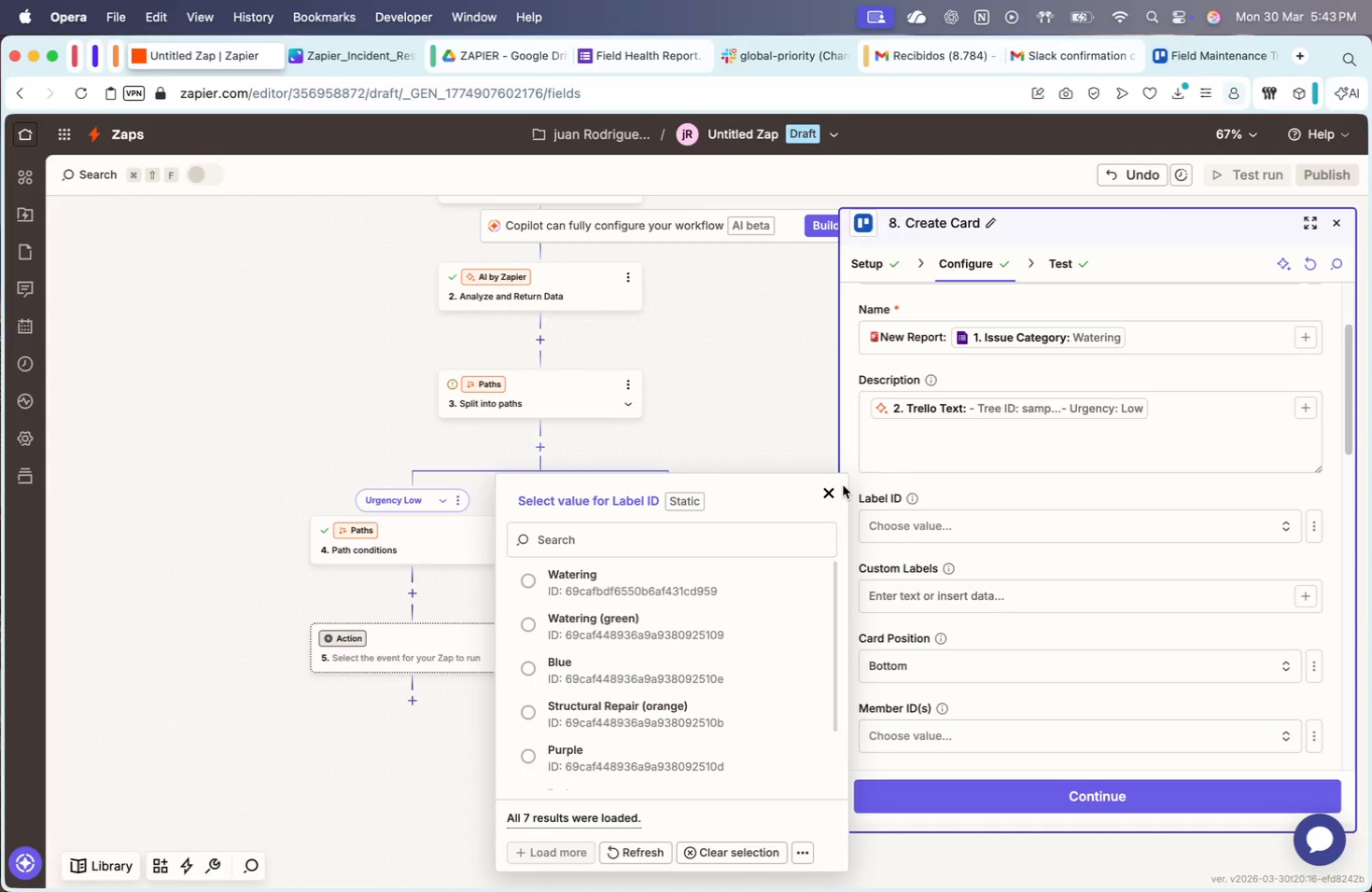 
wait(6.77)
 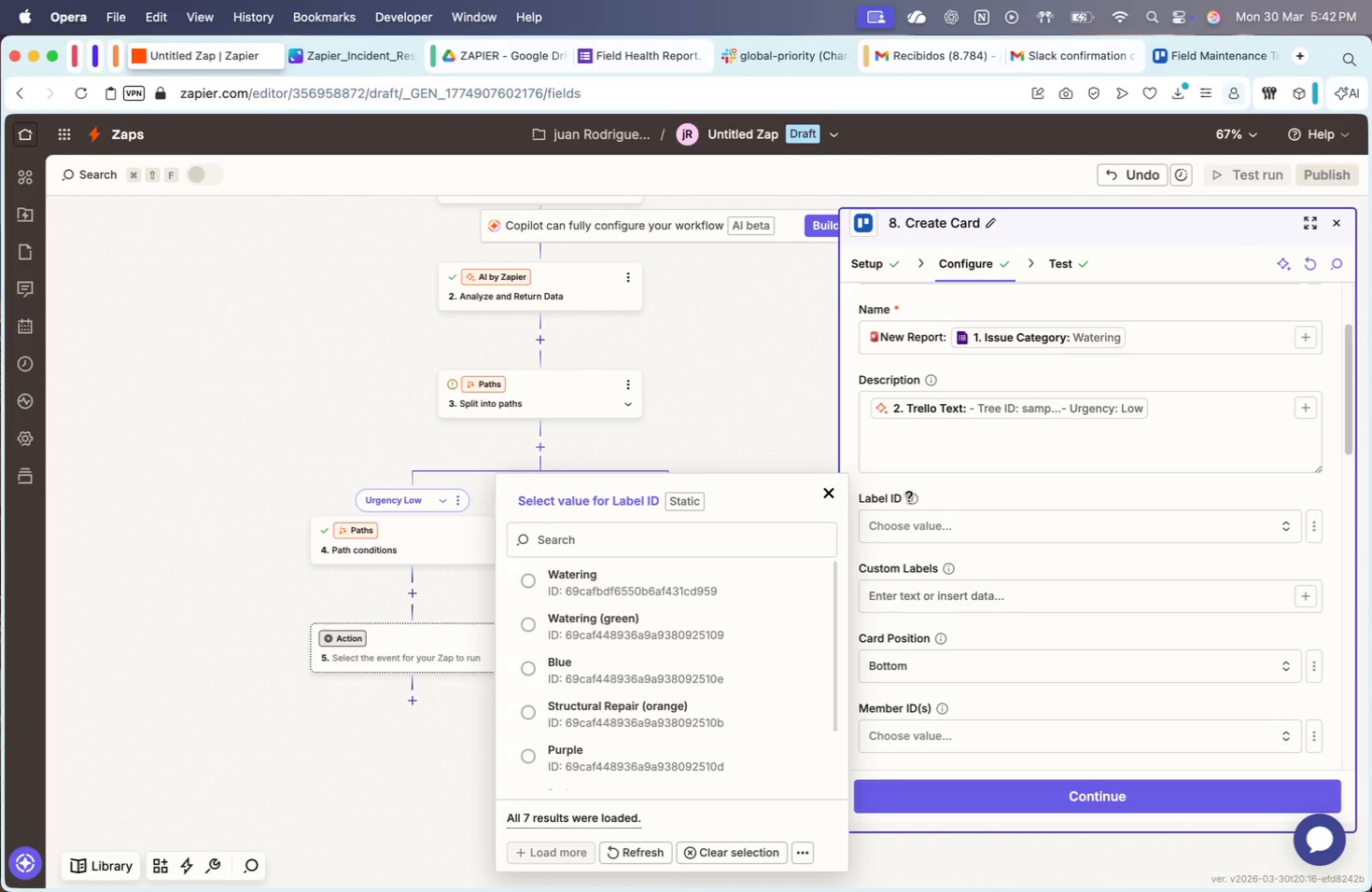 
scroll: coordinate [632, 722], scroll_direction: up, amount: 11.0
 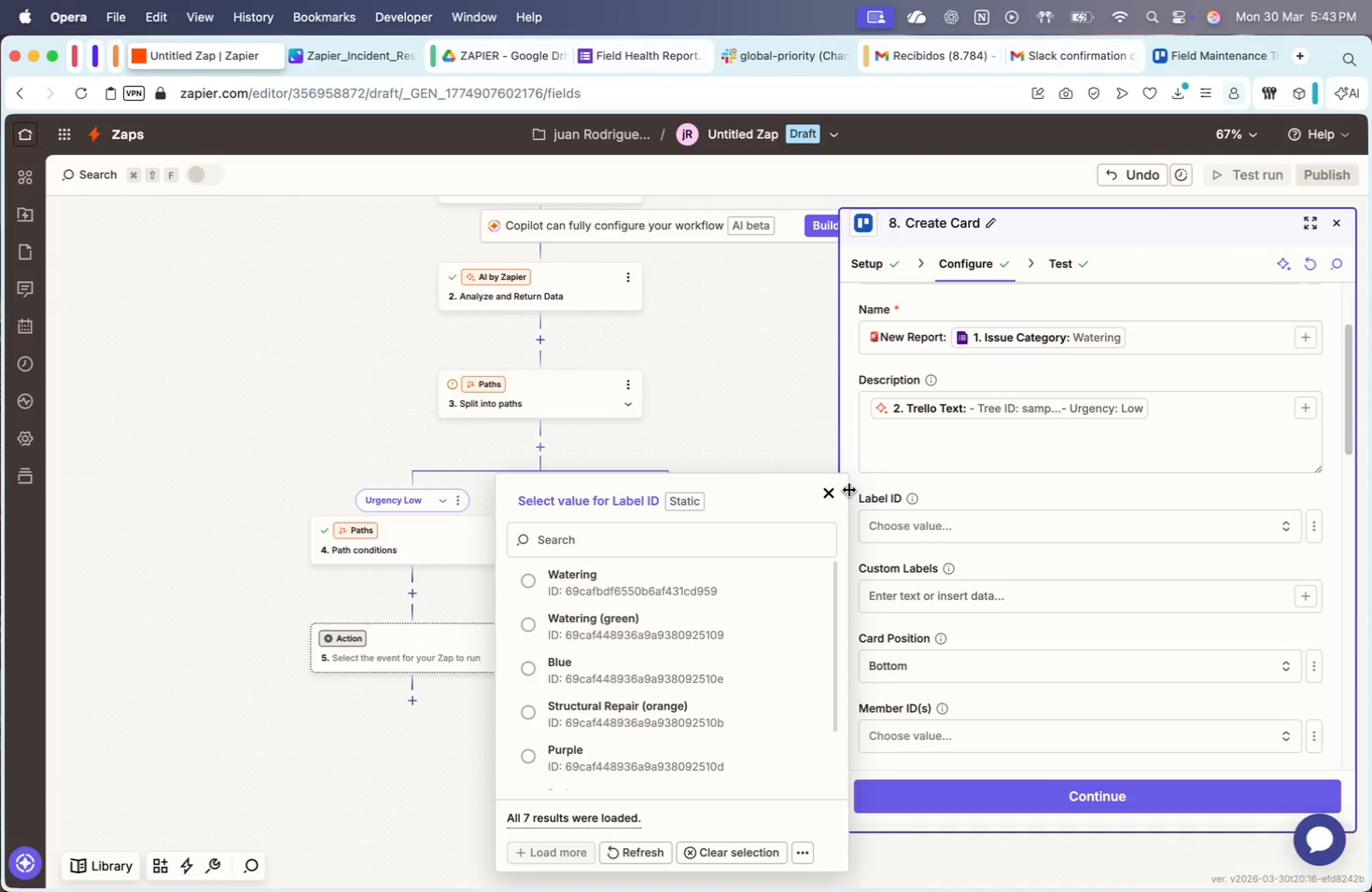 
left_click([834, 488])
 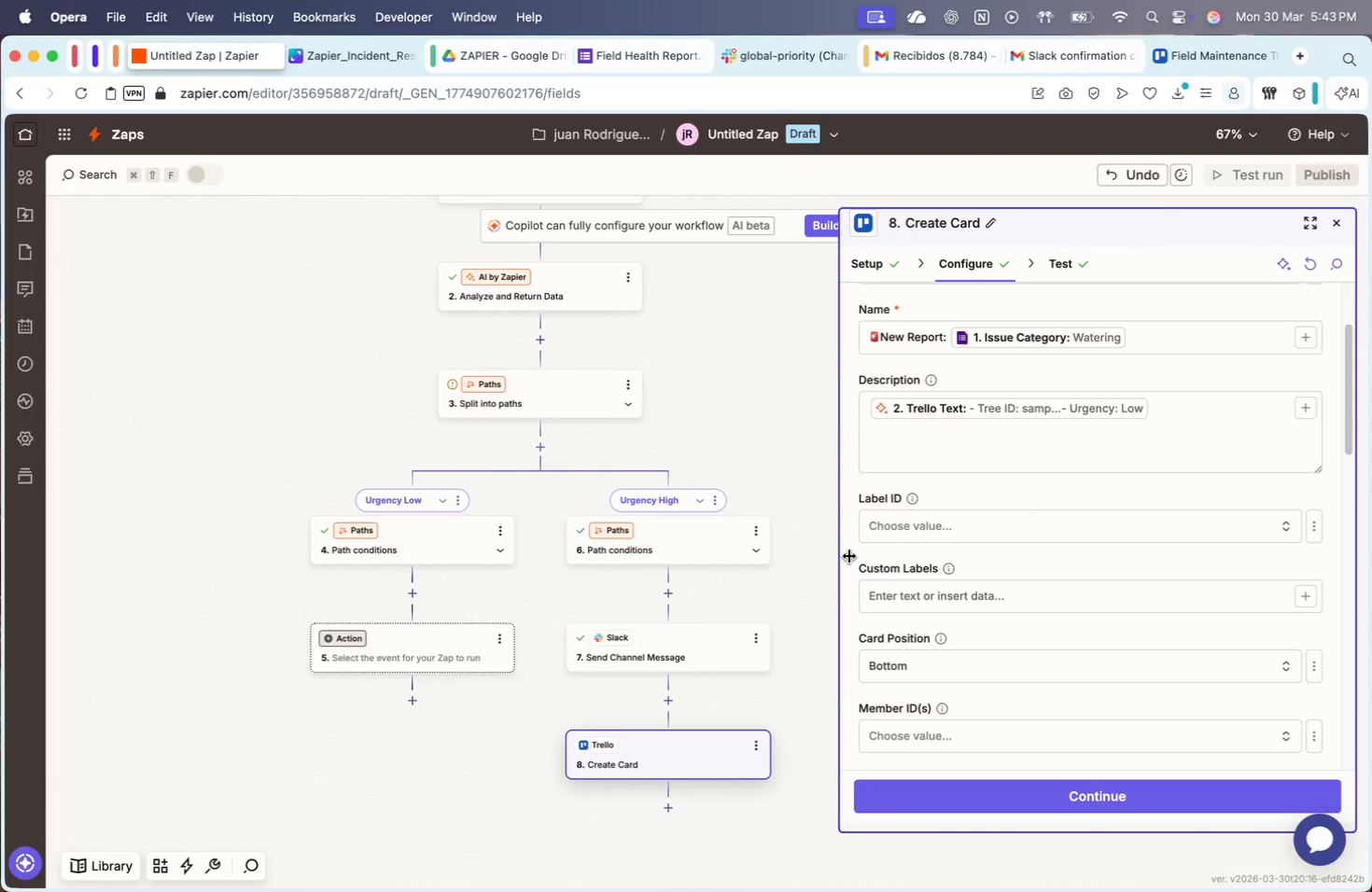 
wait(5.08)
 